 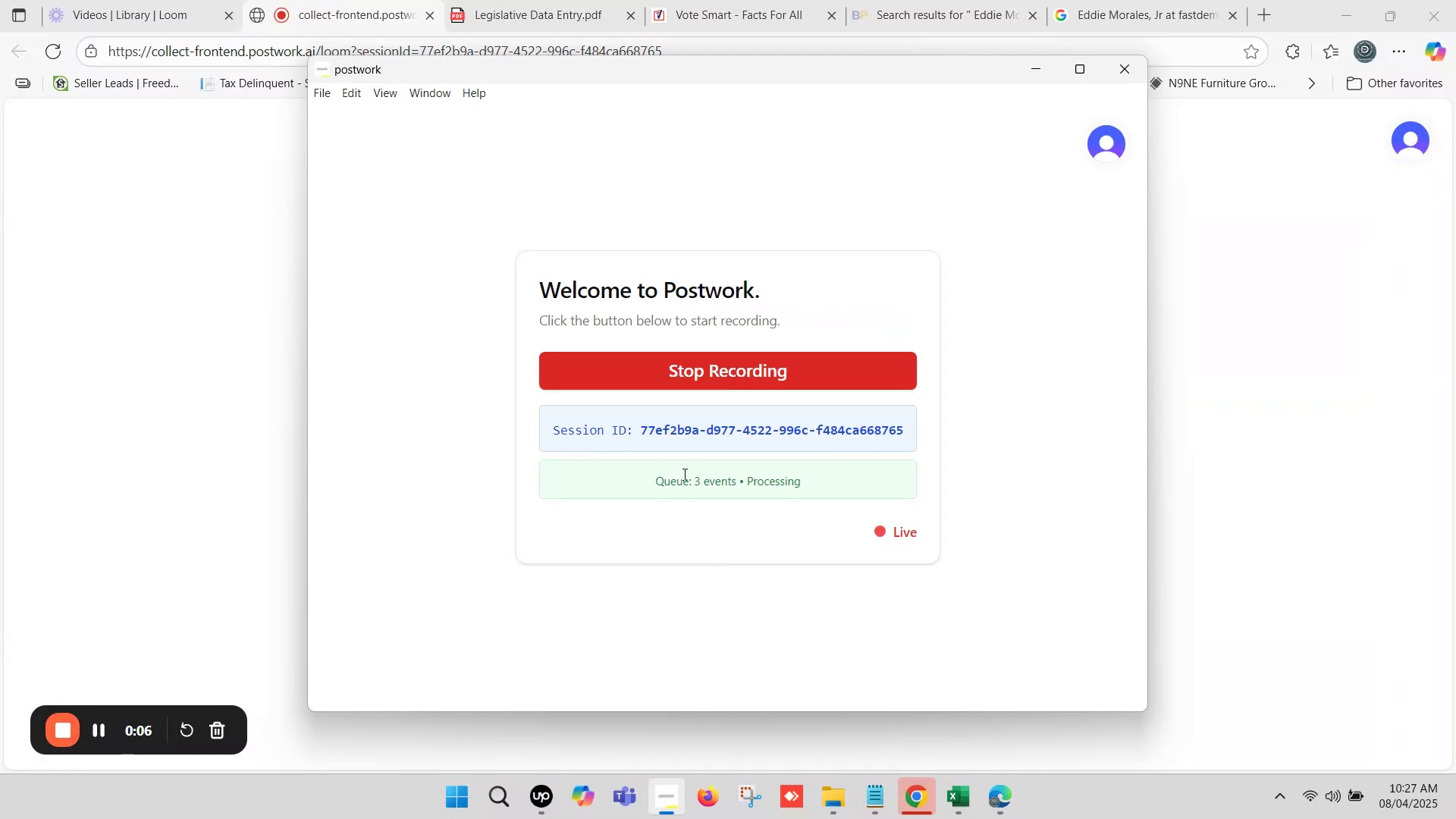 
left_click([939, 0])
 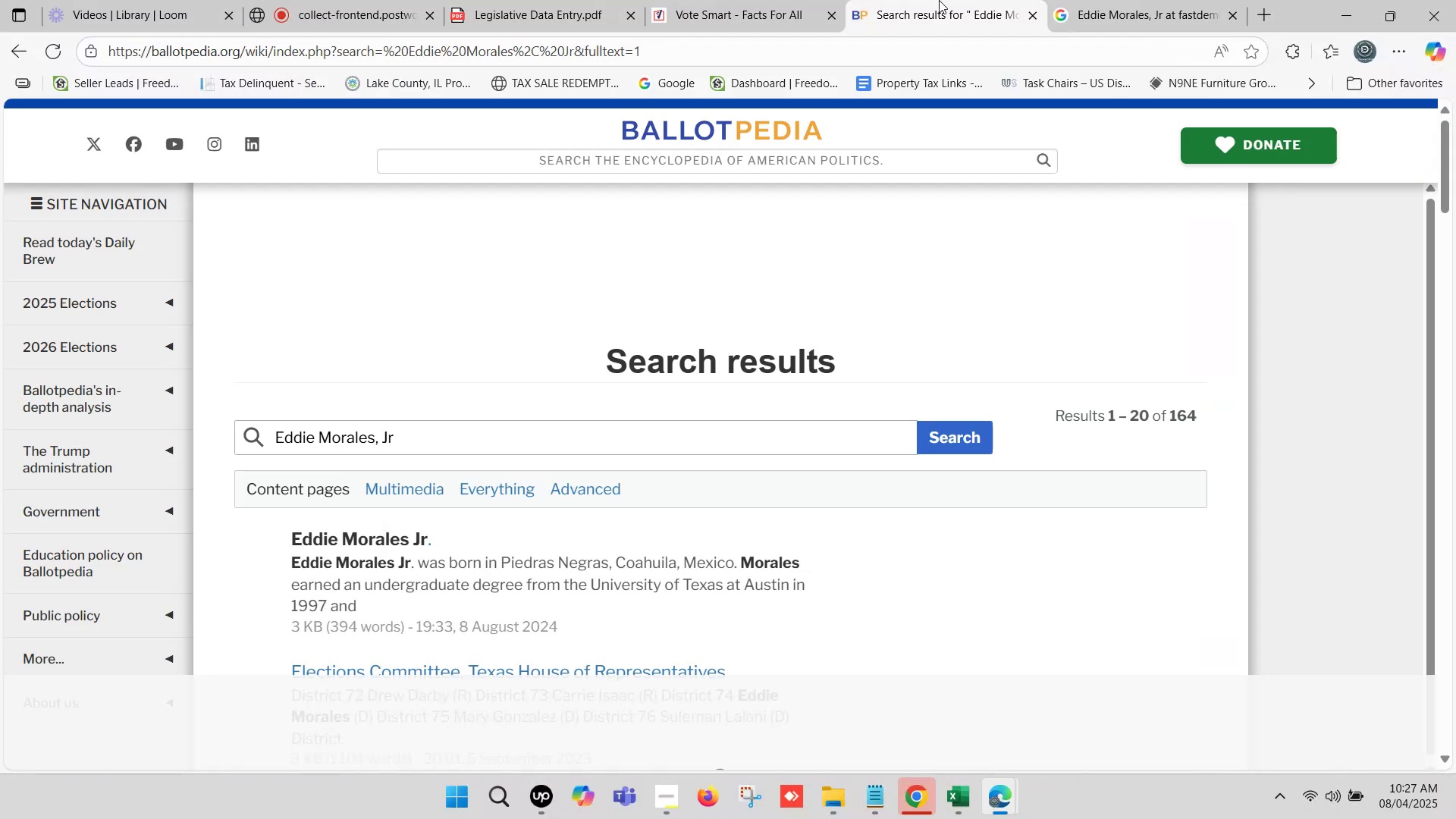 
left_click([955, 798])
 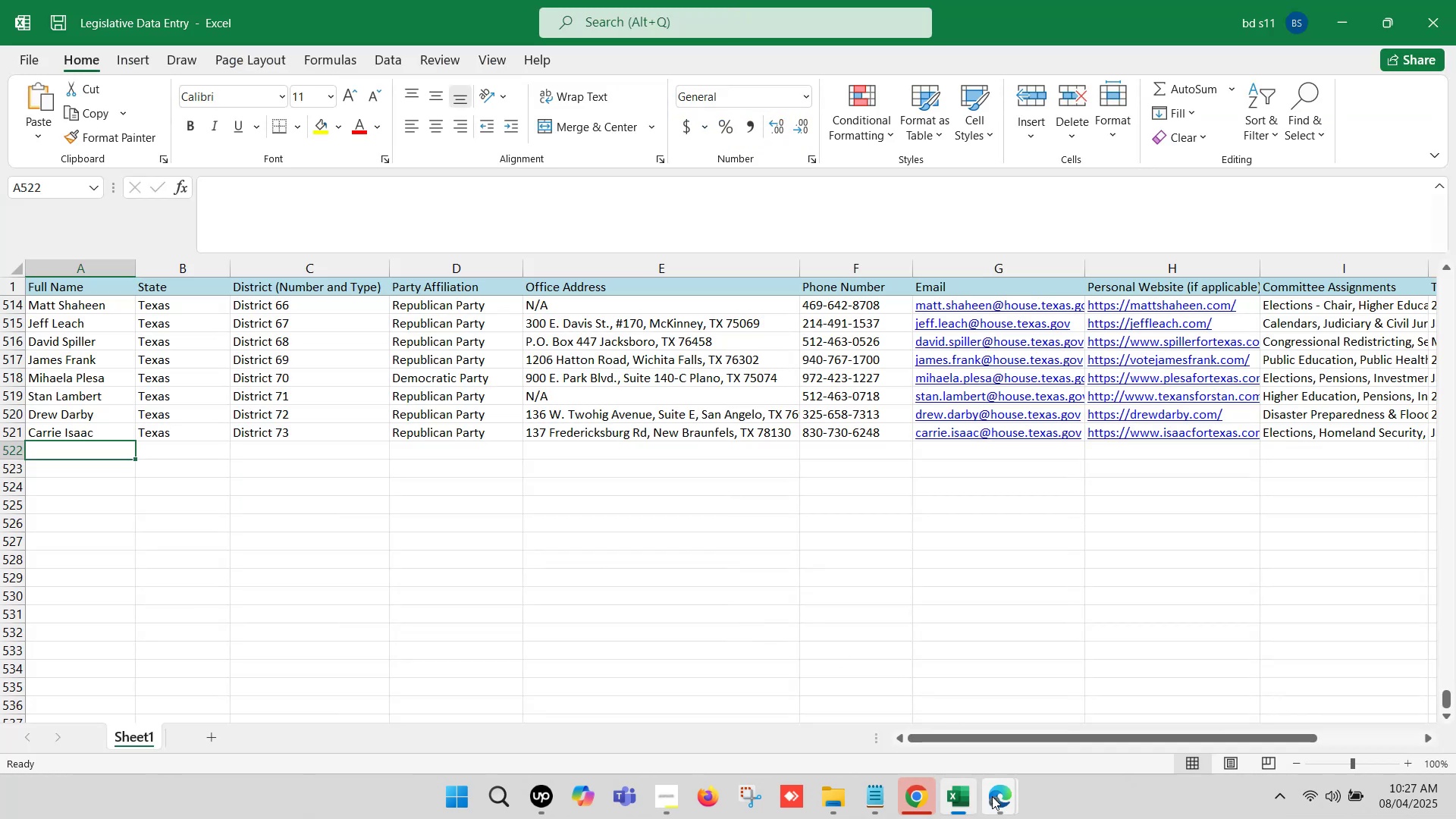 
left_click([993, 799])
 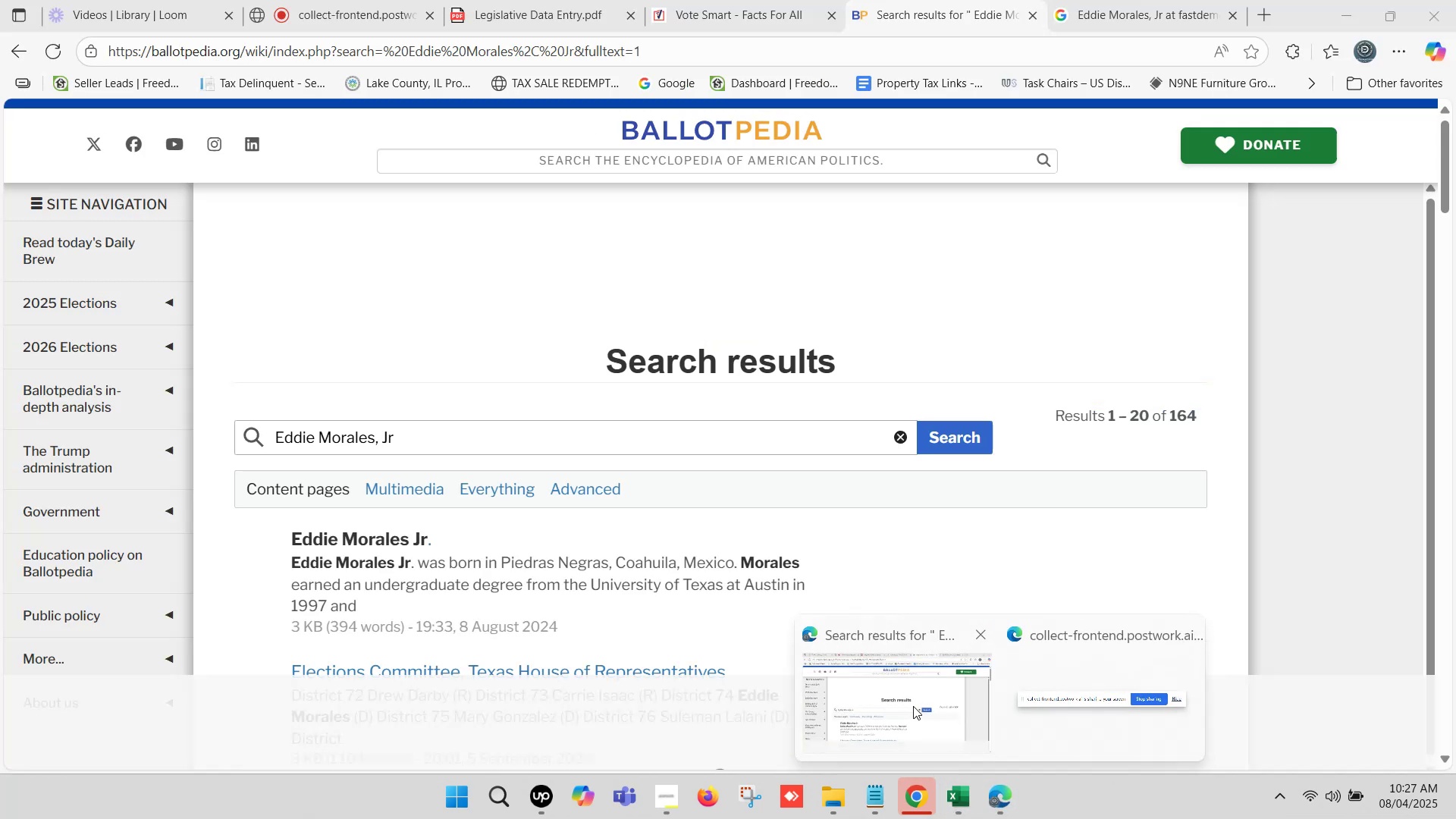 
left_click([913, 706])
 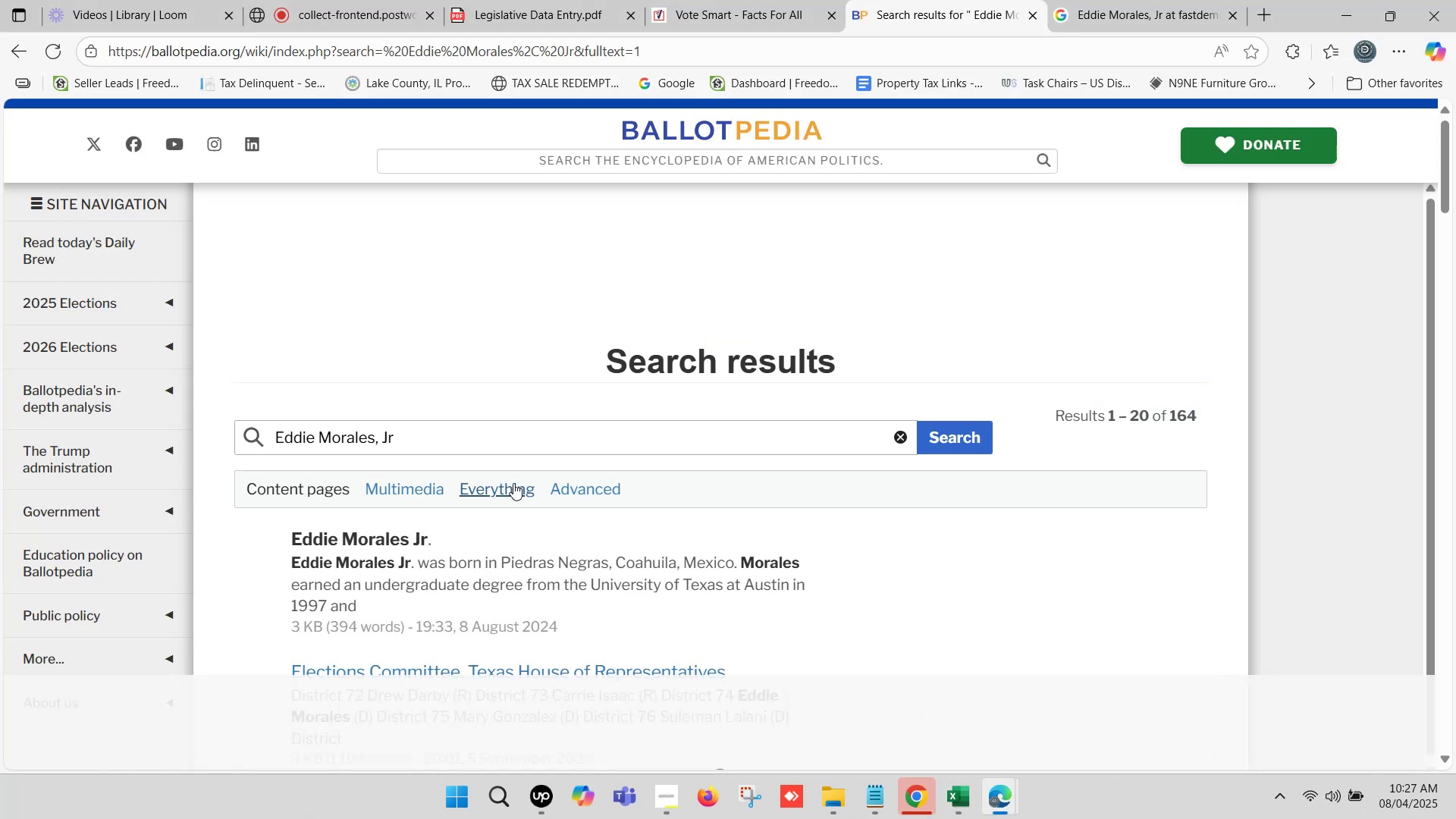 
scroll: coordinate [493, 489], scroll_direction: down, amount: 1.0
 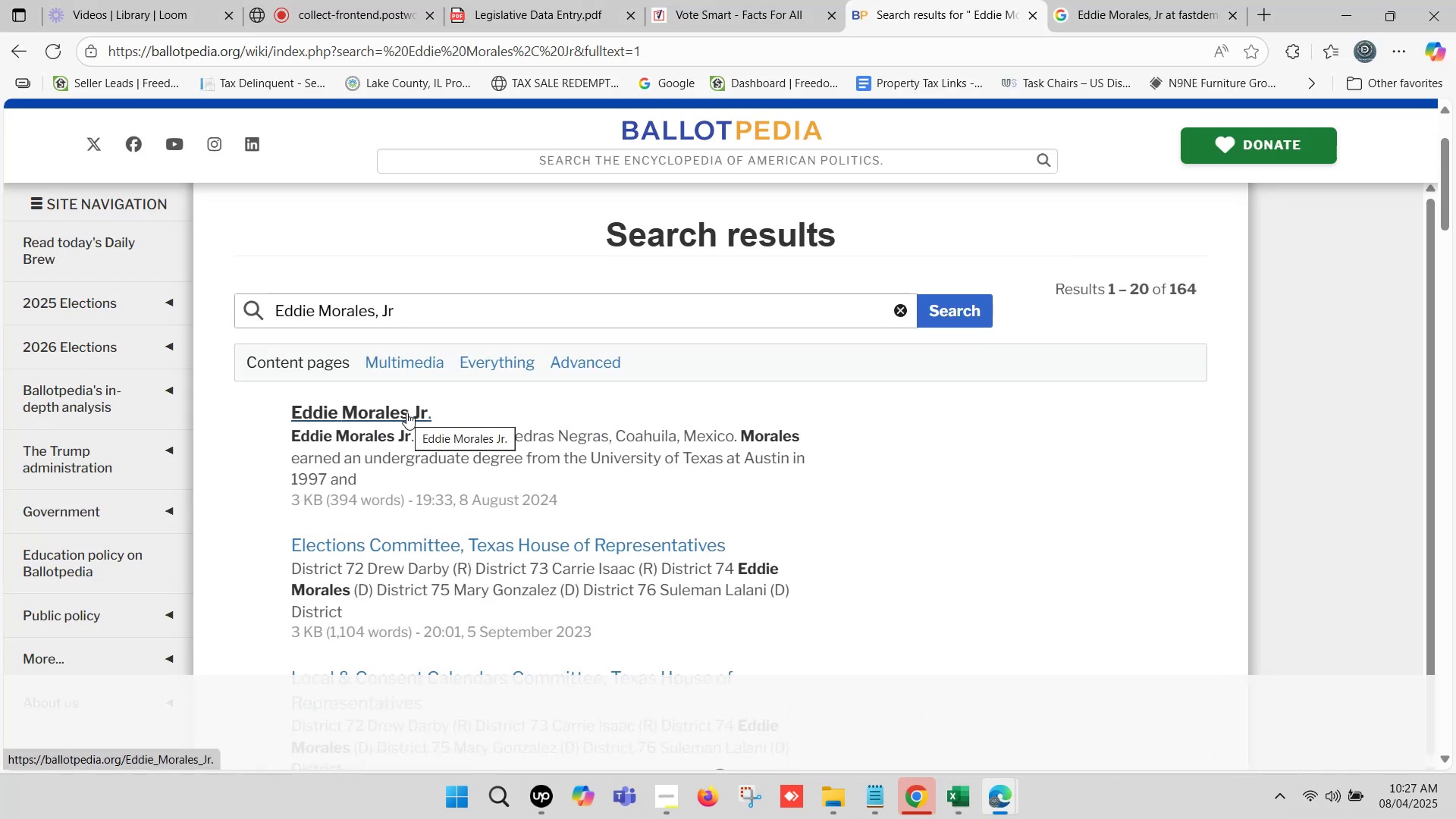 
left_click([406, 413])
 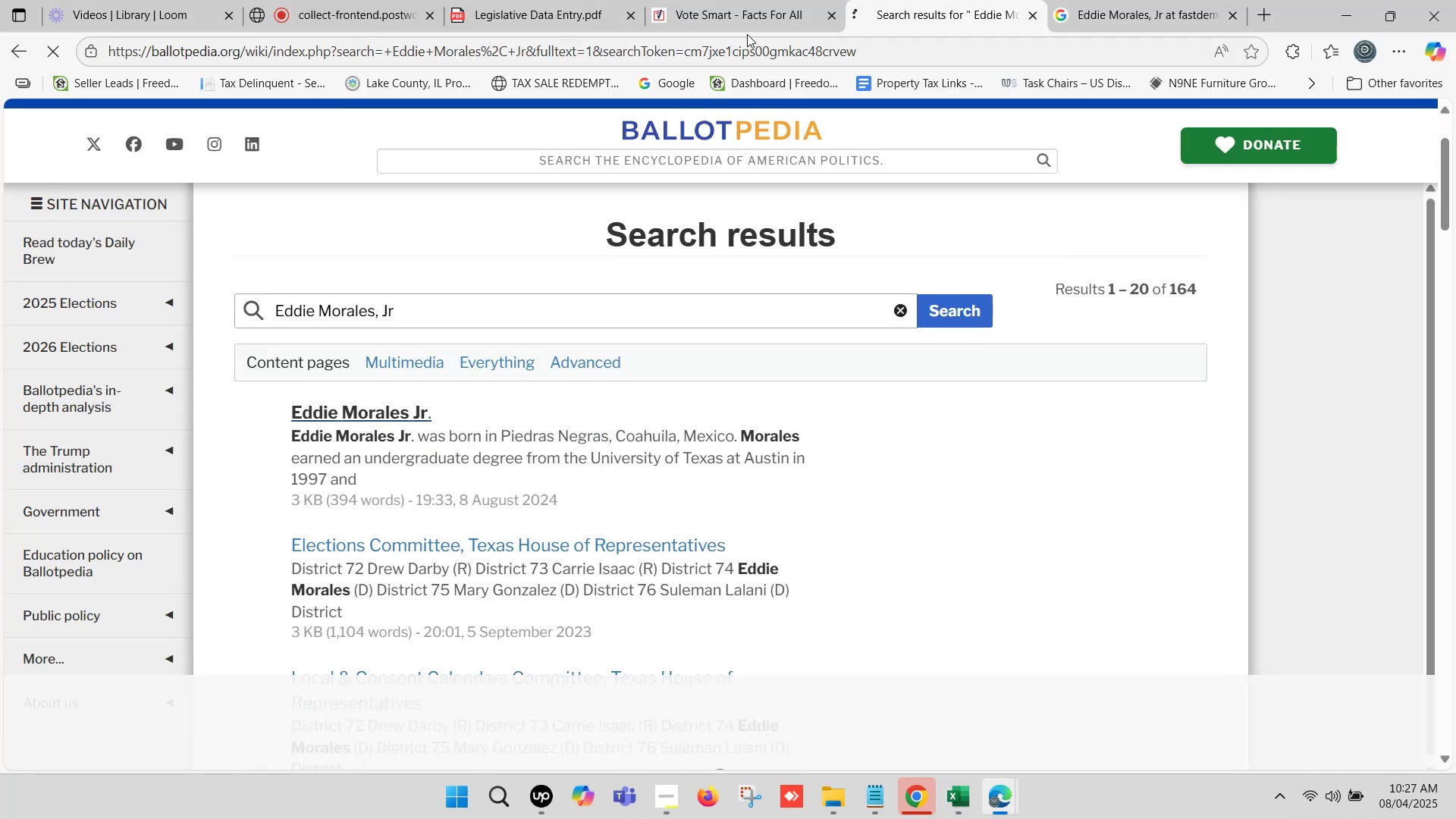 
left_click([738, 0])
 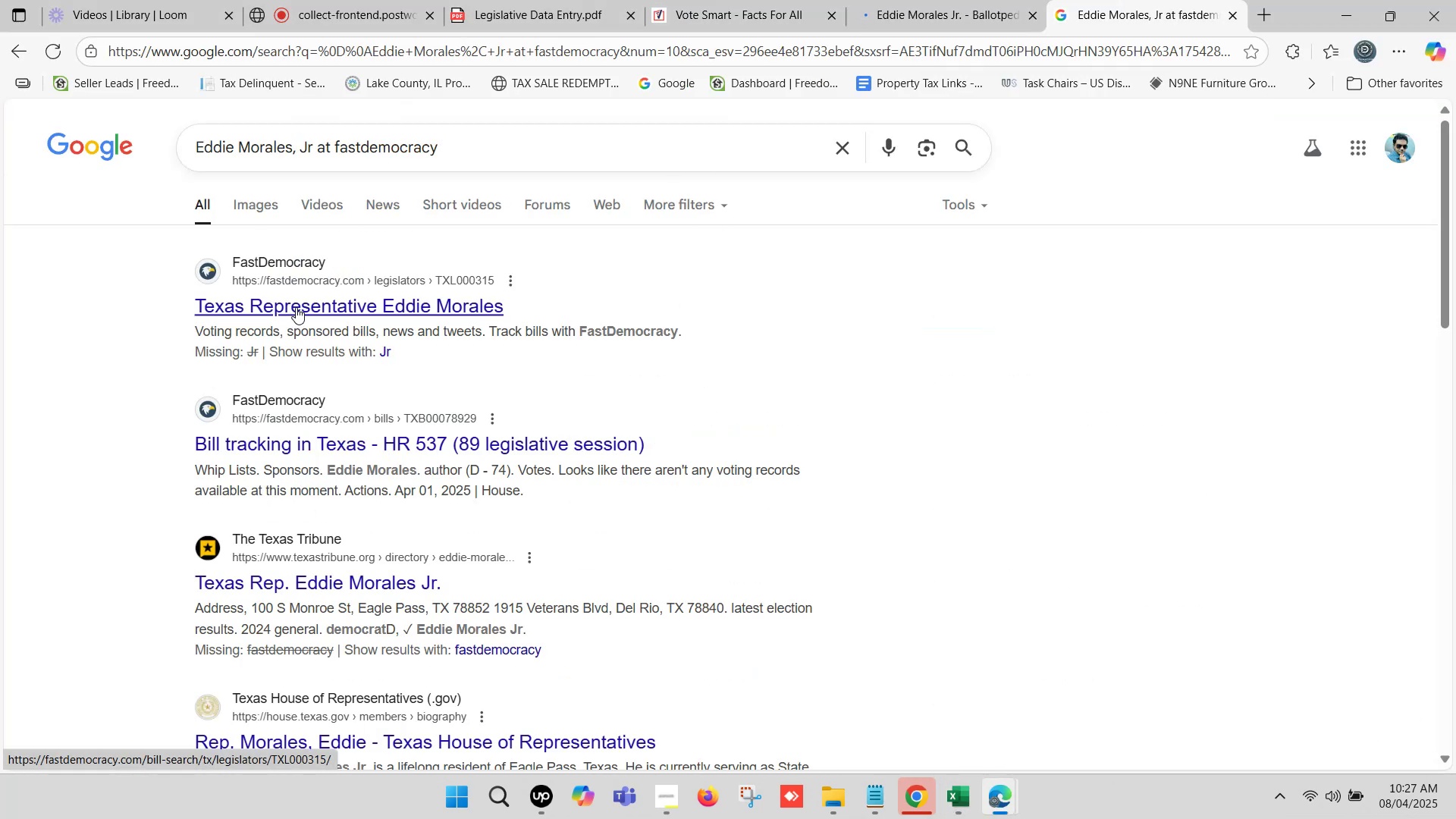 
scroll: coordinate [296, 307], scroll_direction: down, amount: 1.0
 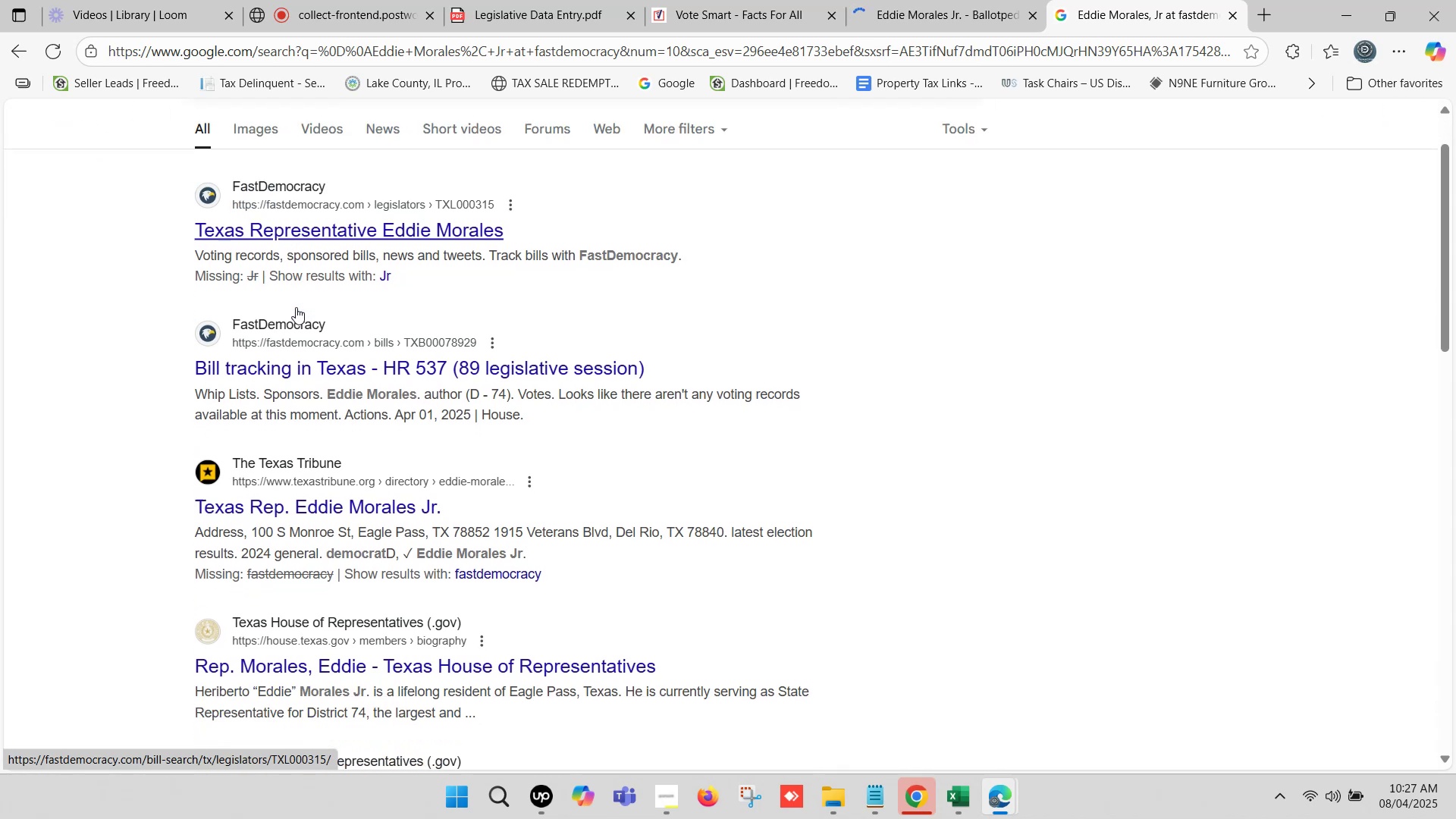 
scroll: coordinate [296, 306], scroll_direction: up, amount: 1.0
 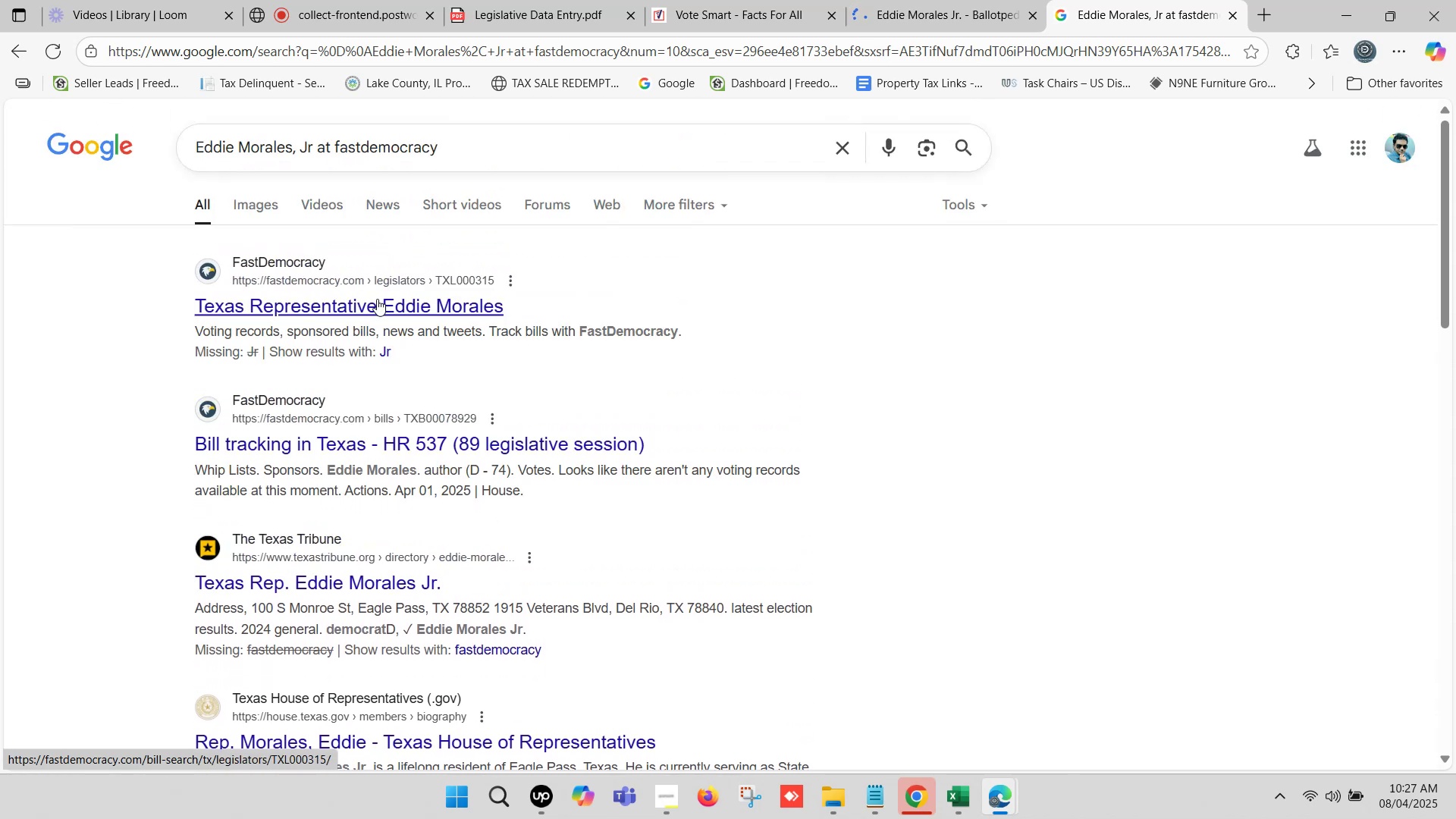 
right_click([377, 300])
 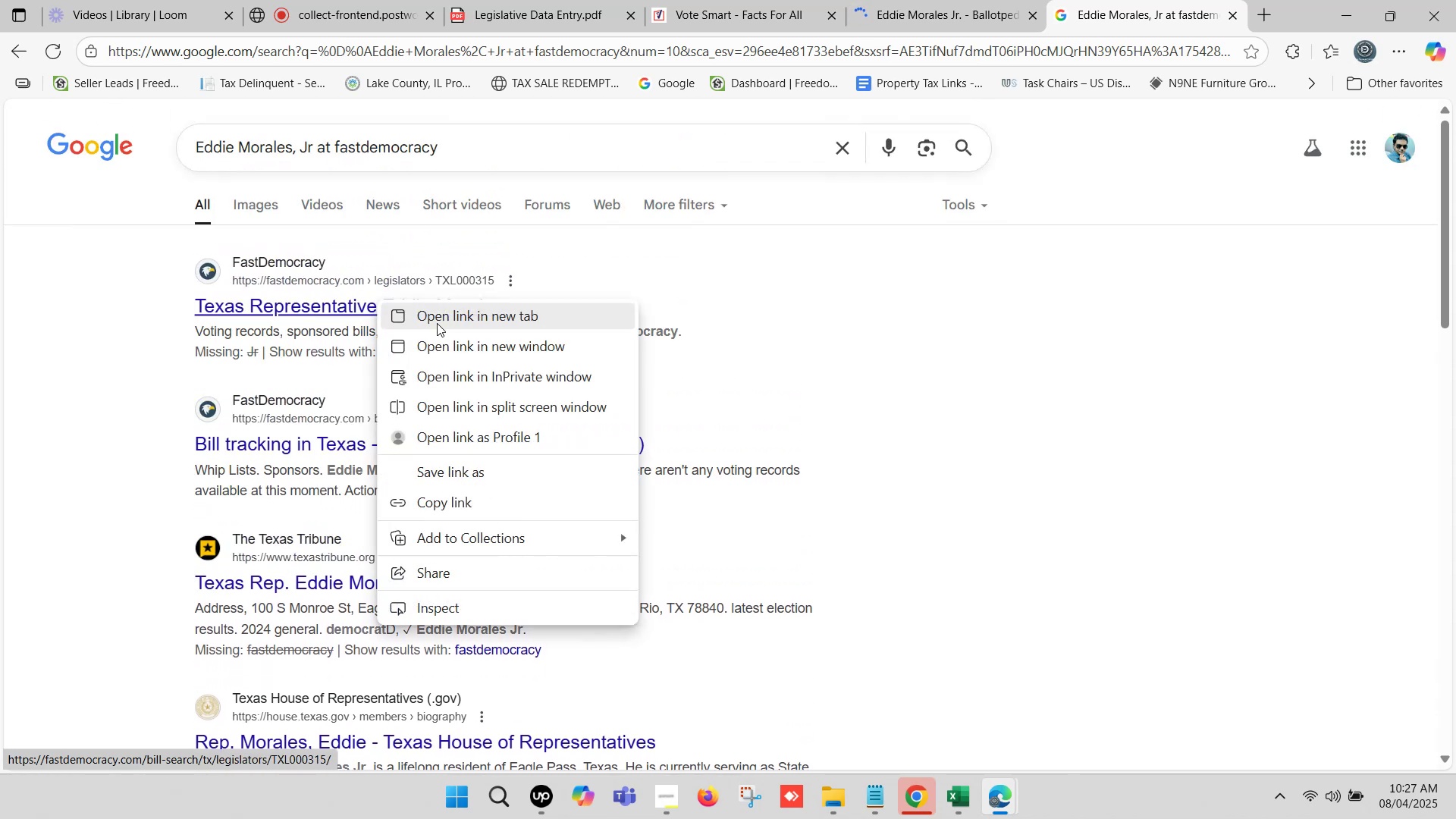 
left_click([443, 318])
 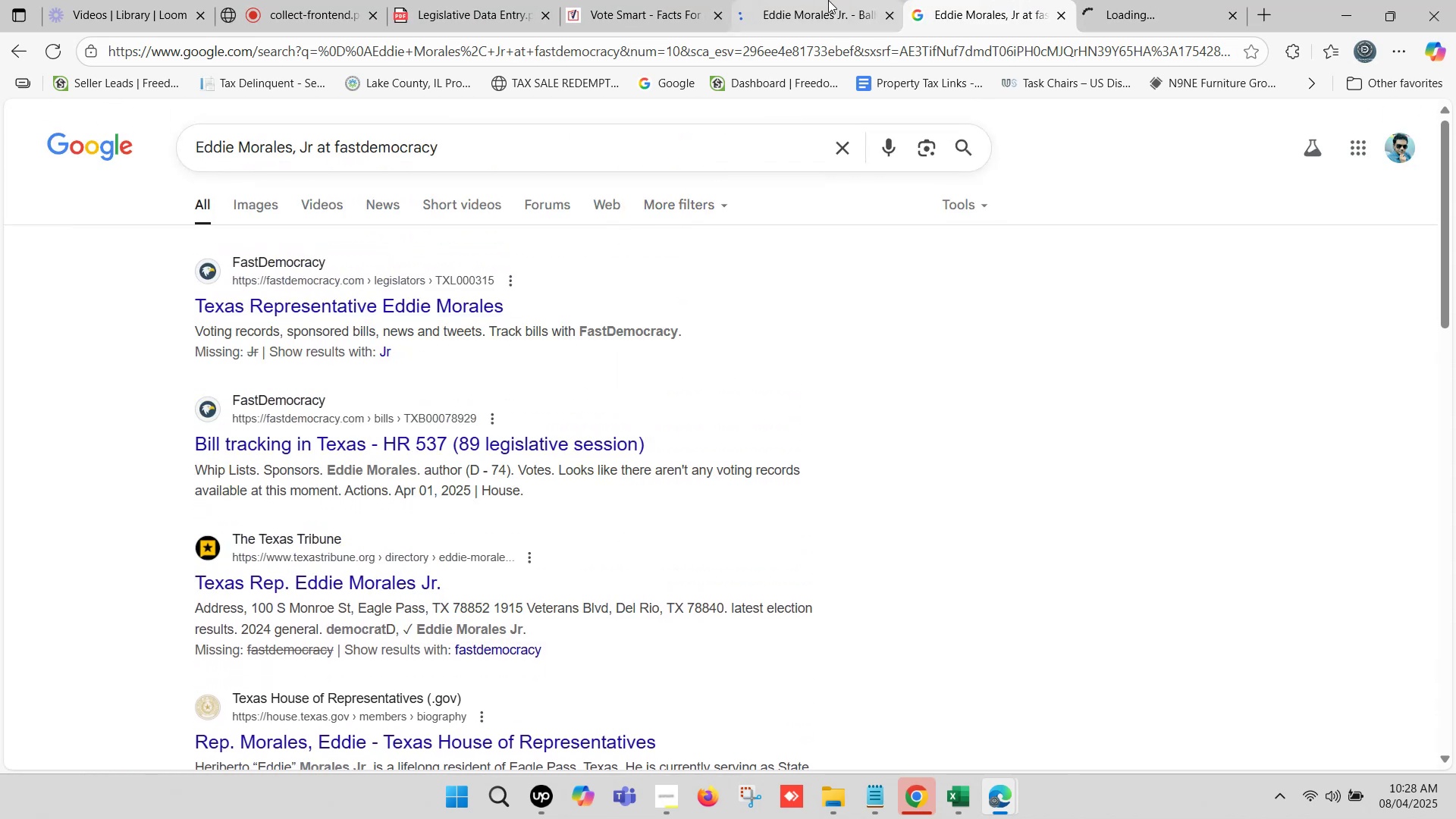 
left_click([827, 0])
 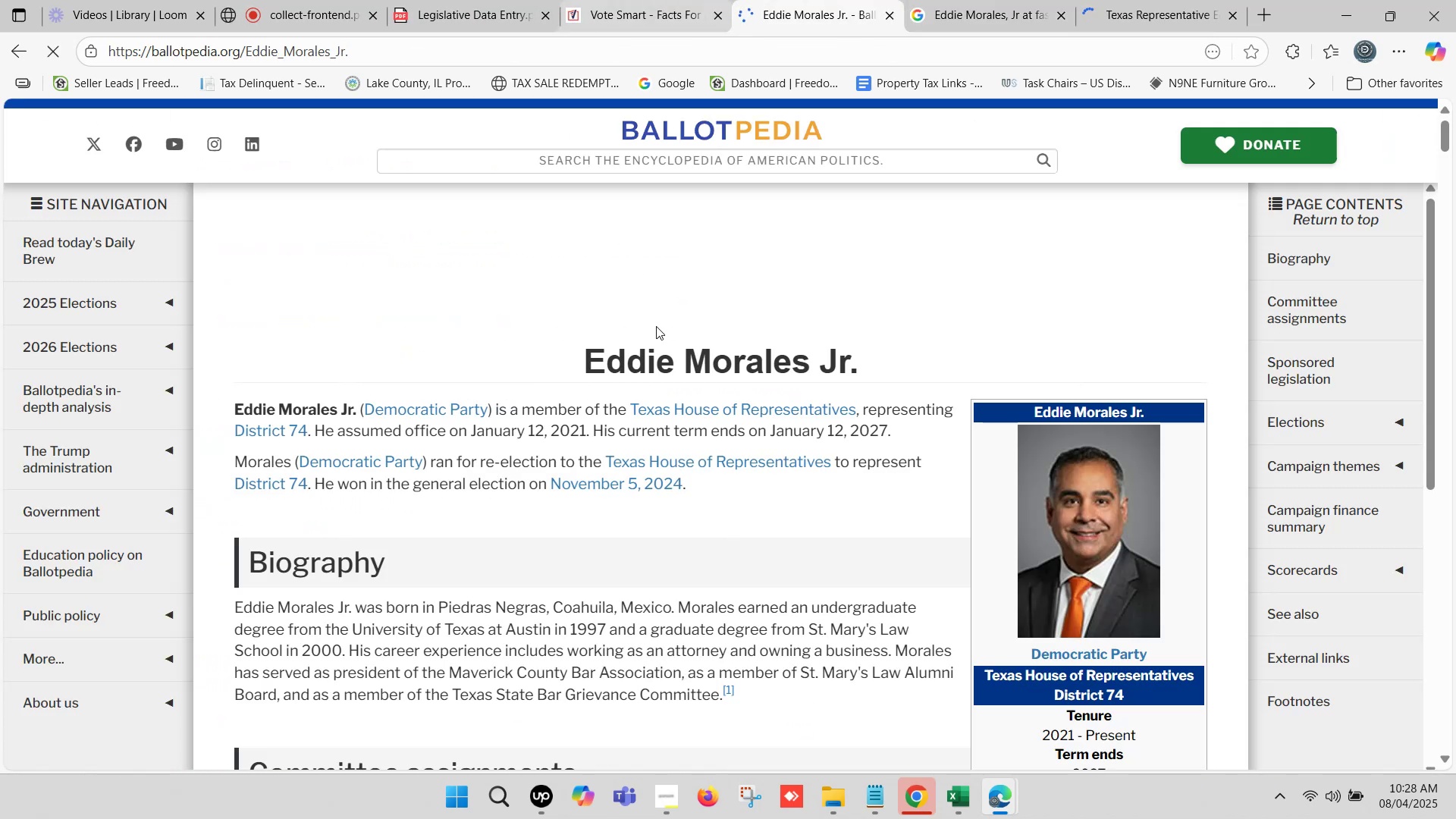 
left_click([617, 0])
 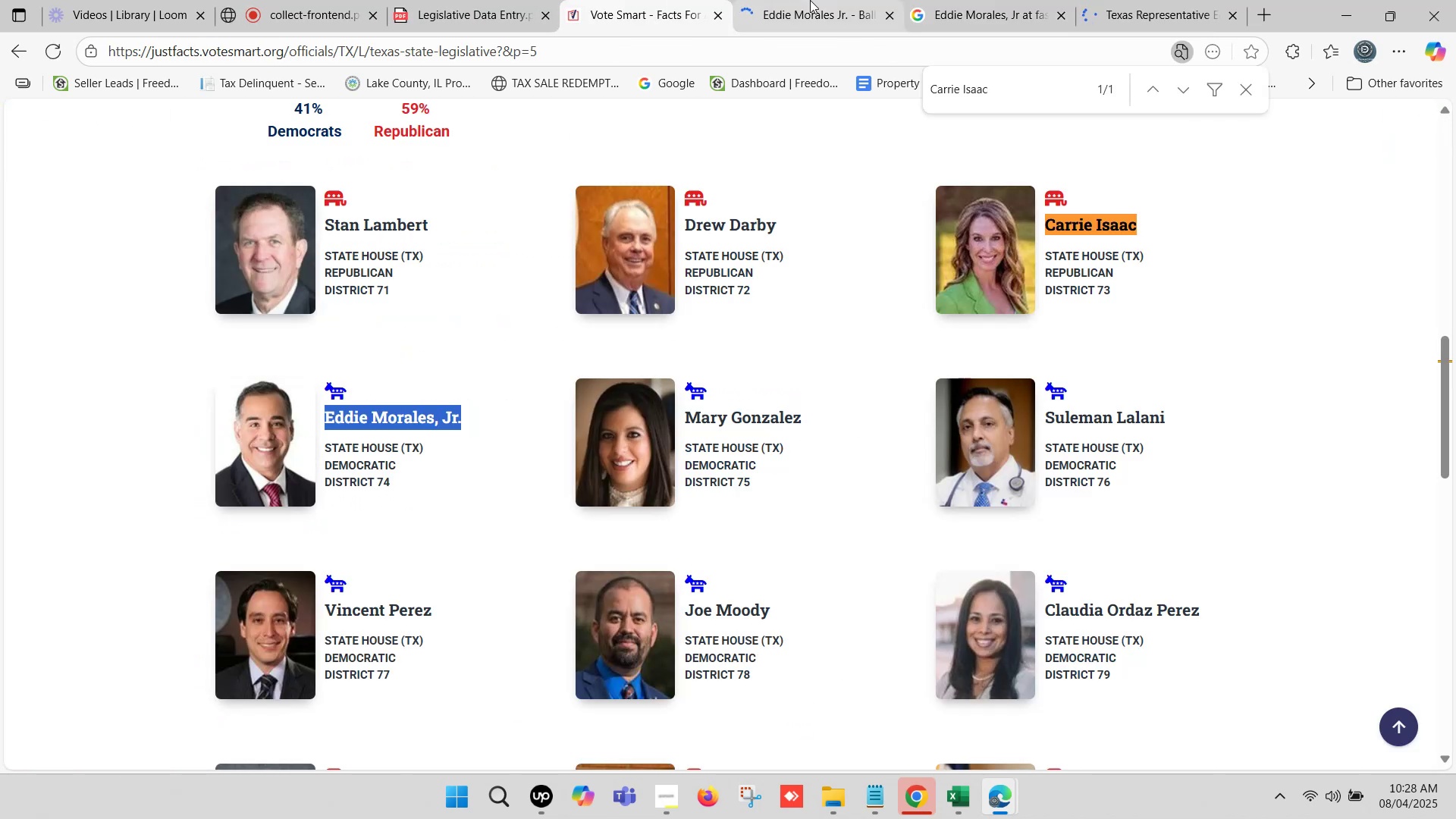 
left_click([810, 0])
 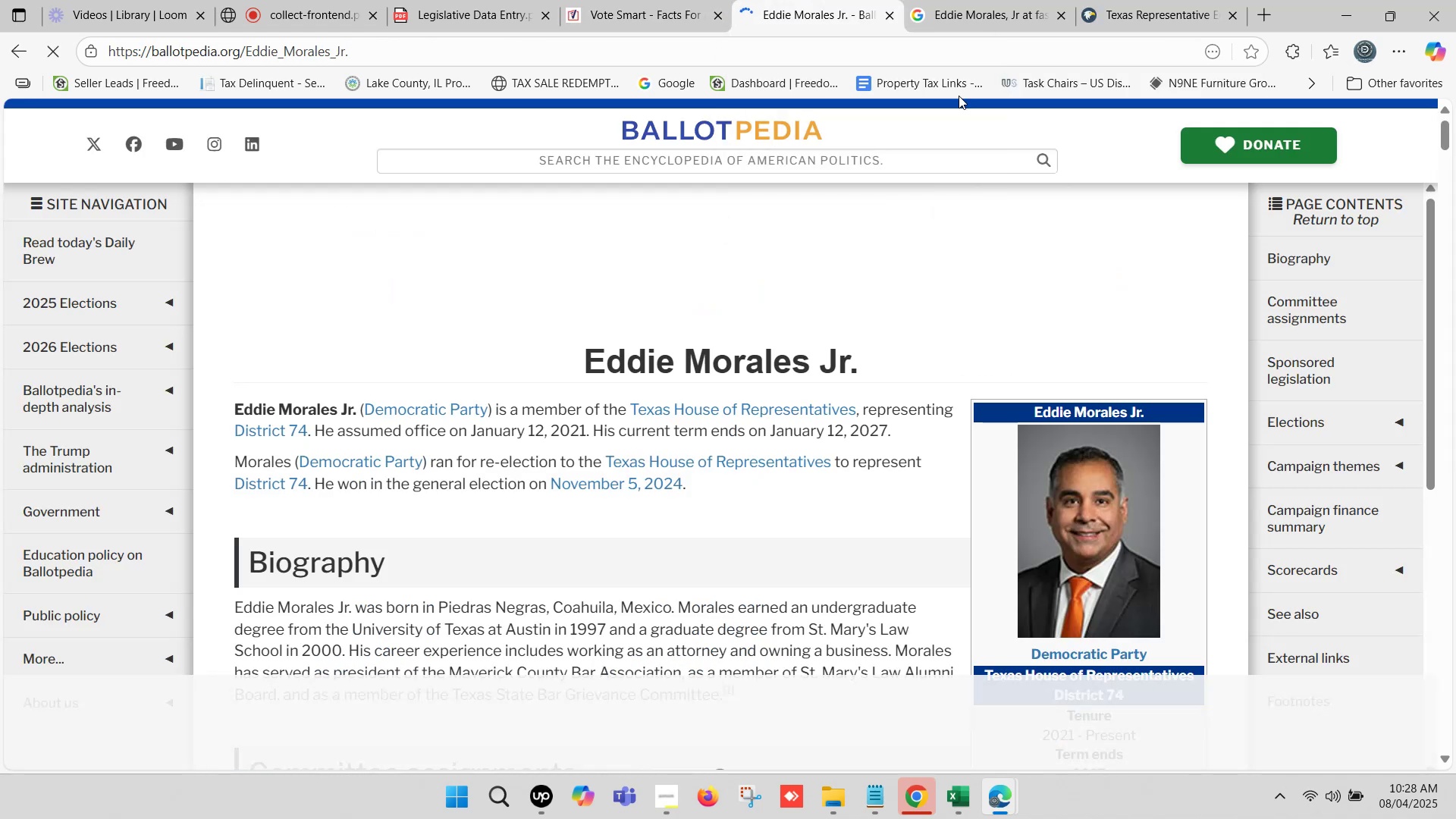 
left_click([1122, 0])
 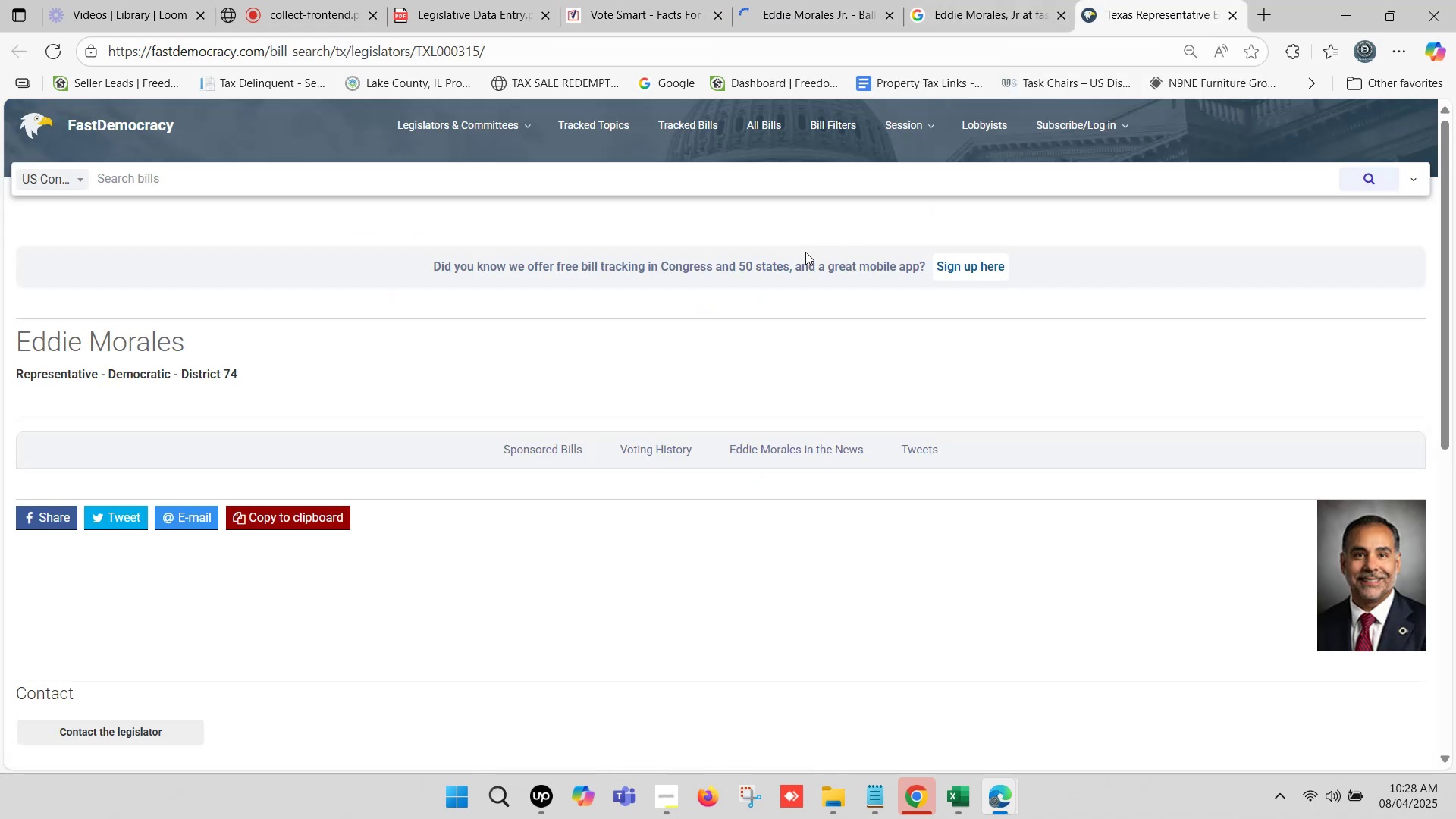 
scroll: coordinate [602, 346], scroll_direction: down, amount: 6.0
 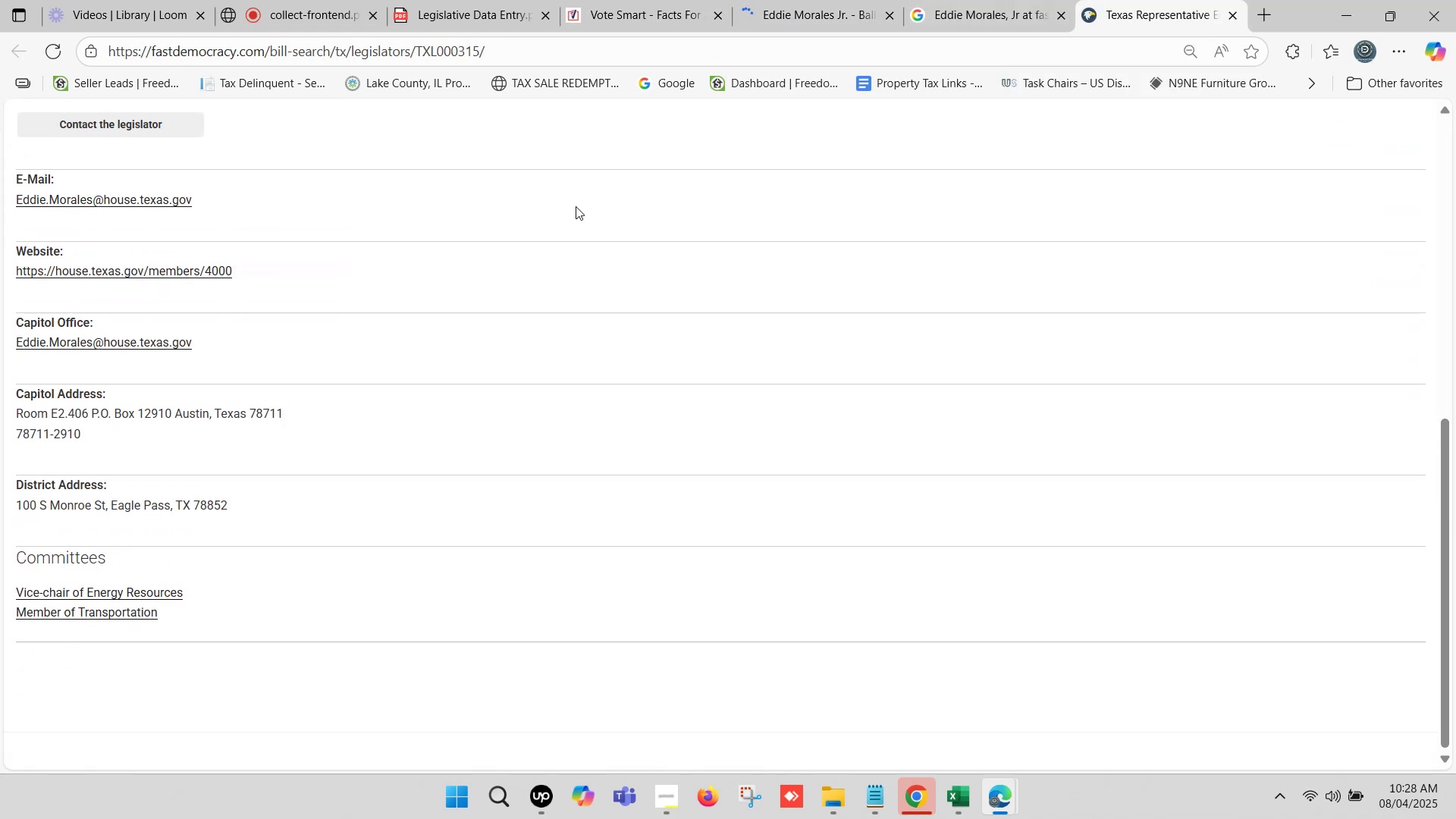 
left_click([661, 0])
 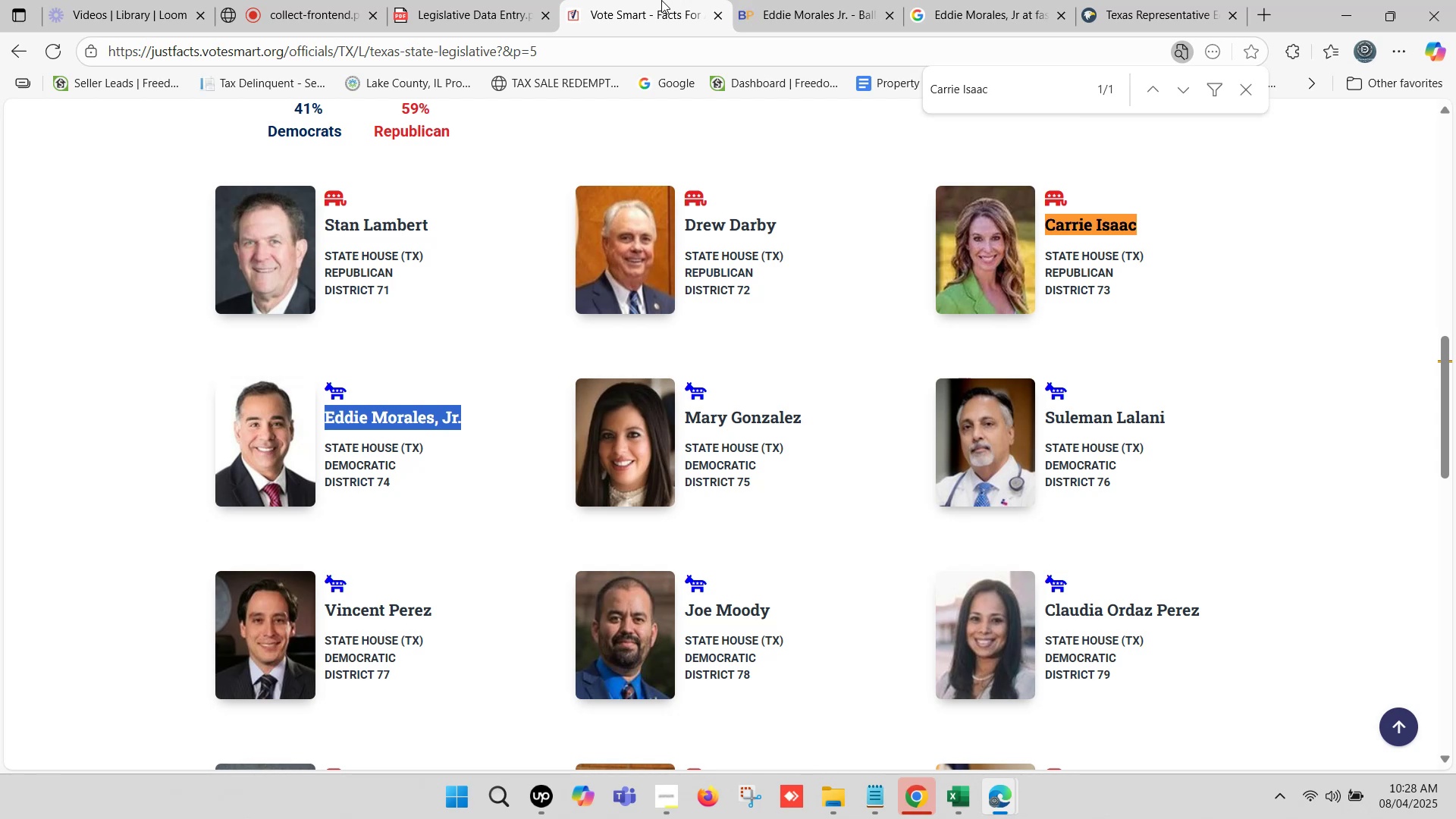 
wait(16.26)
 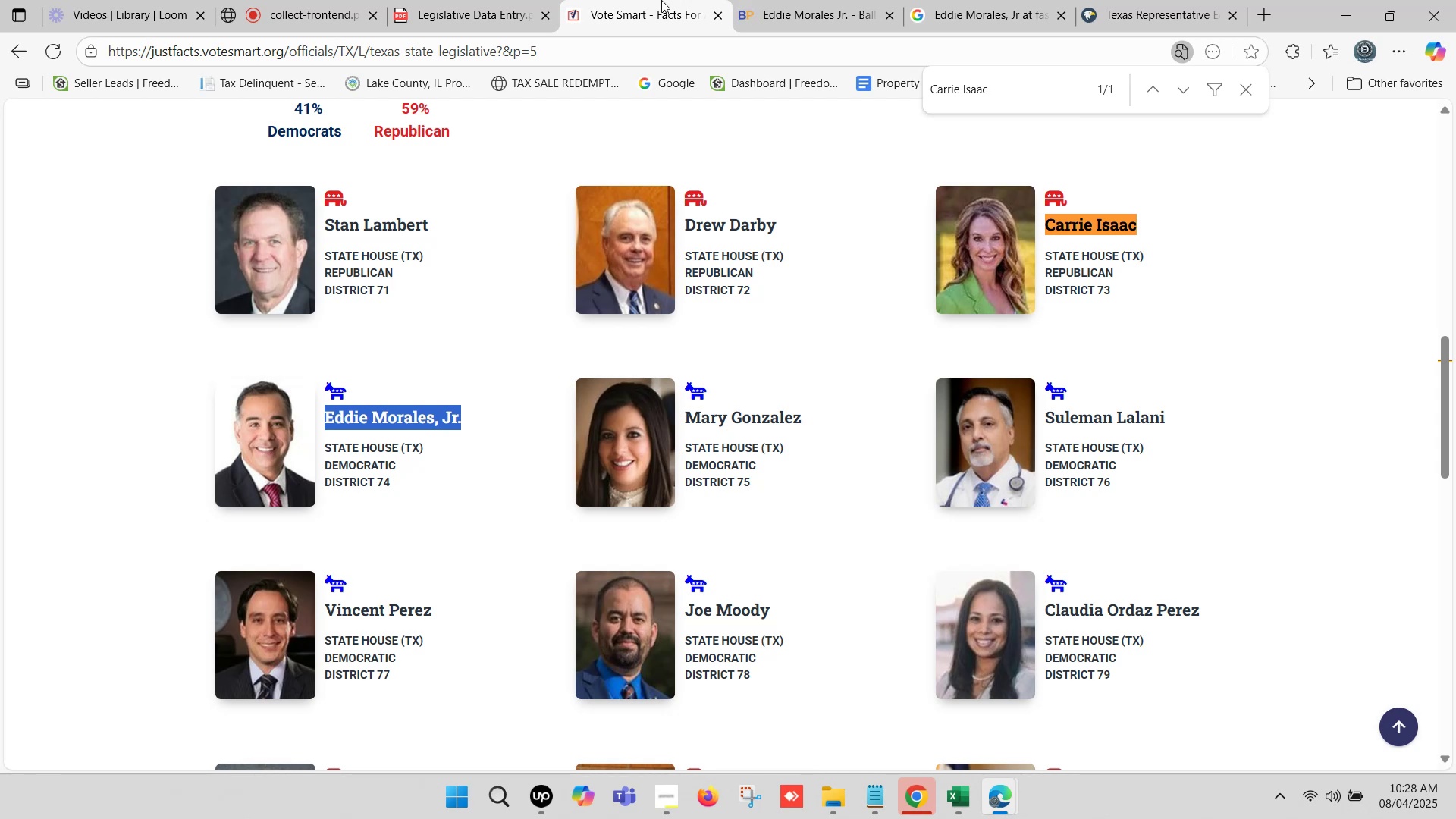 
left_click([840, 0])
 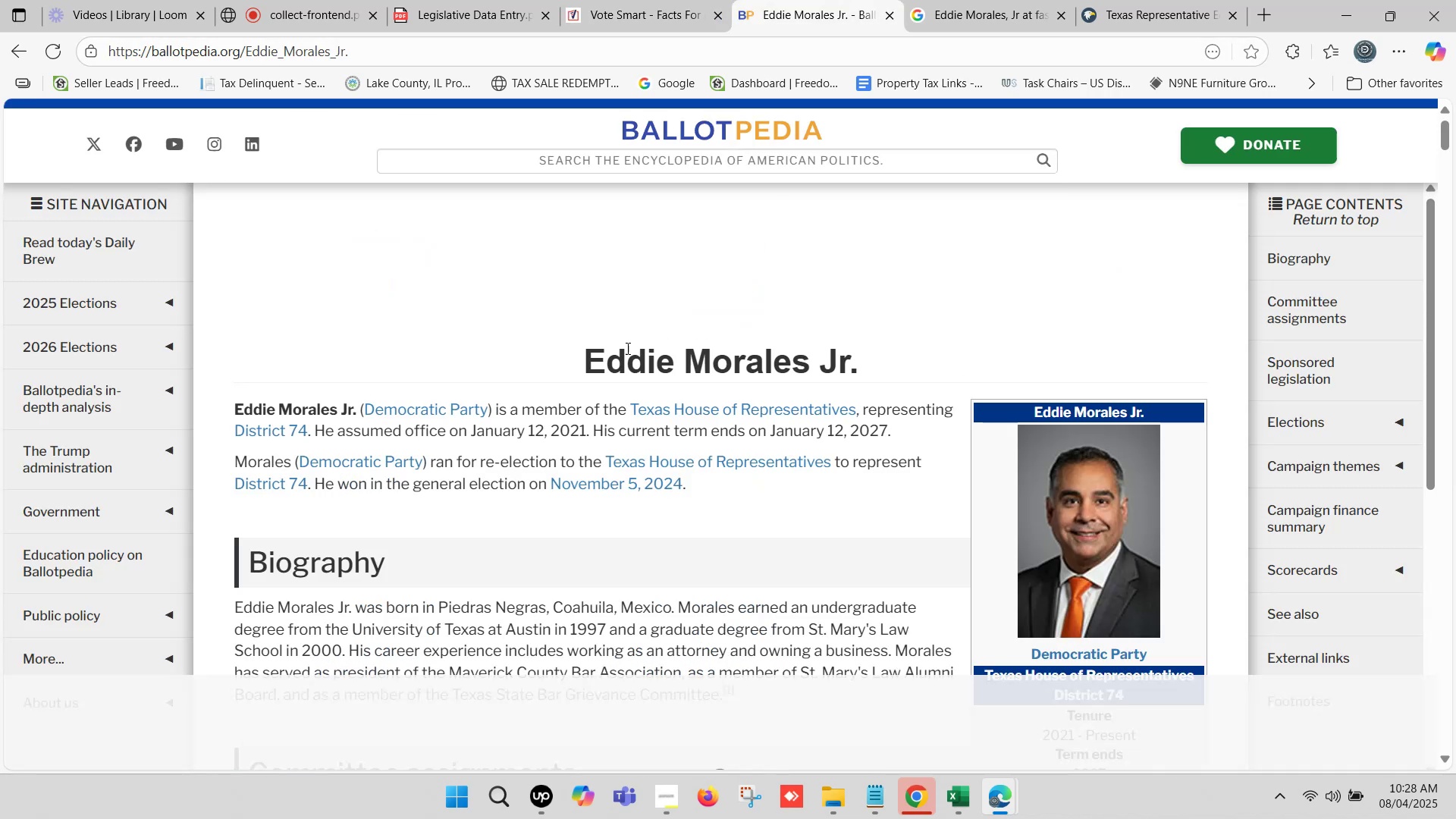 
left_click_drag(start_coordinate=[579, 350], to_coordinate=[846, 355])
 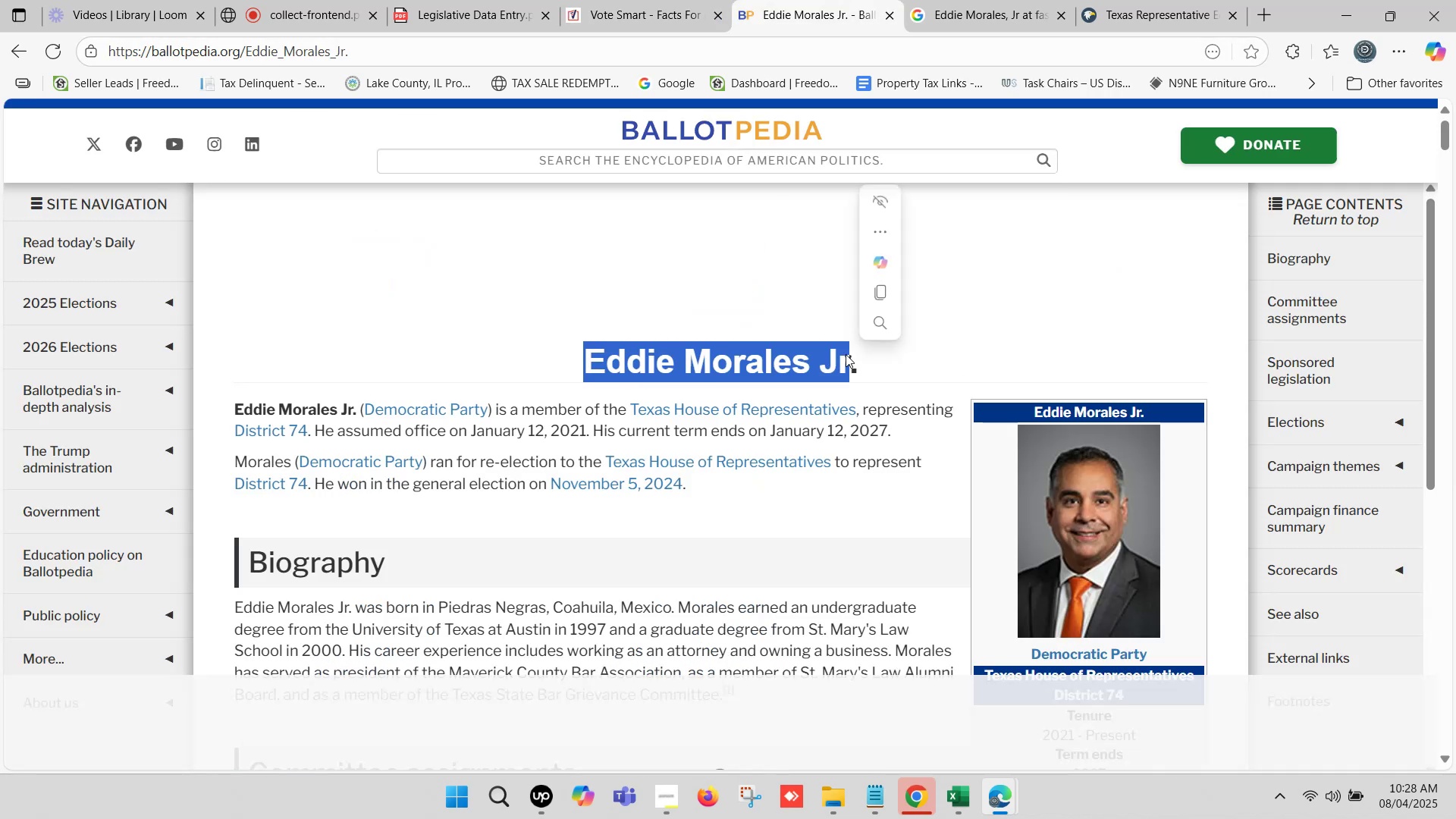 
key(Control+C)
 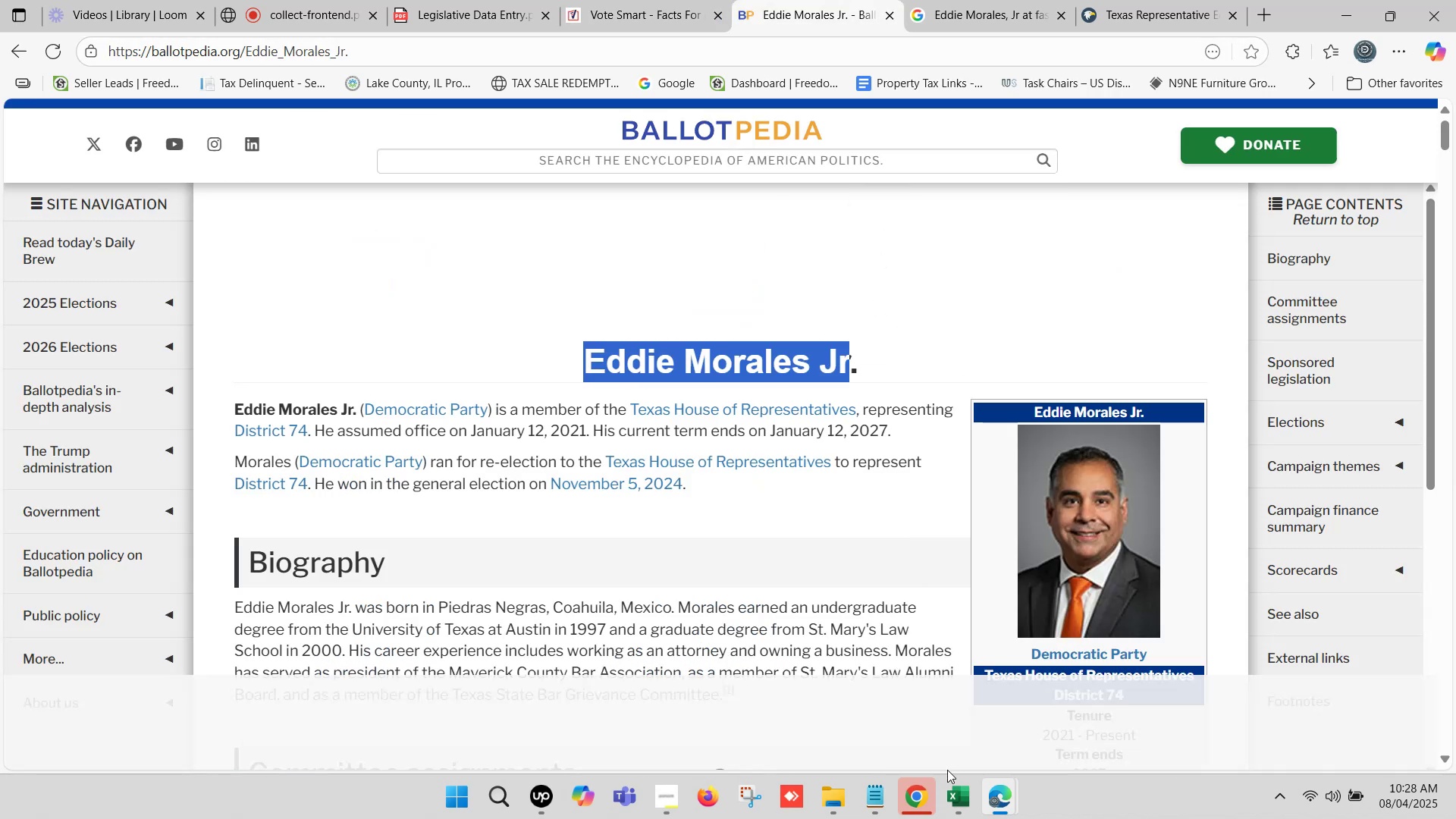 
left_click([962, 805])
 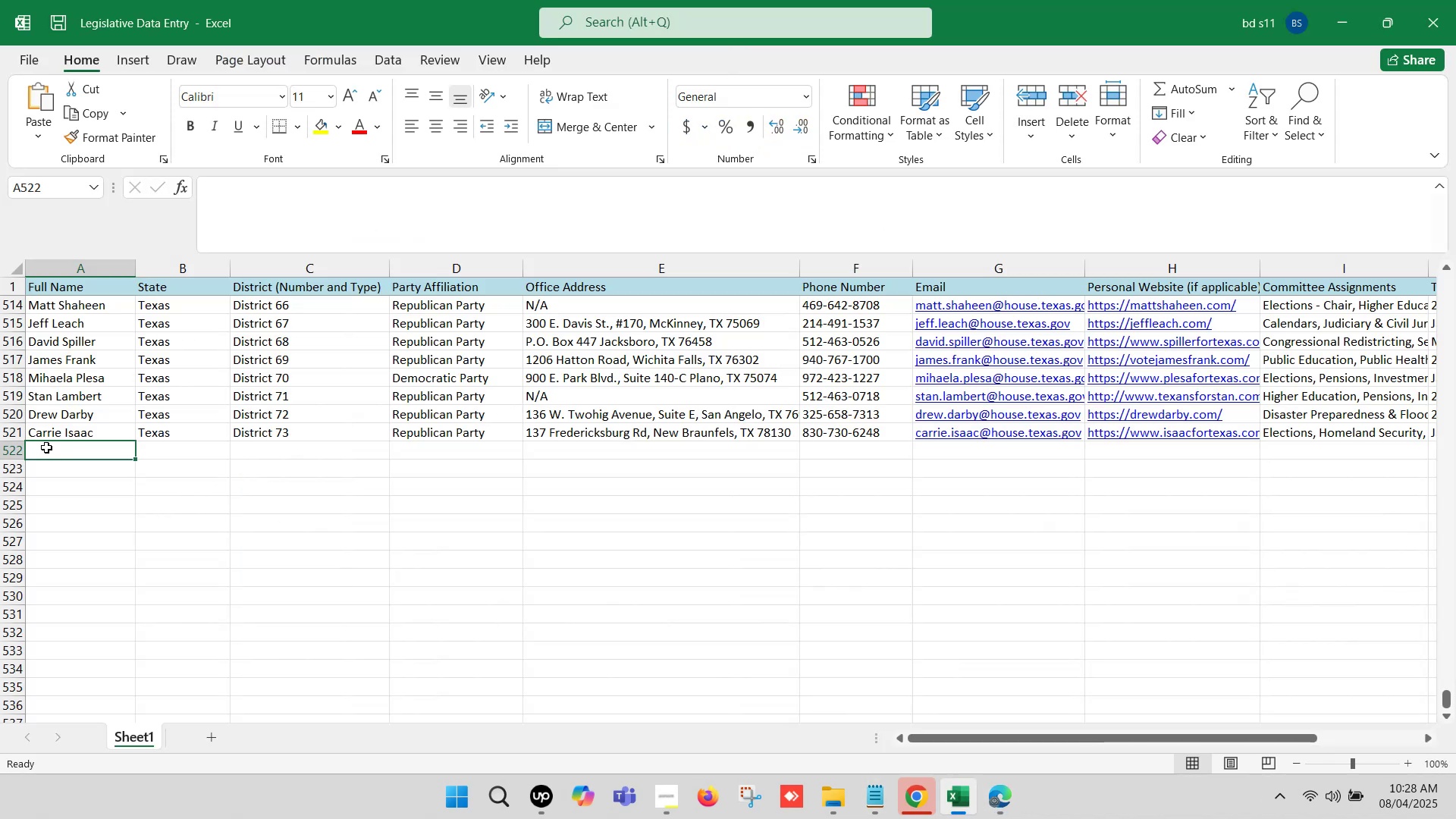 
double_click([46, 453])
 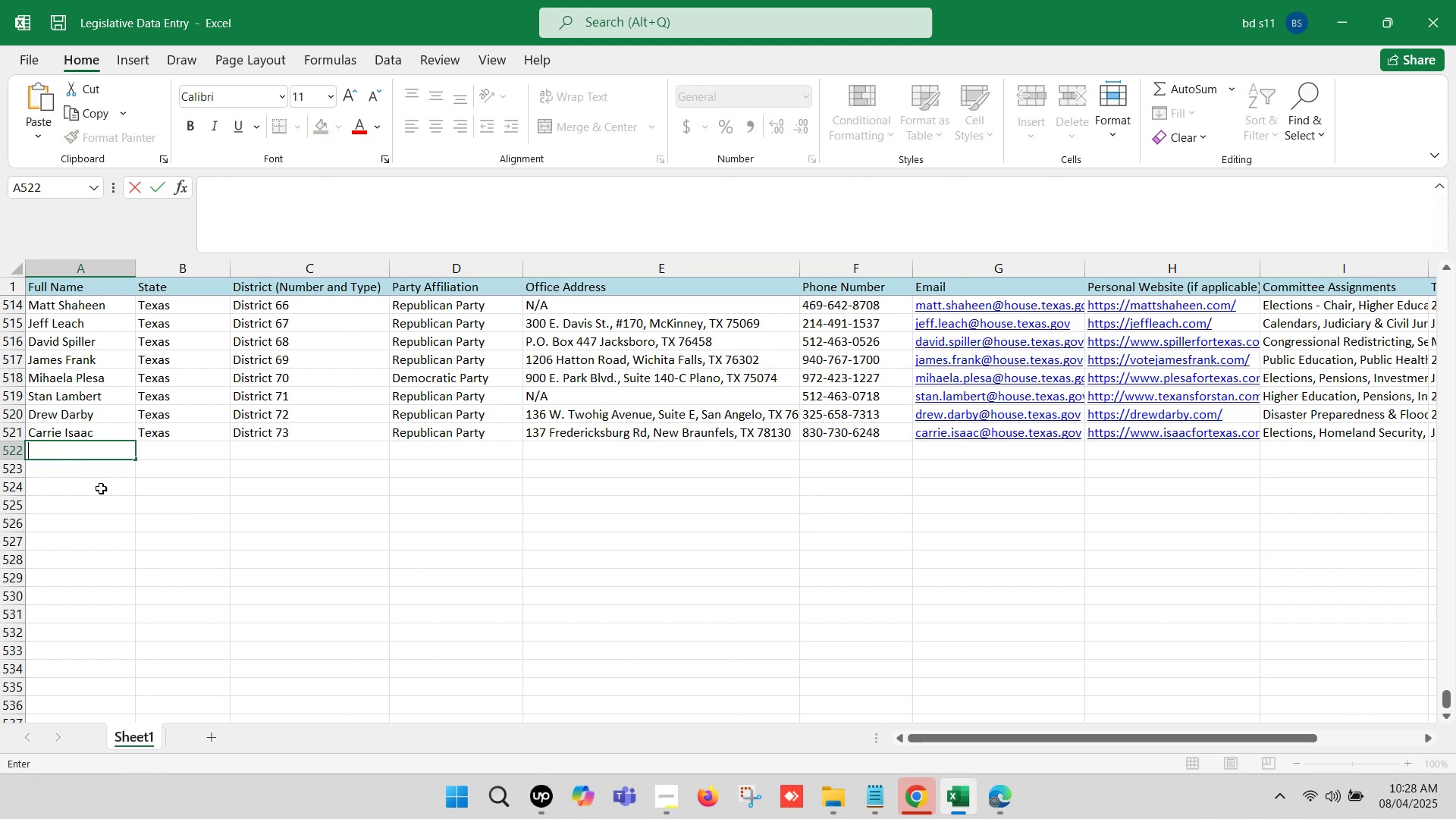 
key(Control+V)
 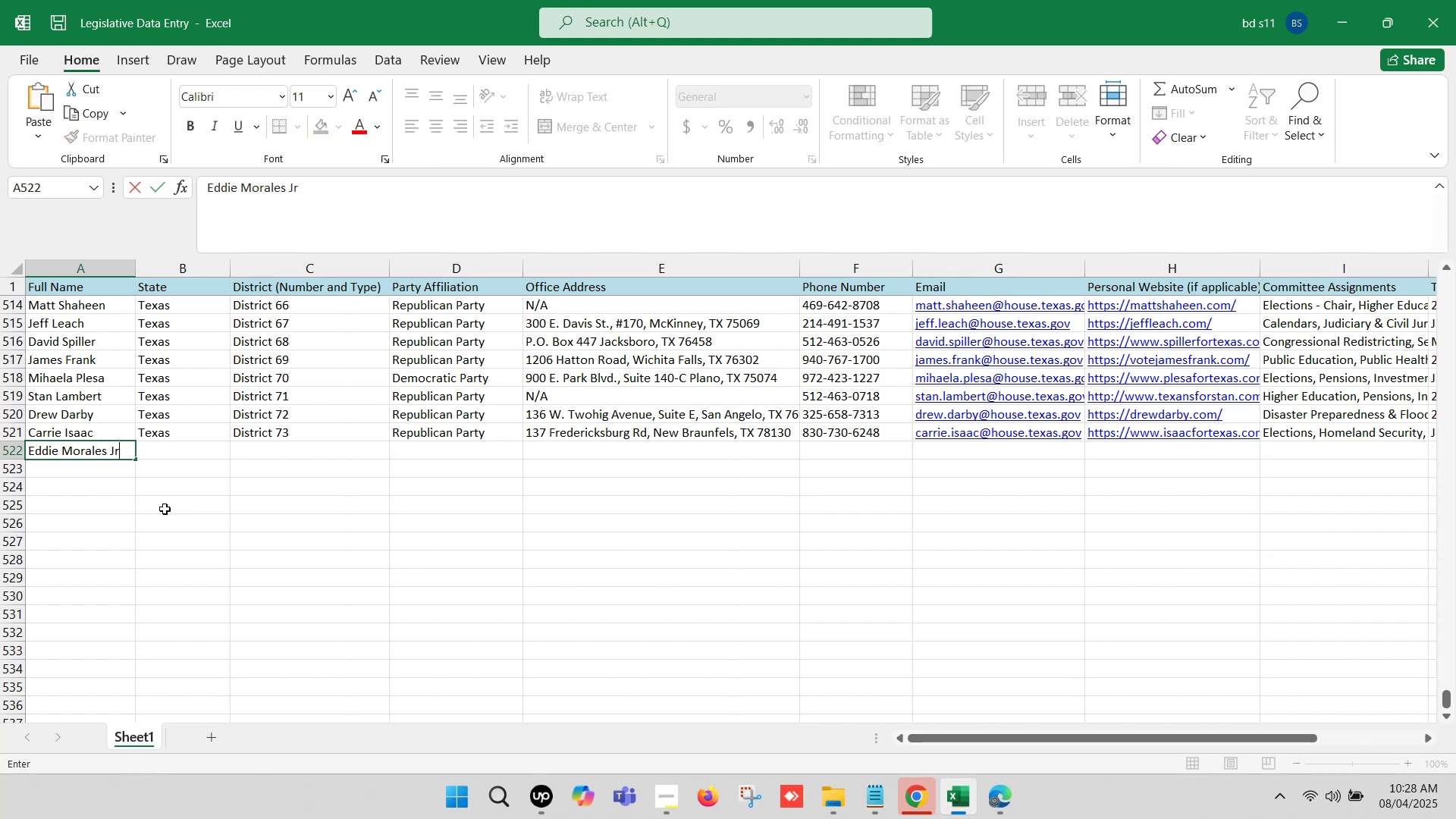 
left_click([165, 519])
 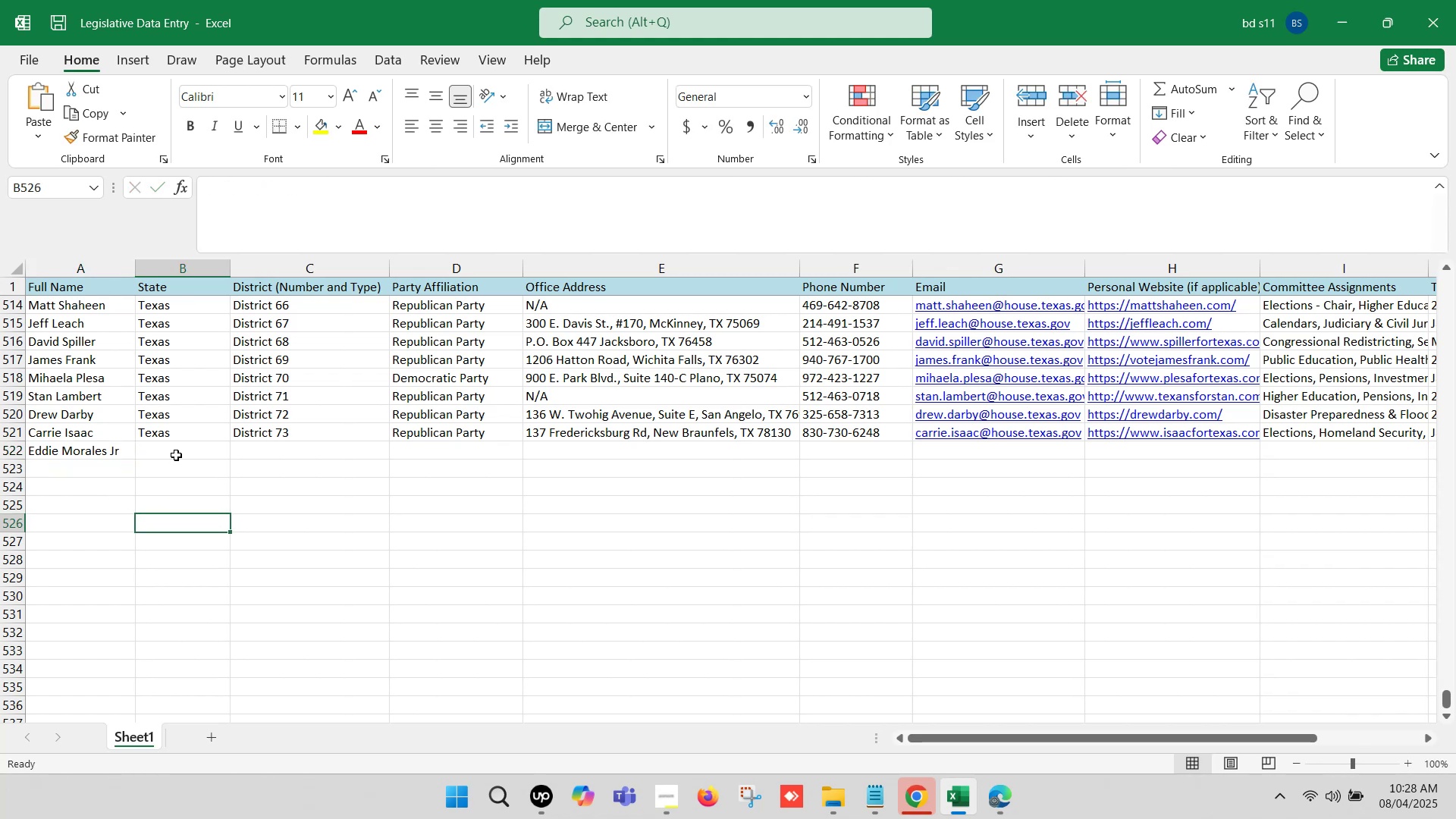 
left_click([176, 452])
 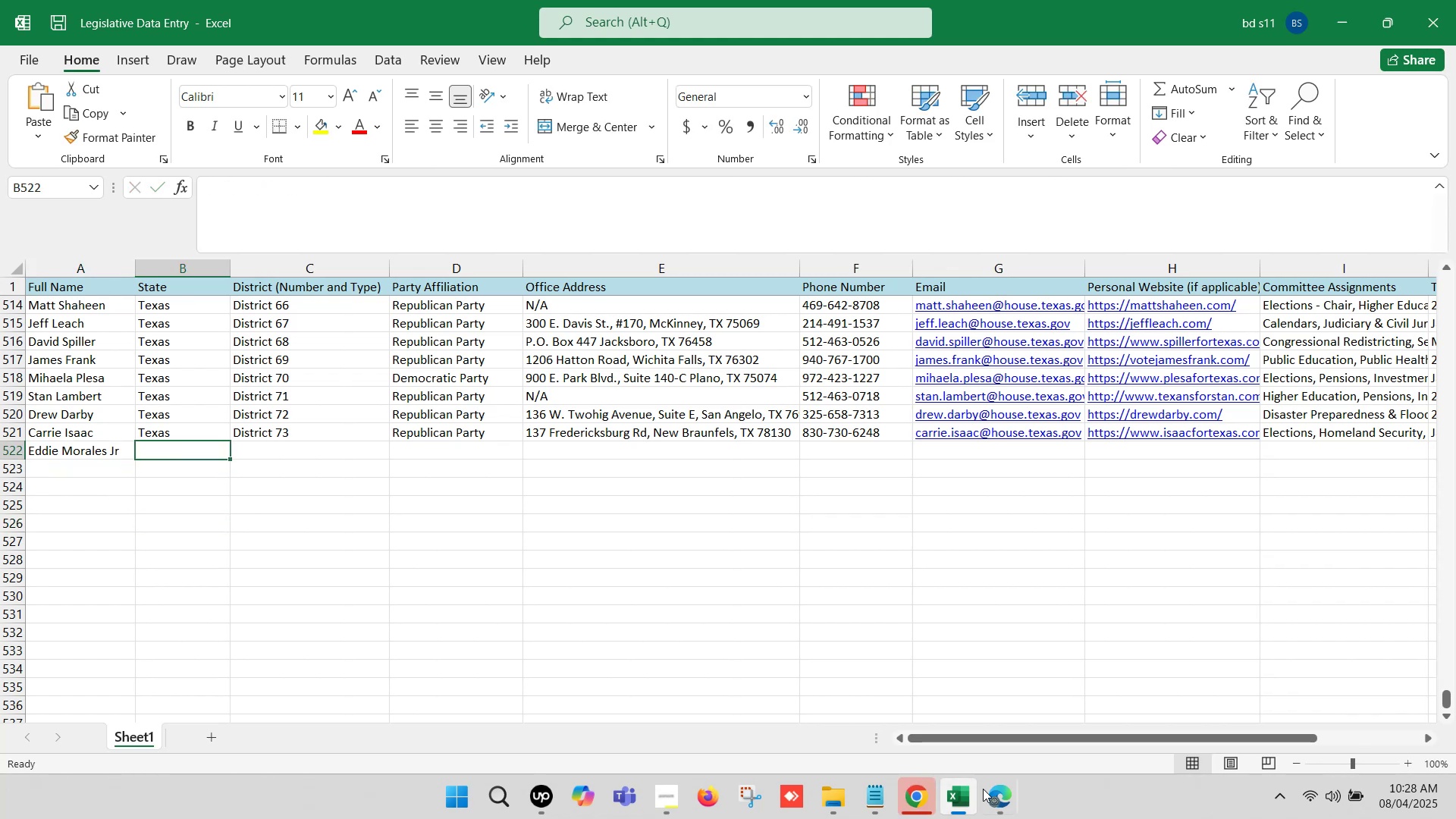 
left_click([991, 791])
 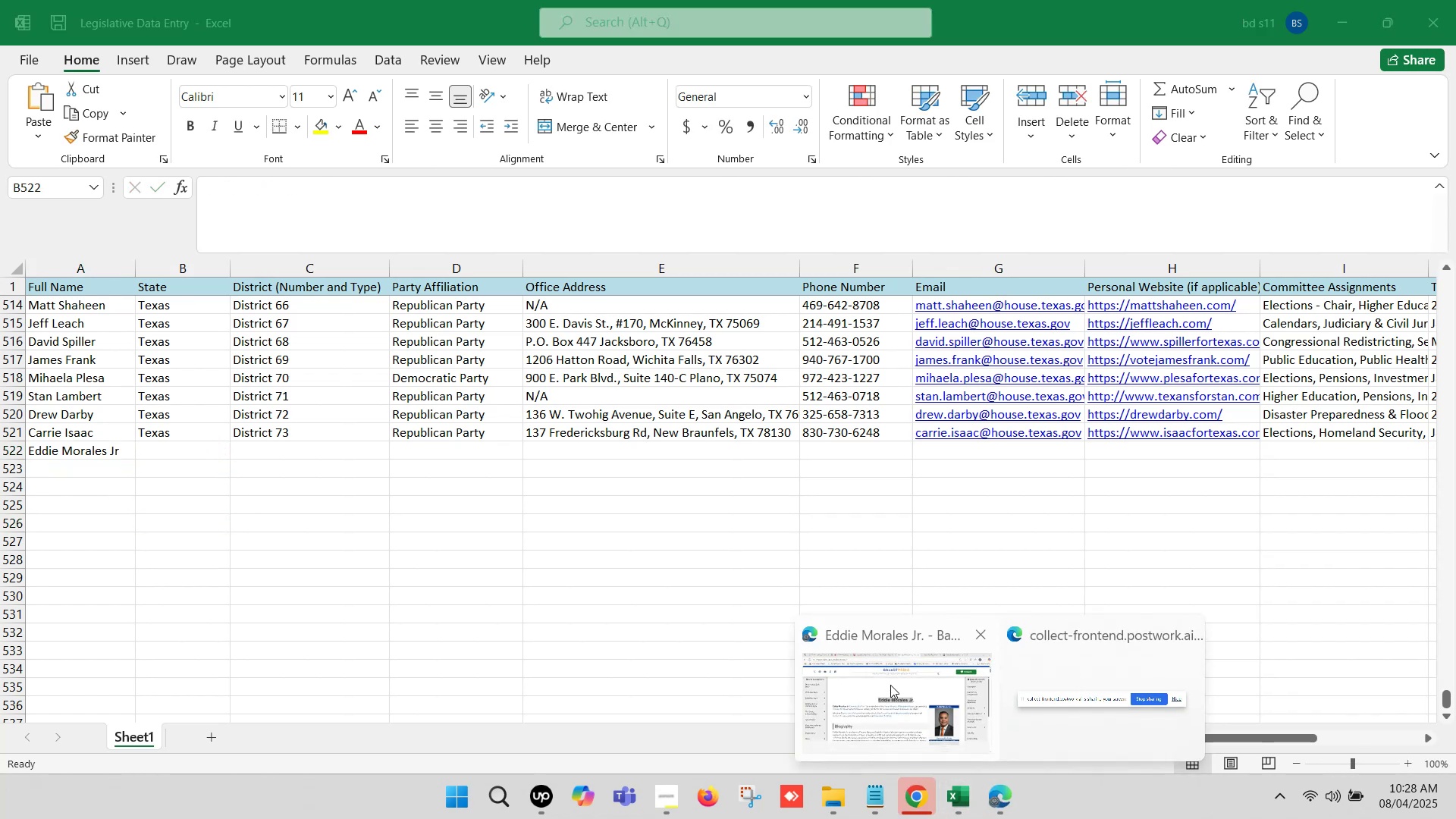 
left_click([890, 683])
 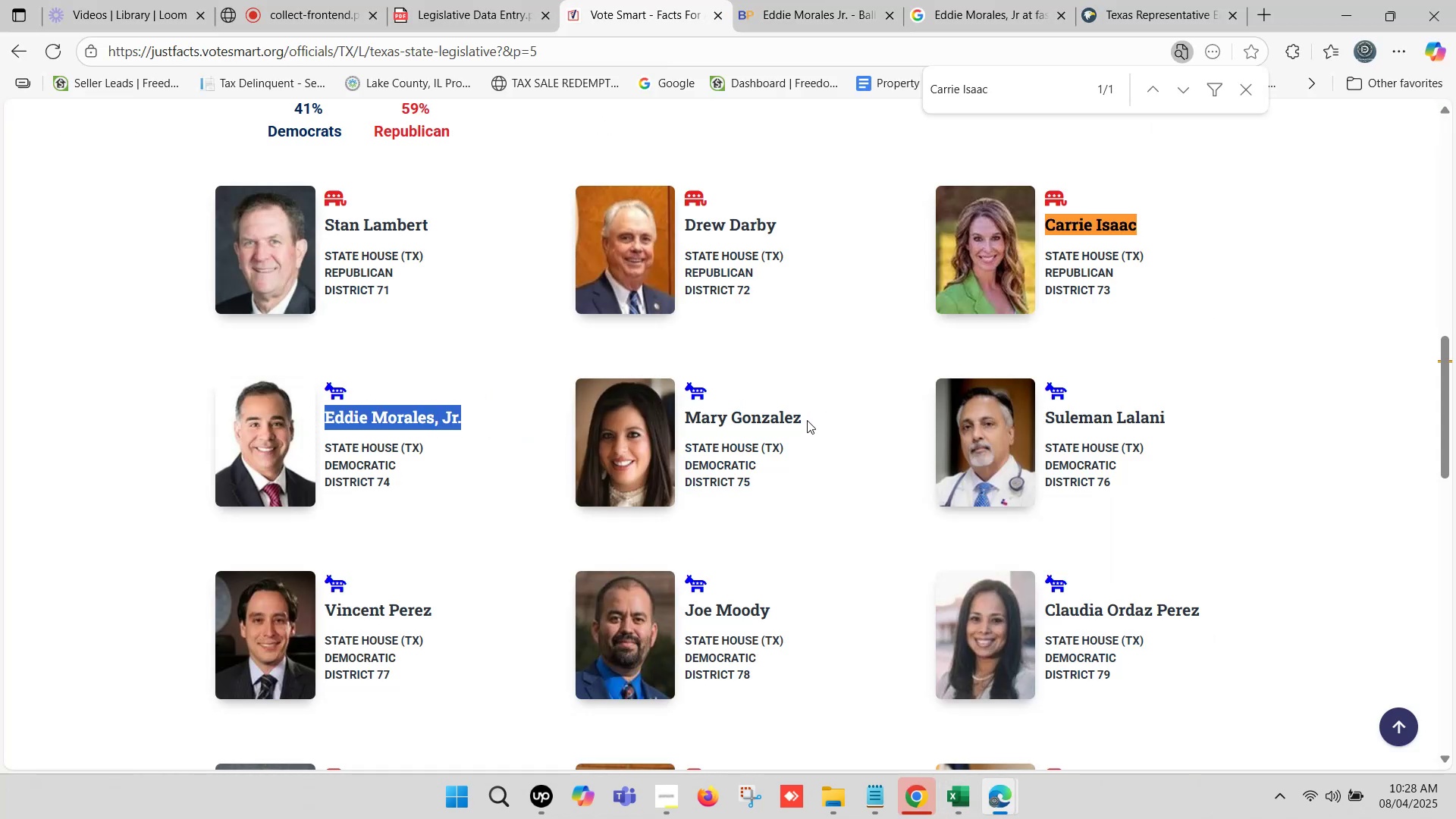 
wait(5.03)
 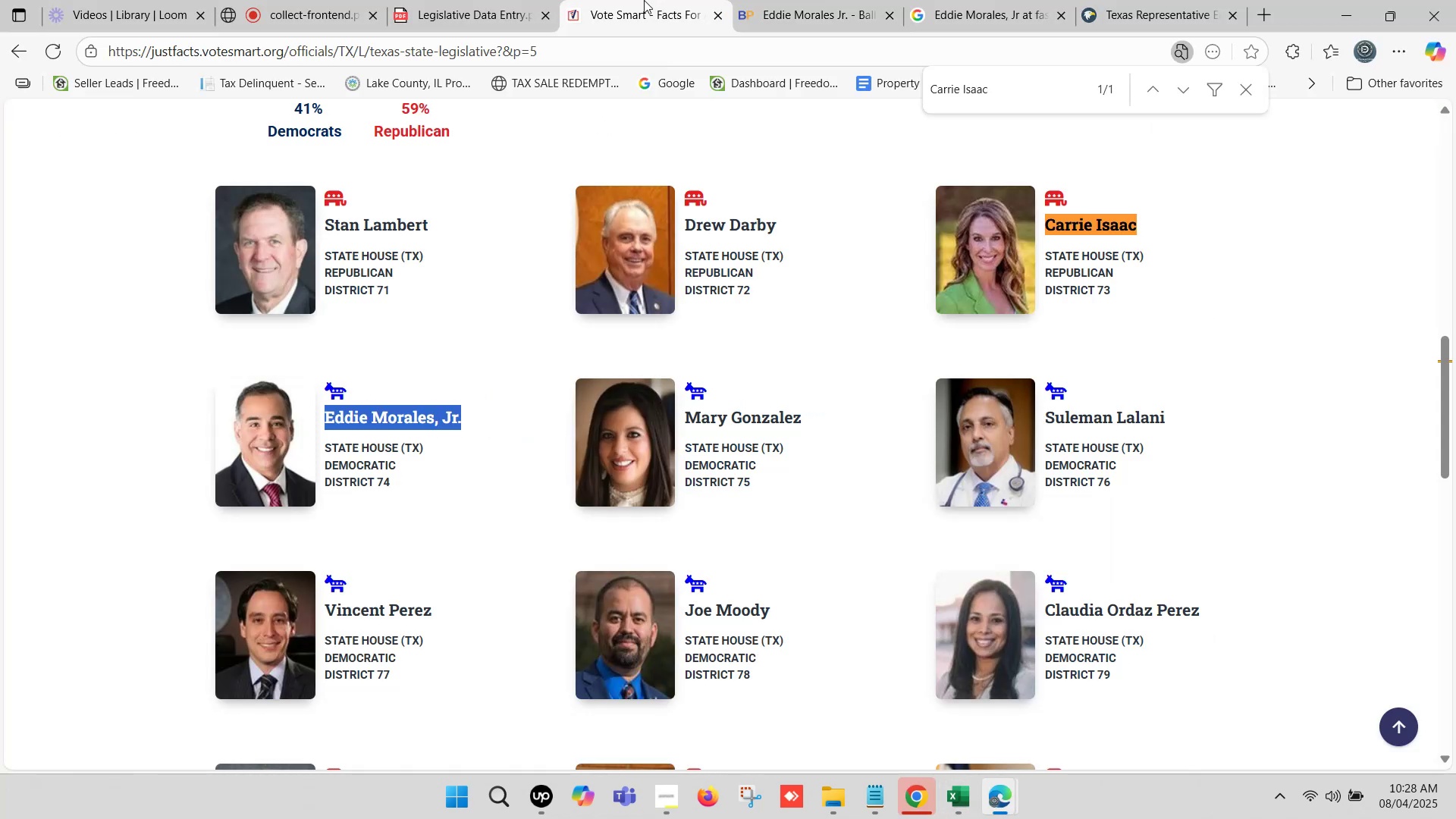 
left_click([961, 807])
 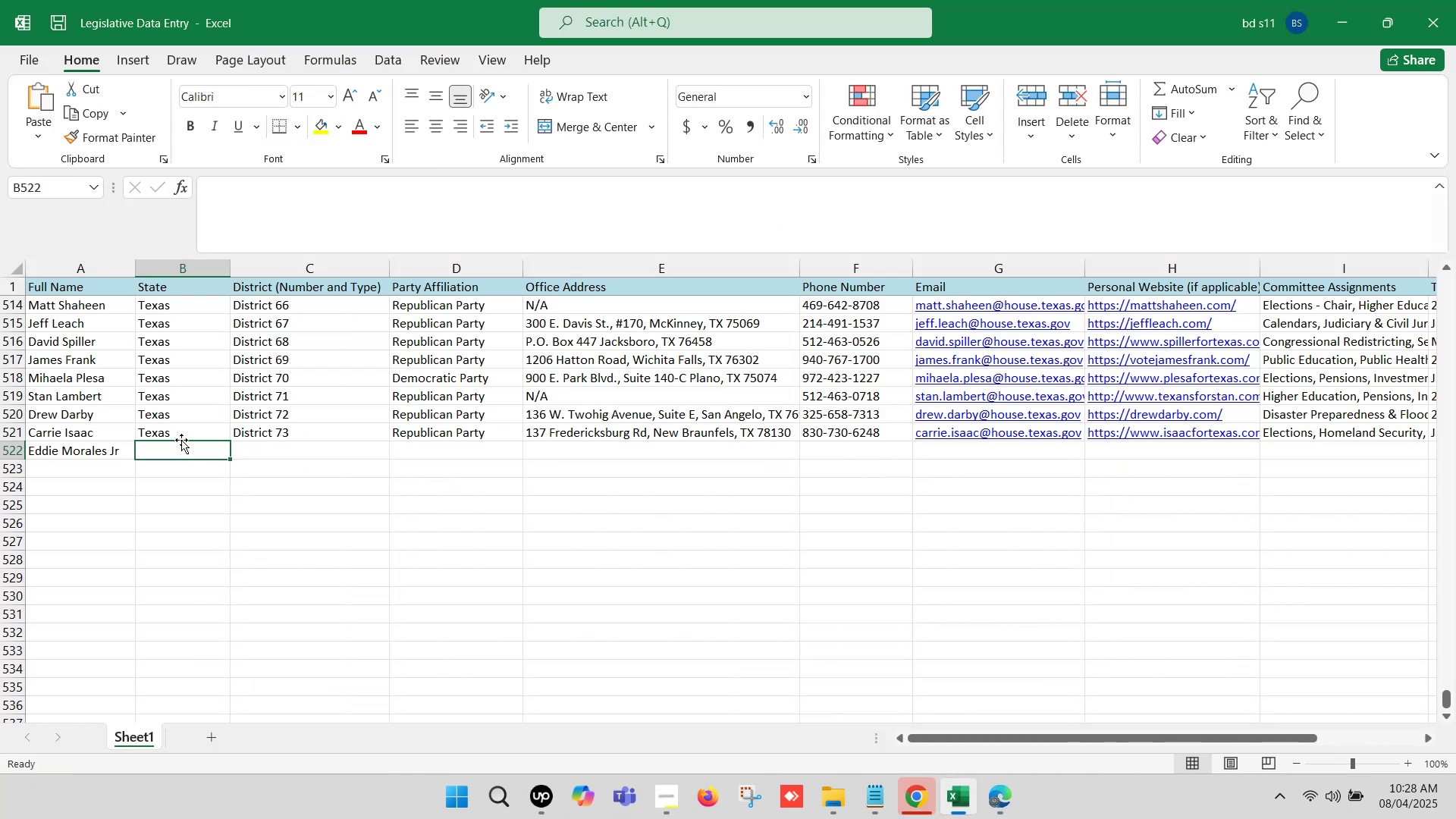 
left_click_drag(start_coordinate=[183, 434], to_coordinate=[259, 430])
 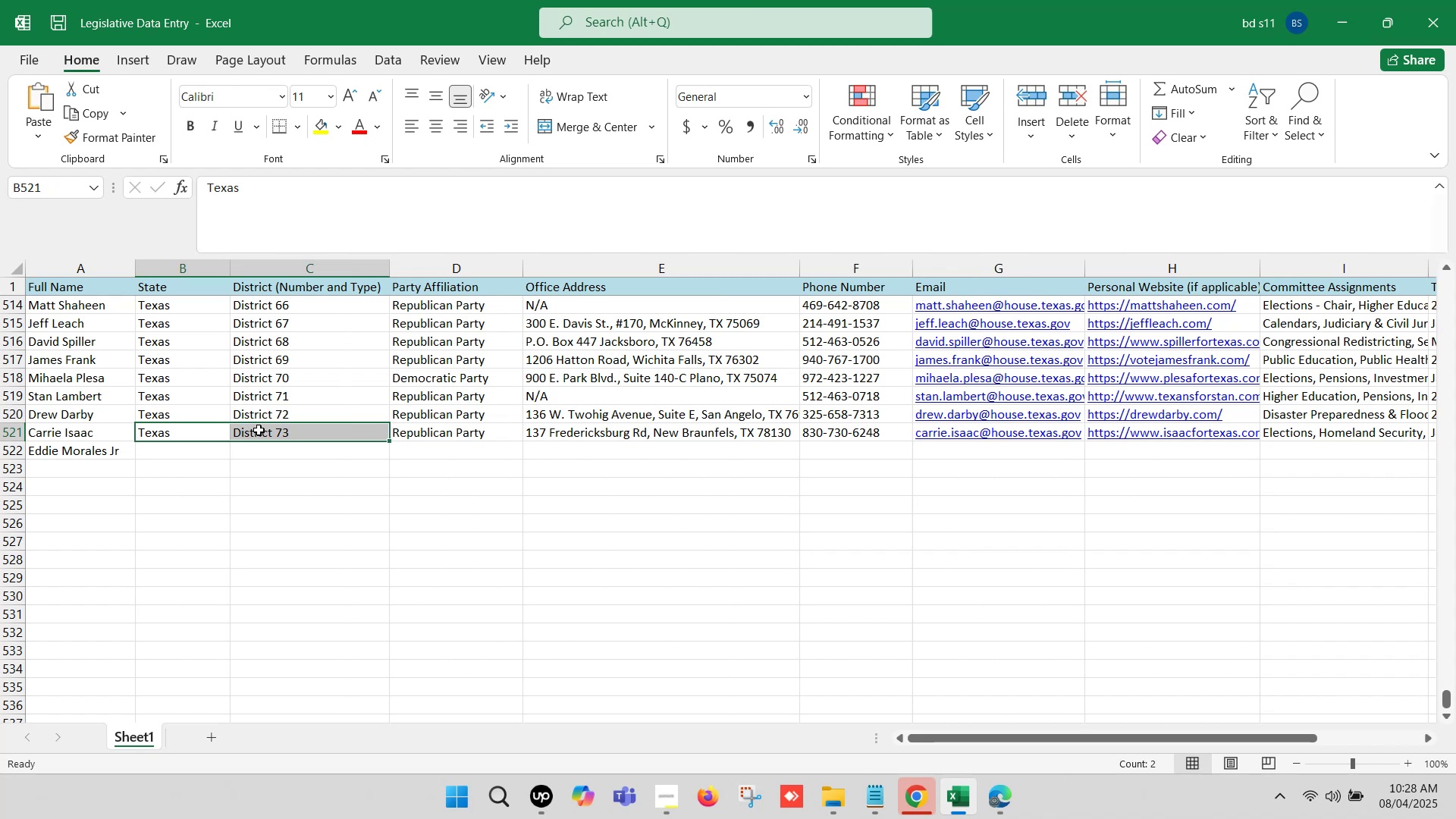 
key(Control+C)
 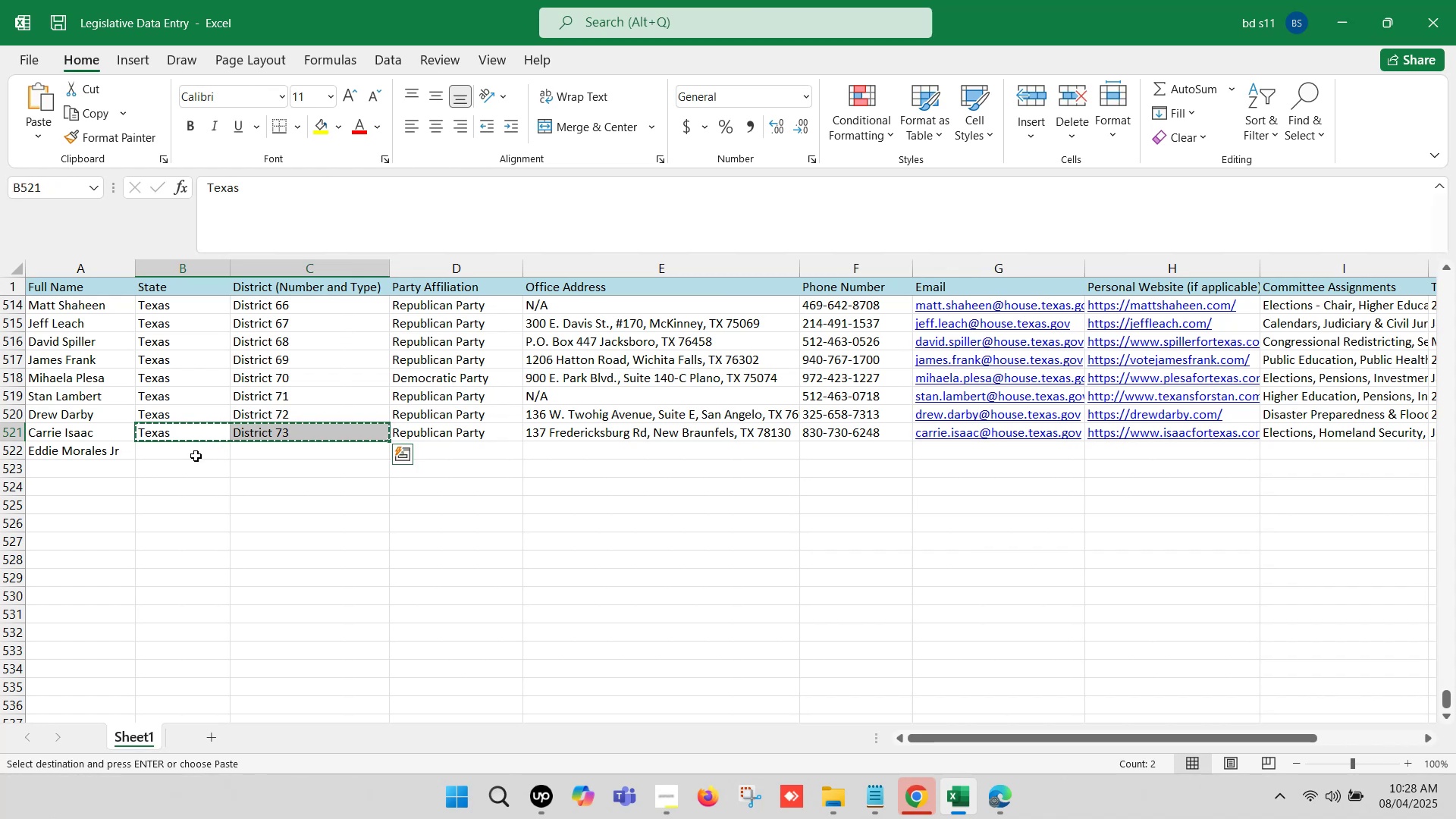 
left_click([189, 450])
 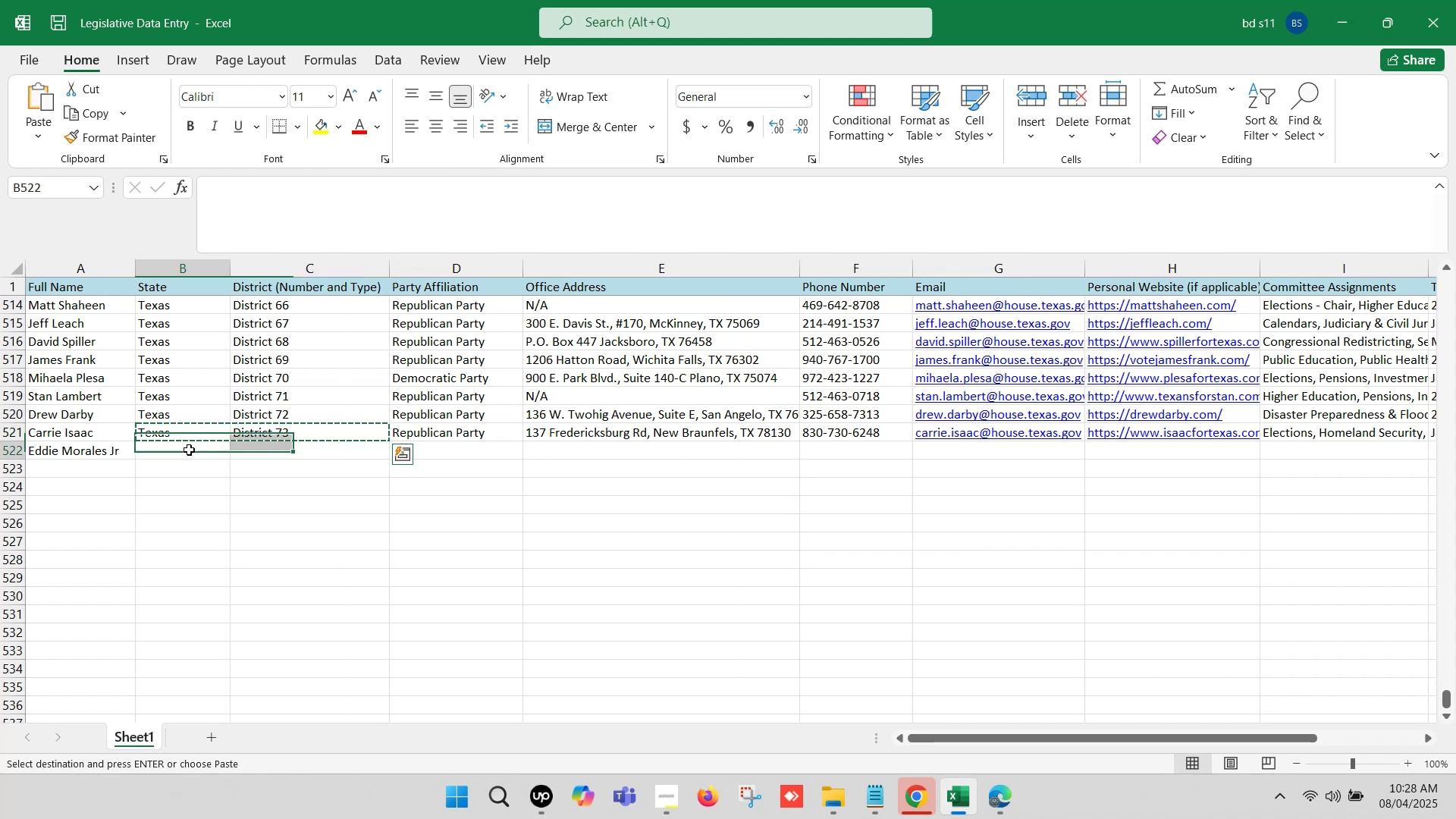 
key(Control+ControlLeft)
 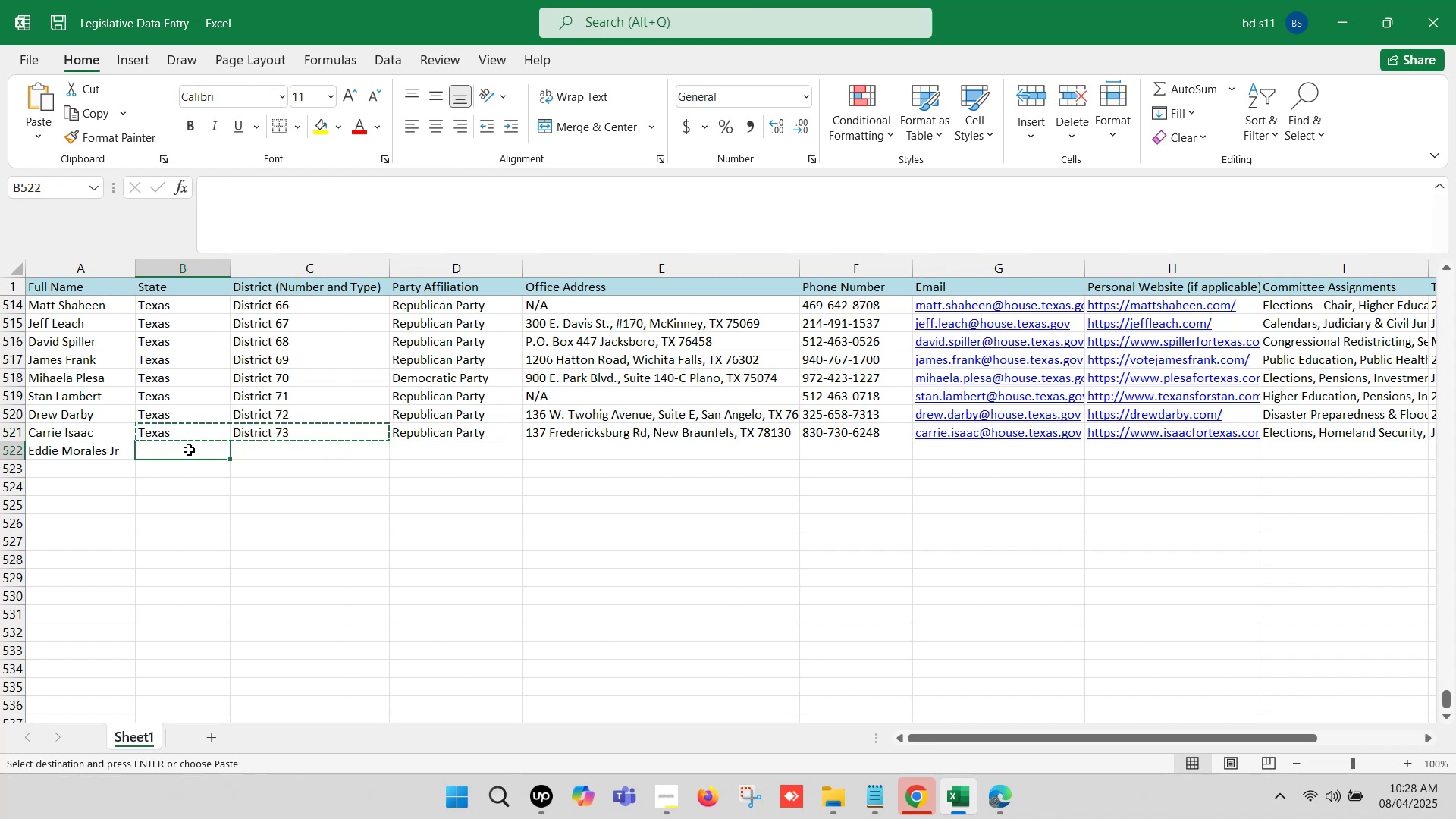 
key(Control+V)
 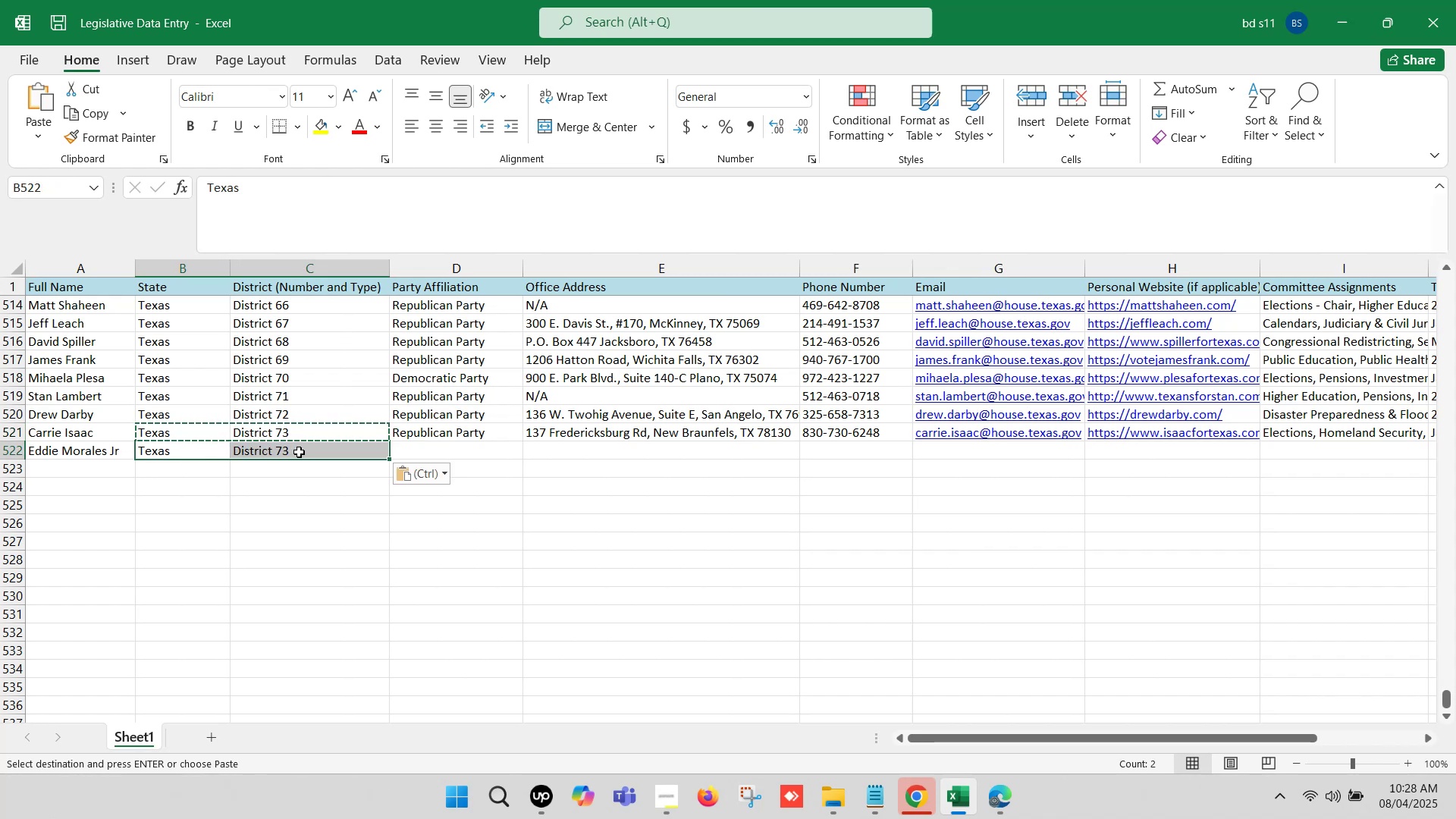 
double_click([299, 452])
 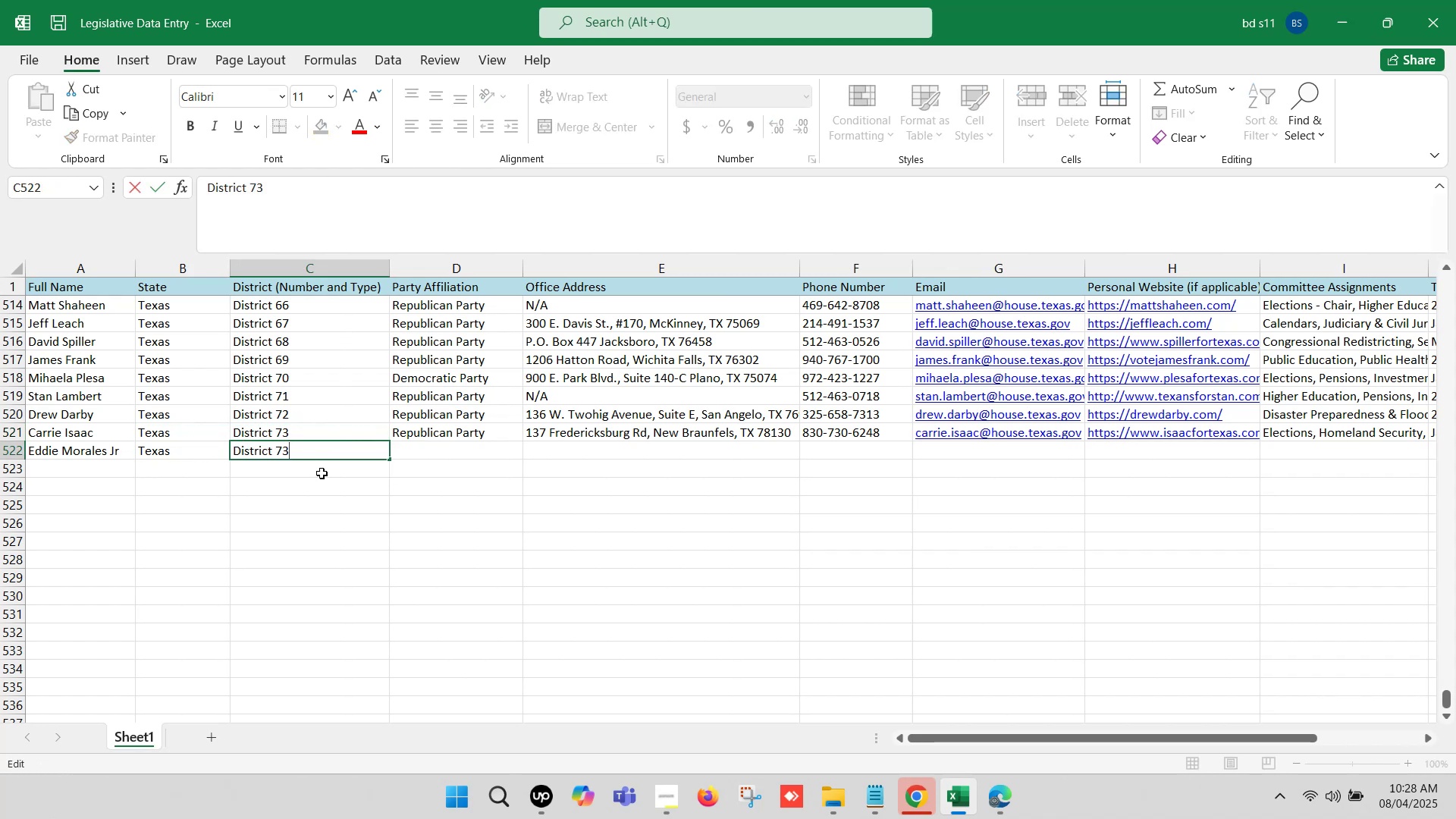 
key(Backspace)
 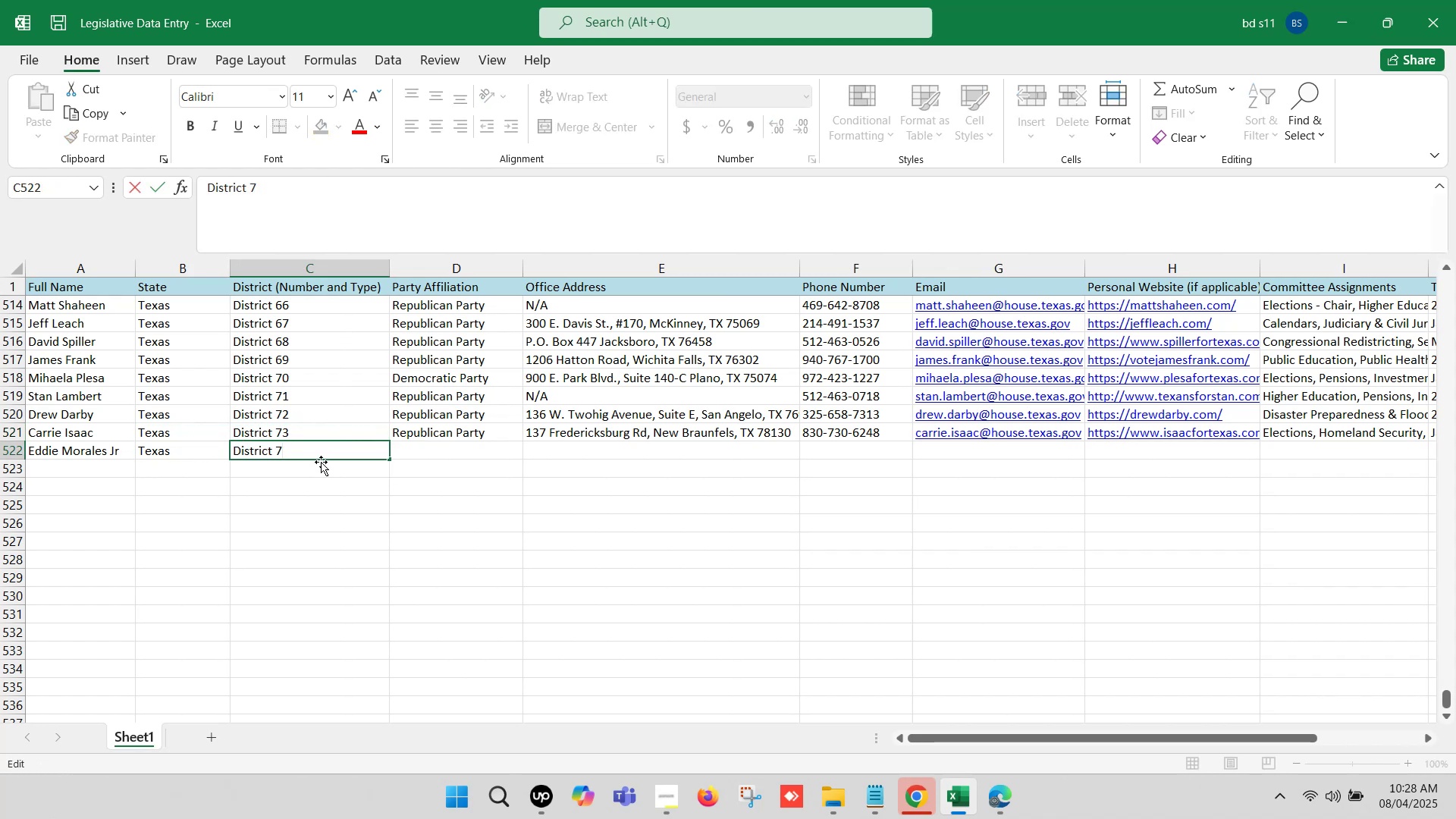 
key(4)
 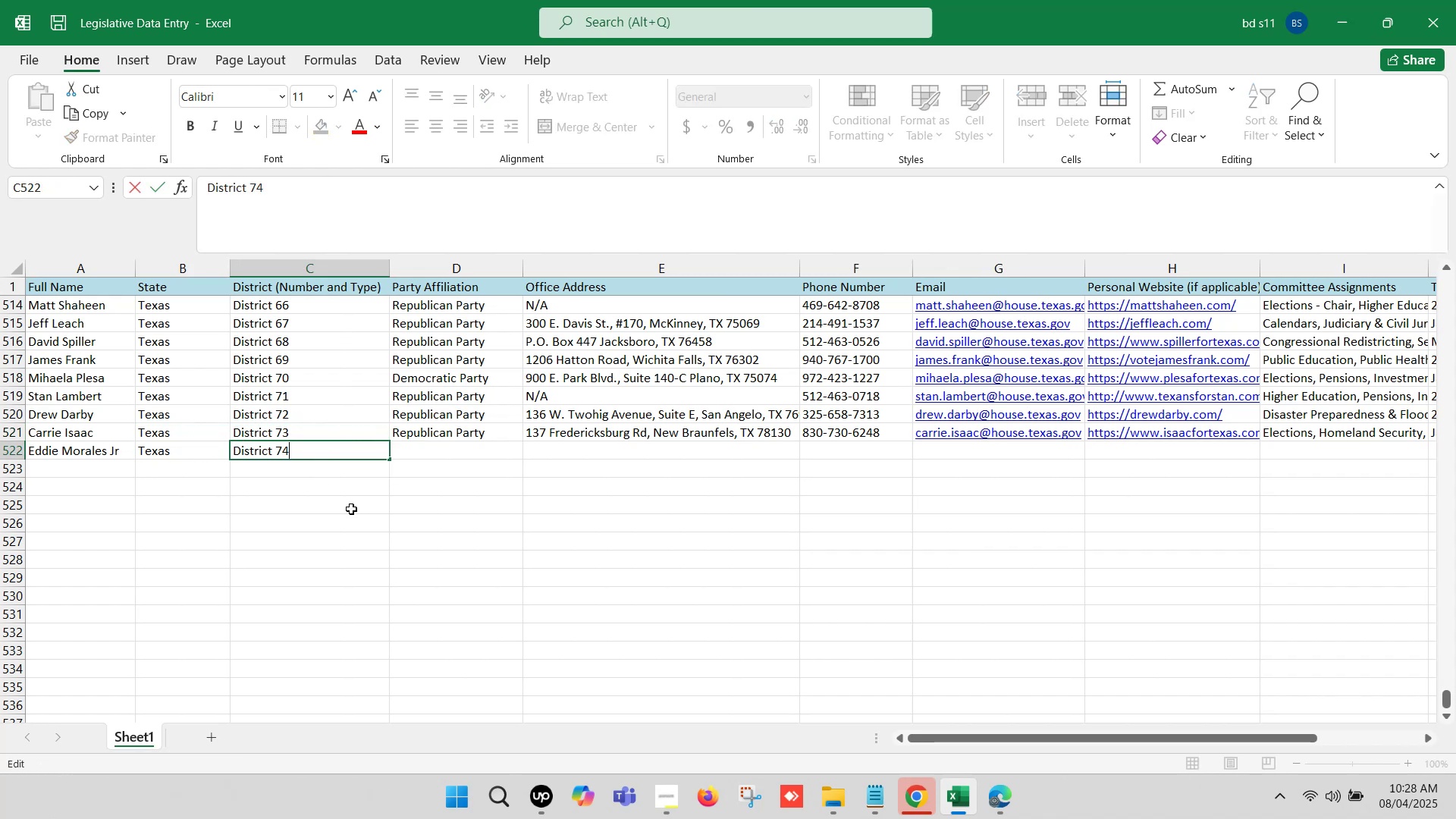 
left_click([344, 509])
 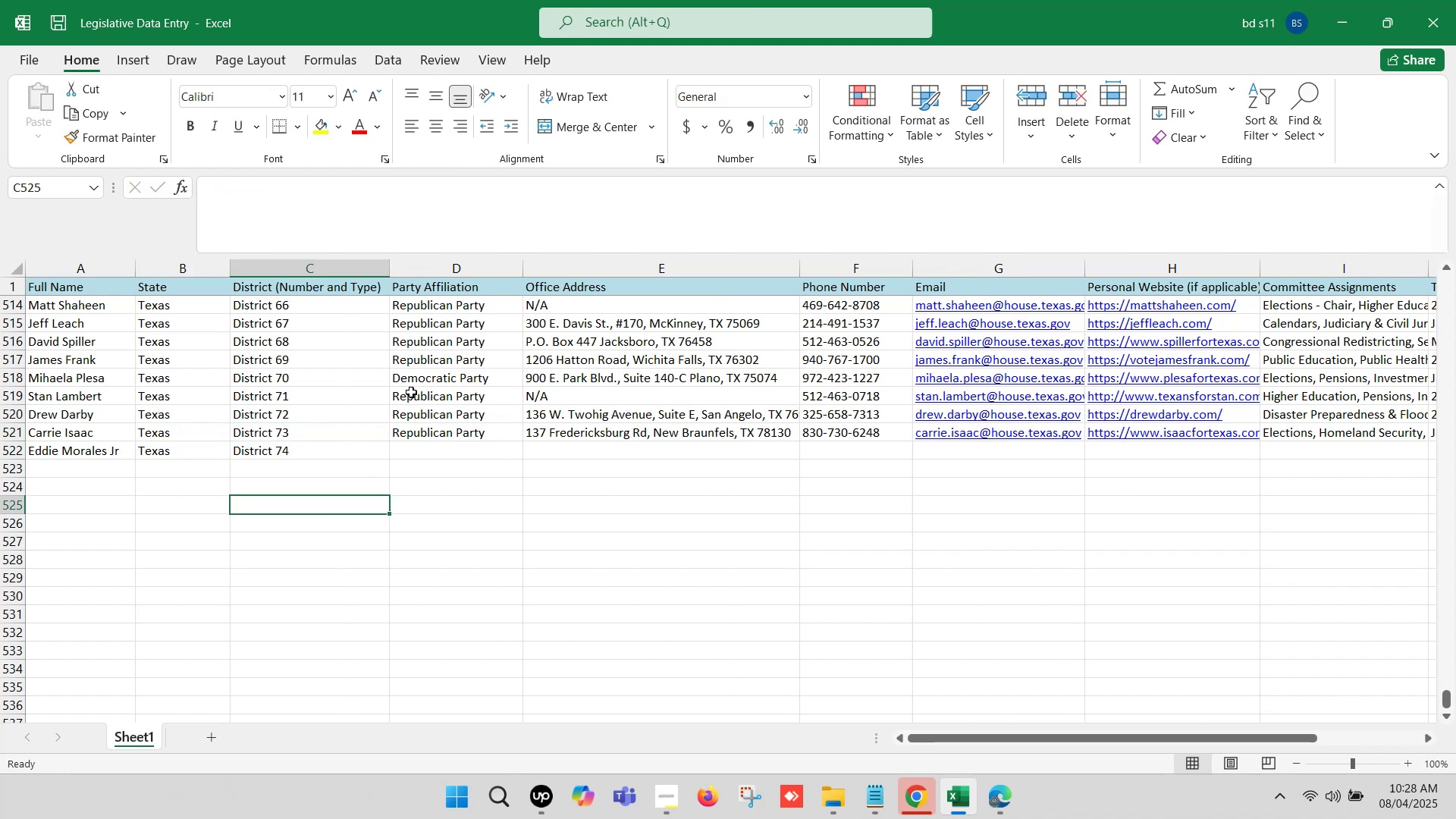 
left_click([414, 380])
 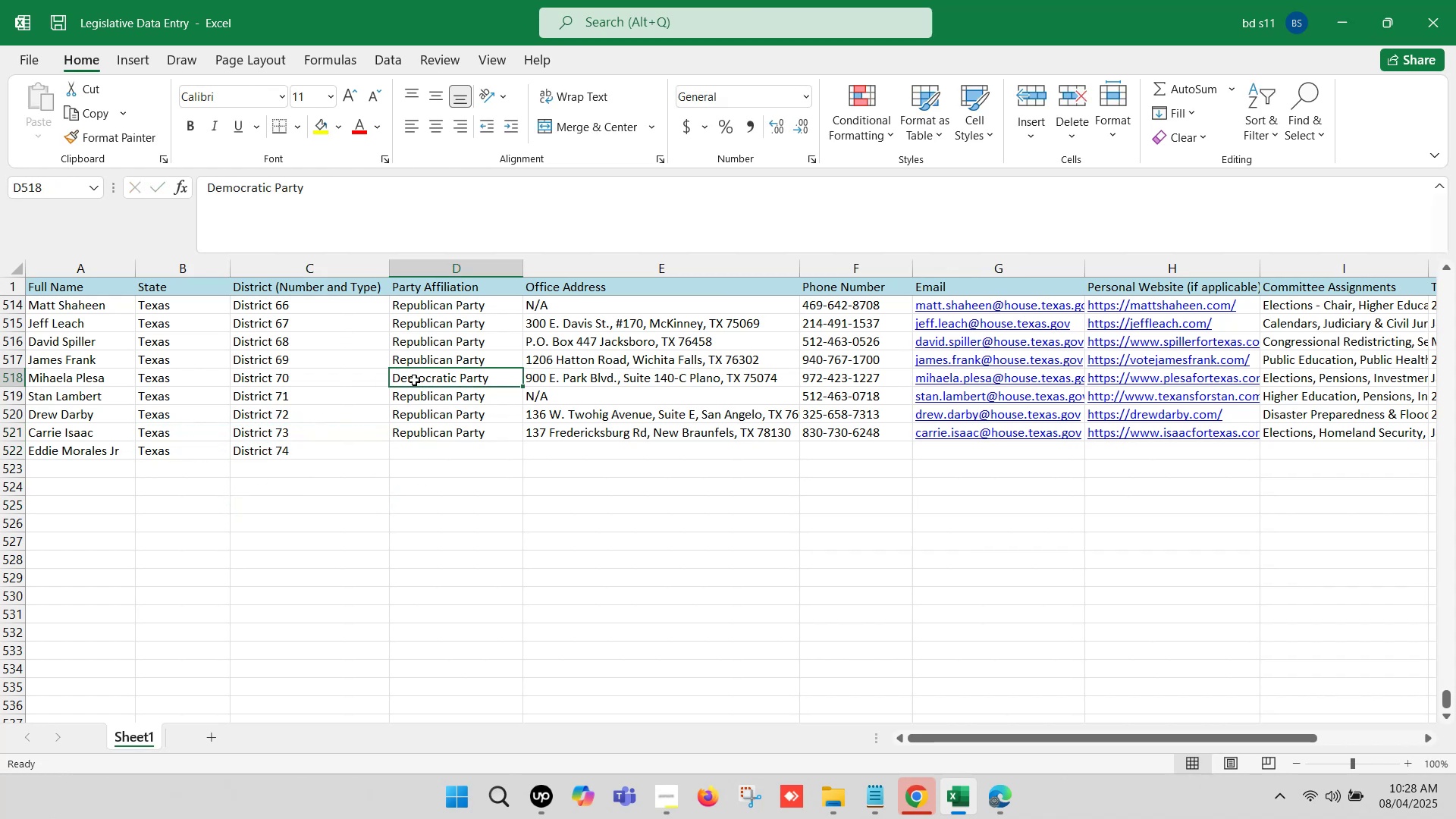 
key(Control+C)
 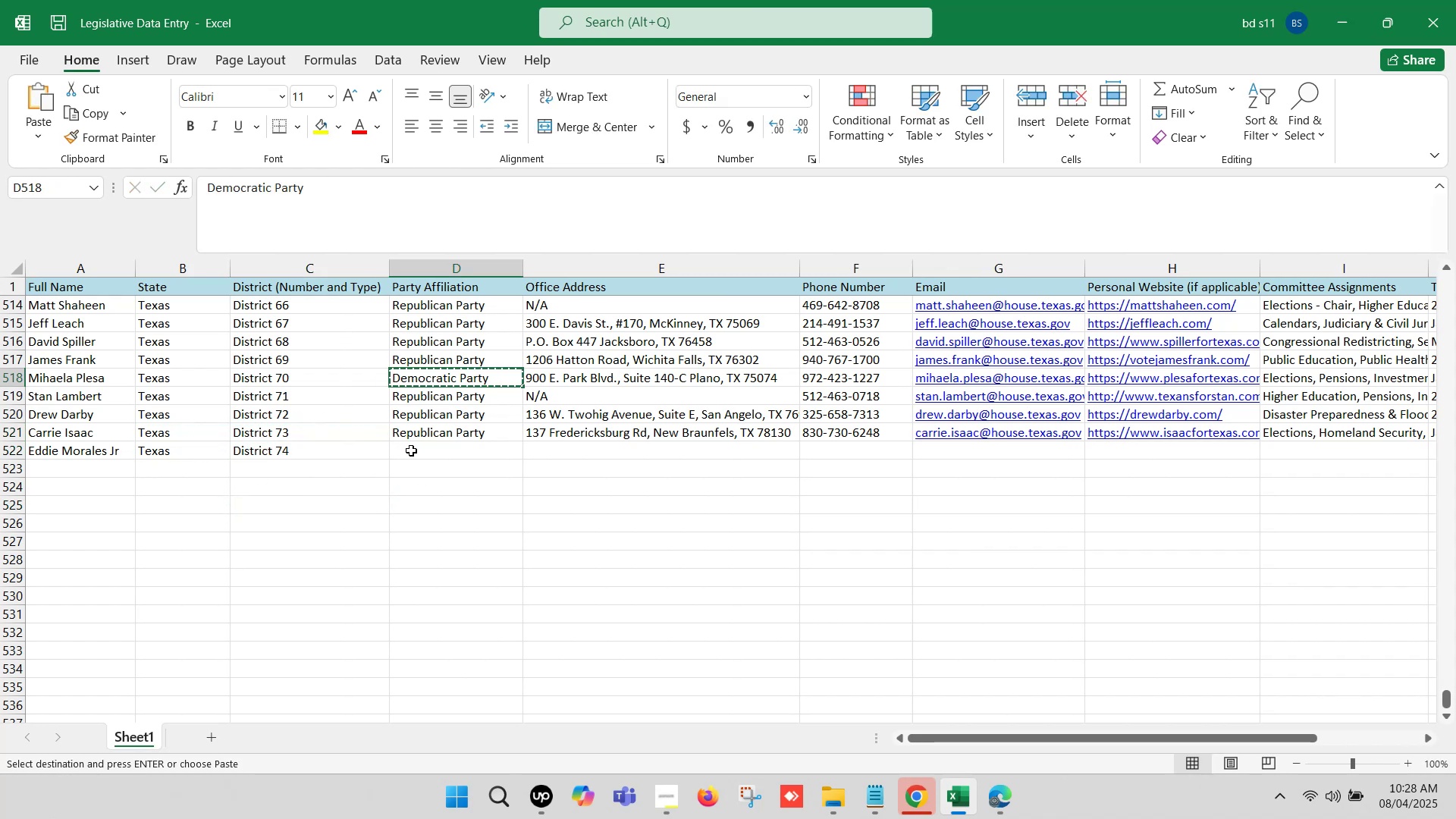 
left_click([411, 450])
 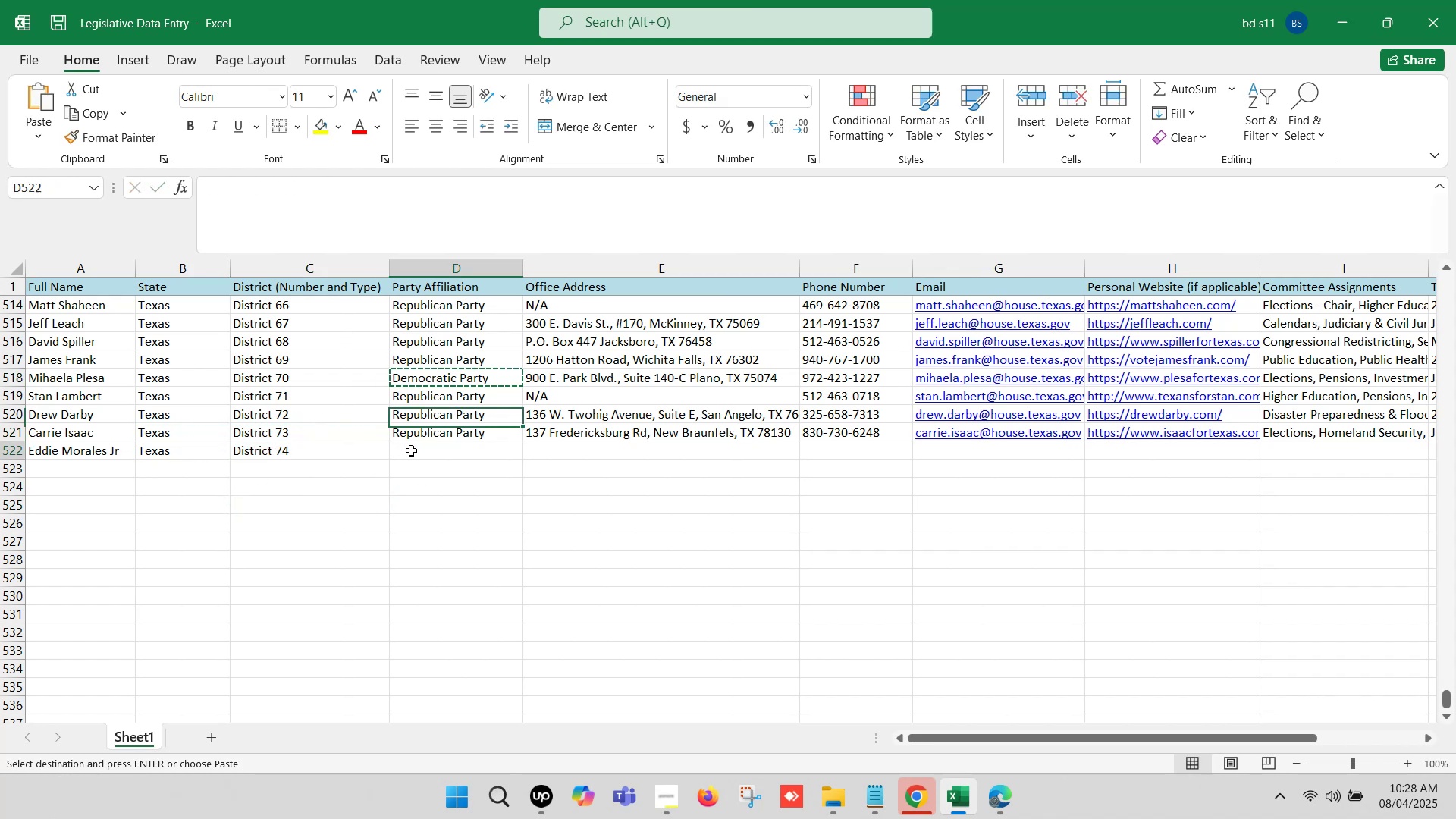 
key(Control+ControlLeft)
 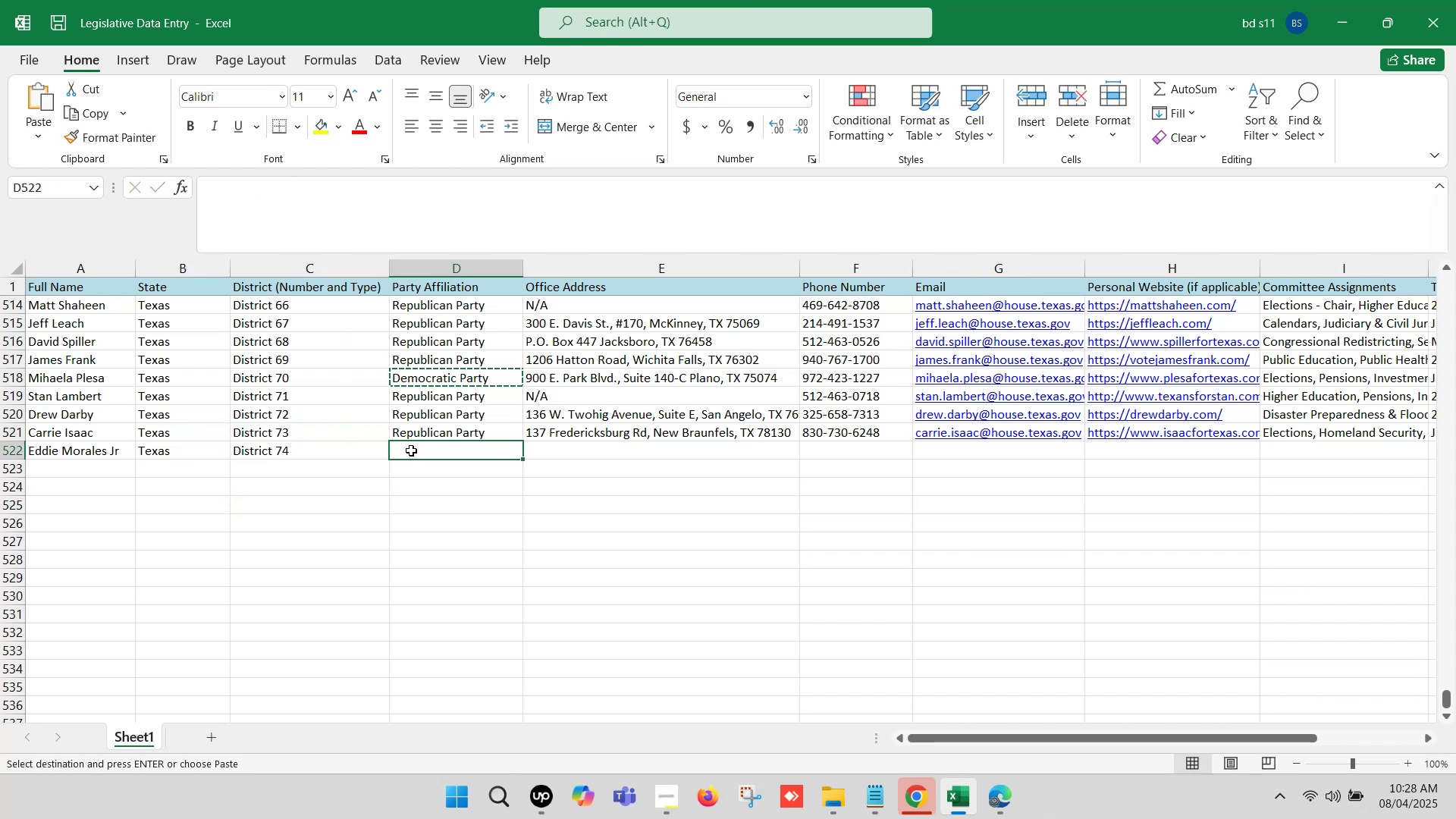 
key(Control+V)
 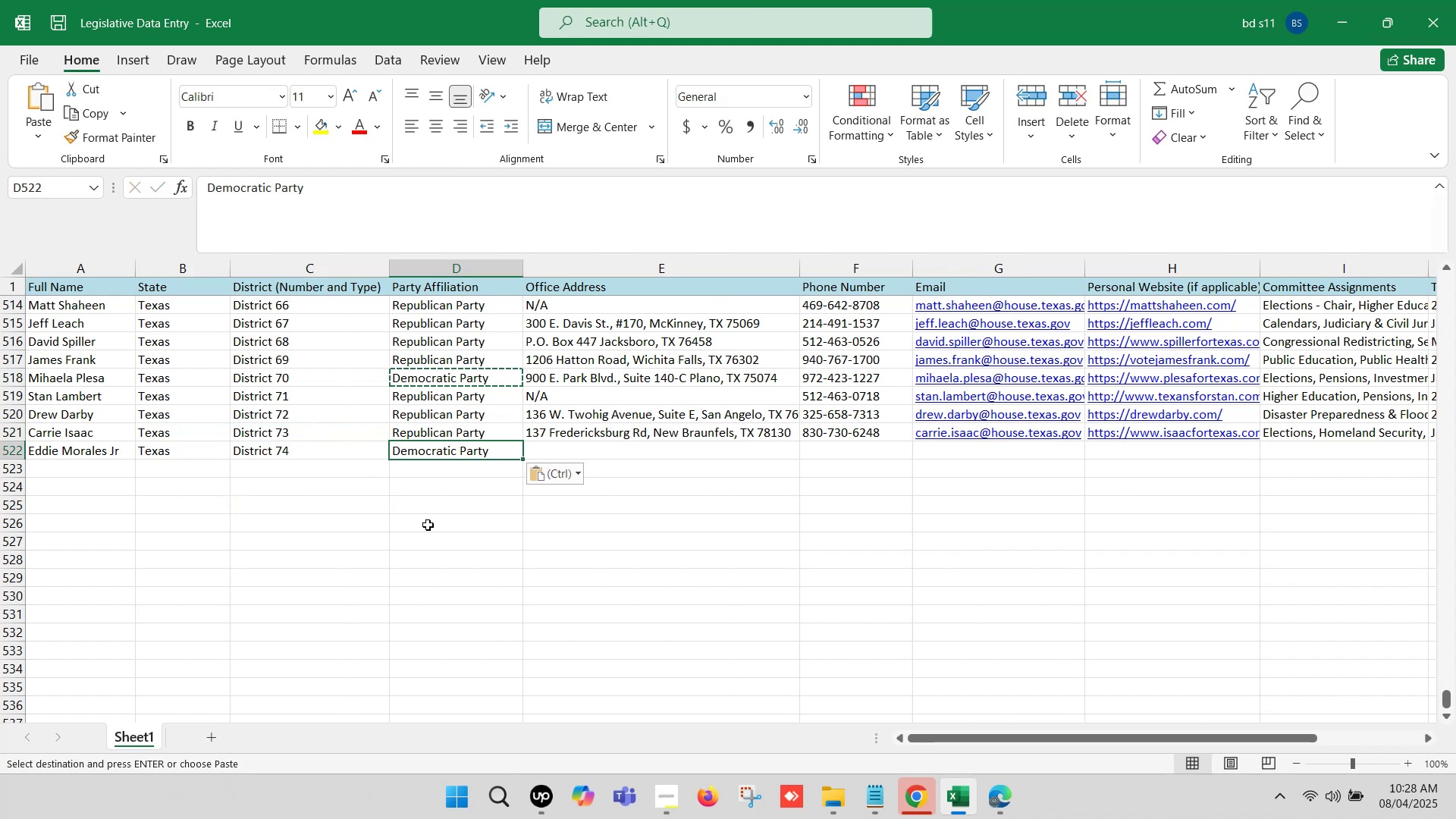 
left_click([428, 527])
 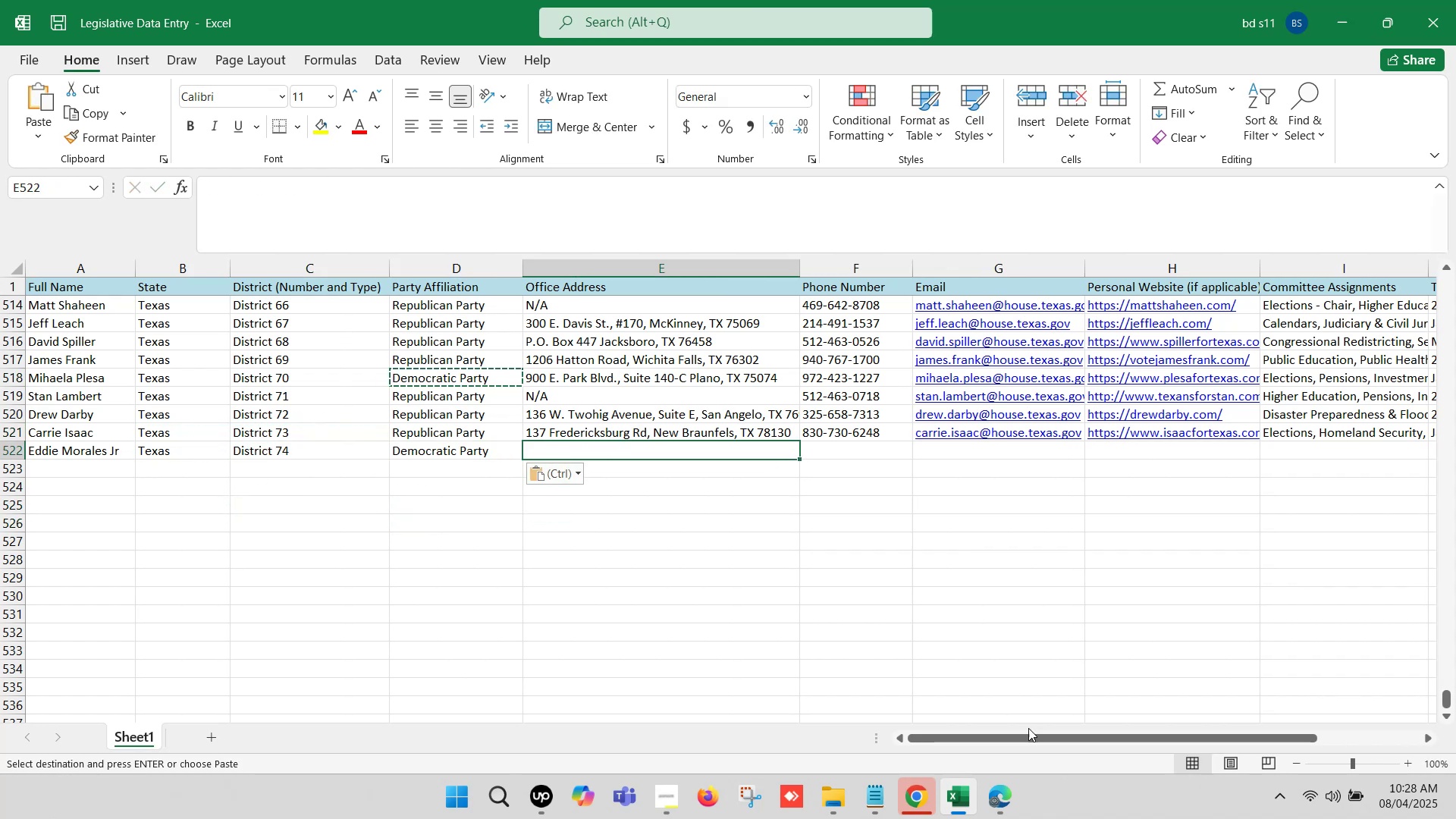 
left_click([1008, 799])
 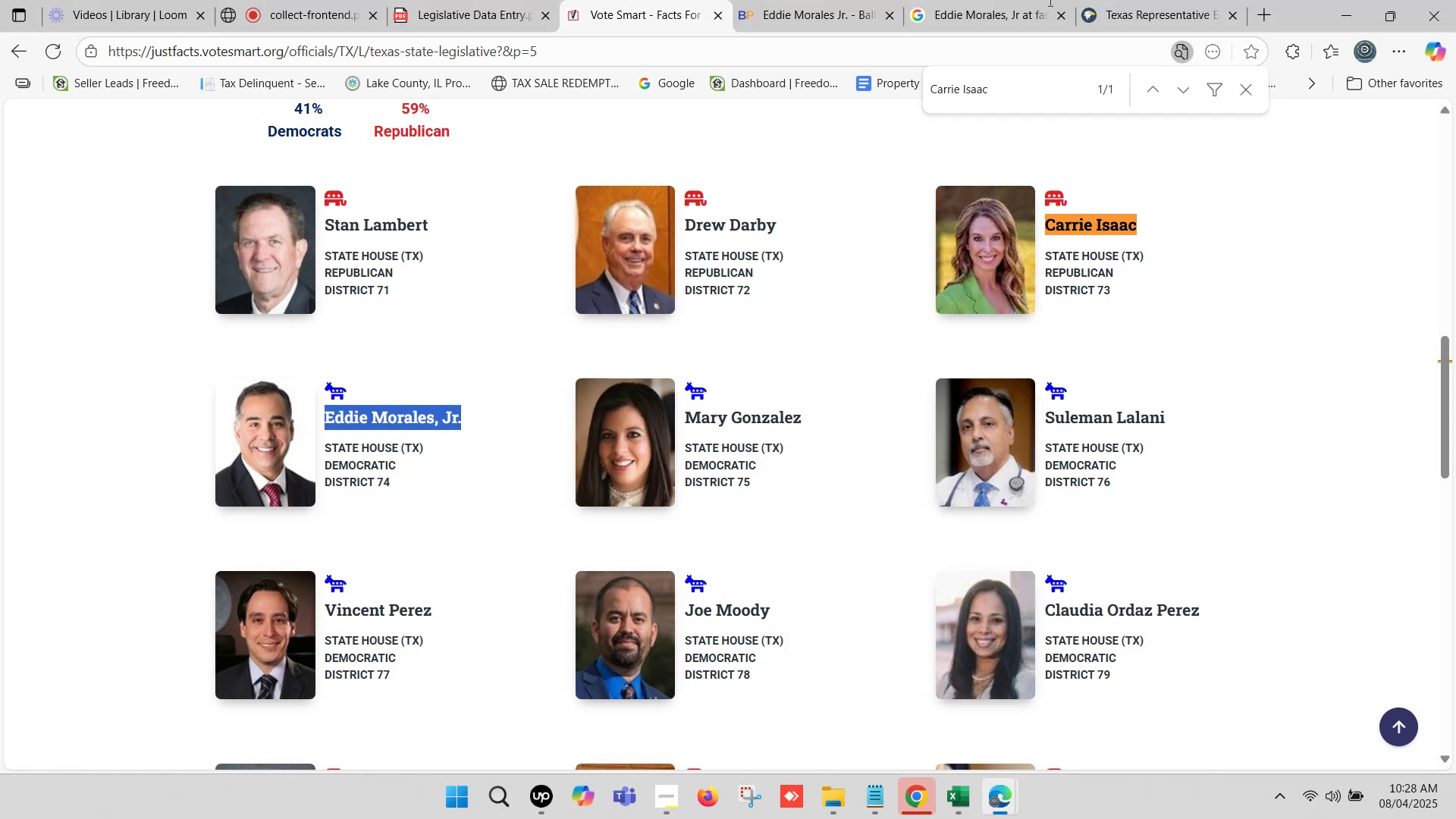 
left_click([1156, 0])
 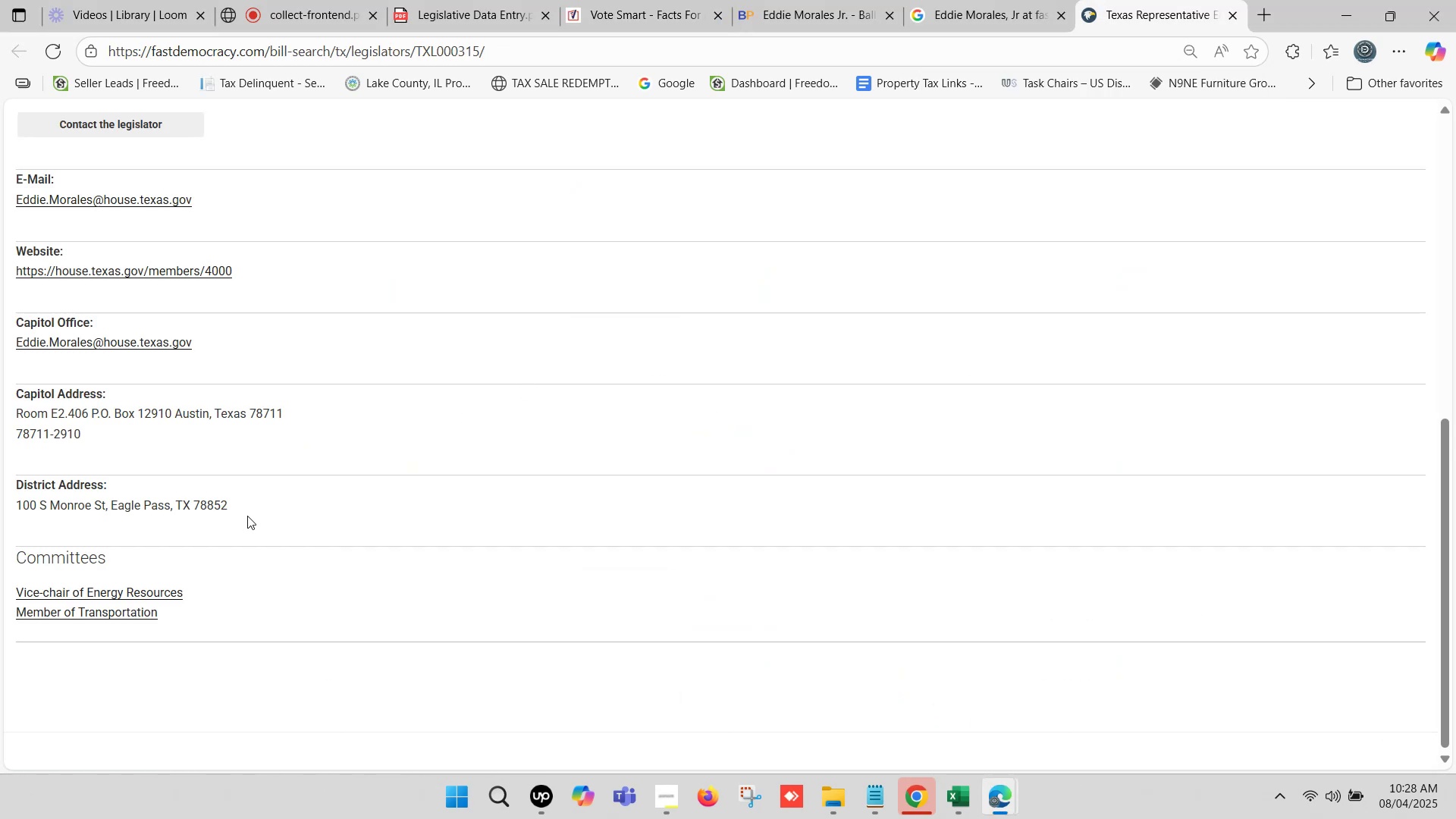 
left_click_drag(start_coordinate=[237, 506], to_coordinate=[19, 501])
 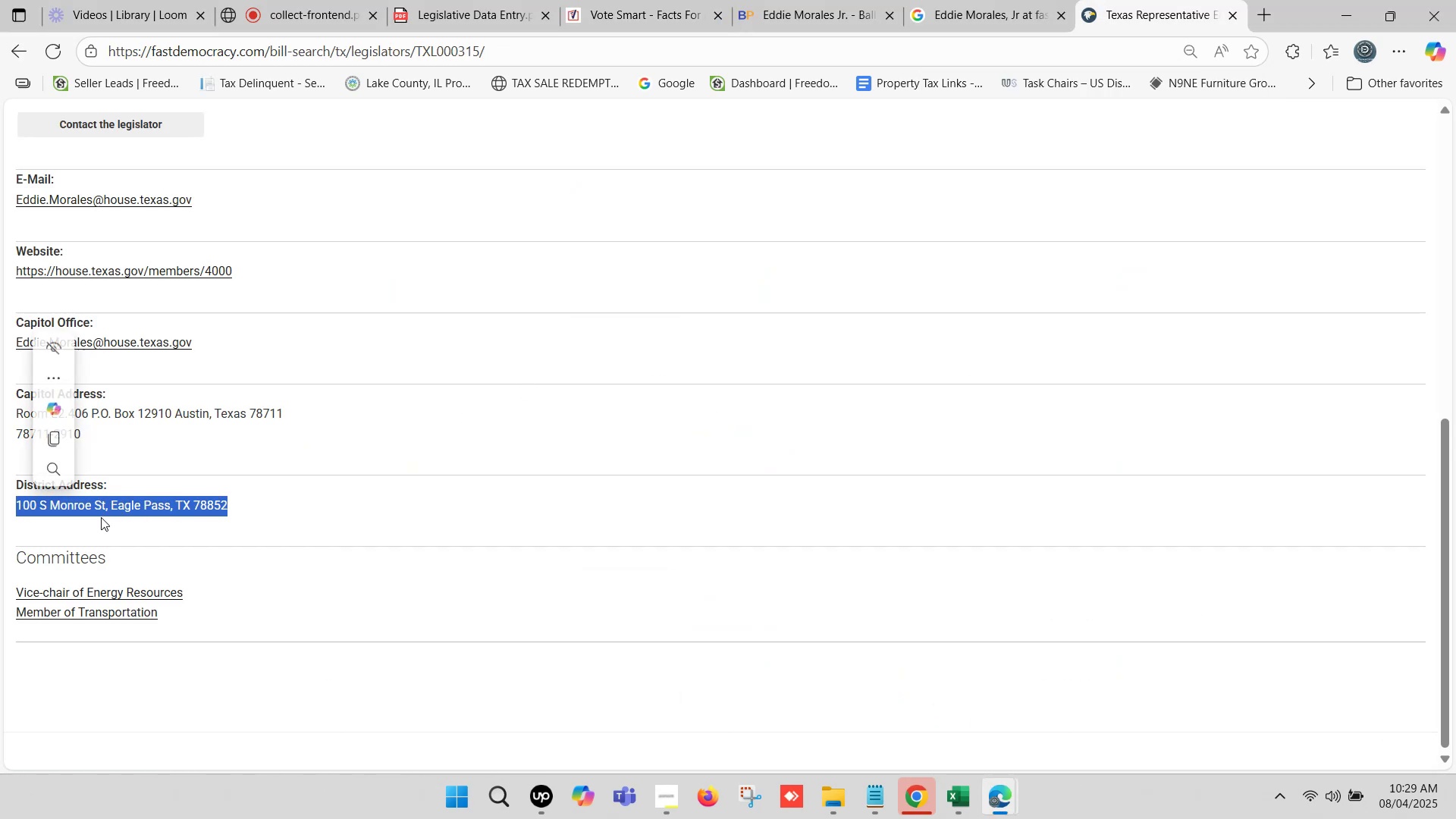 
key(Control+C)
 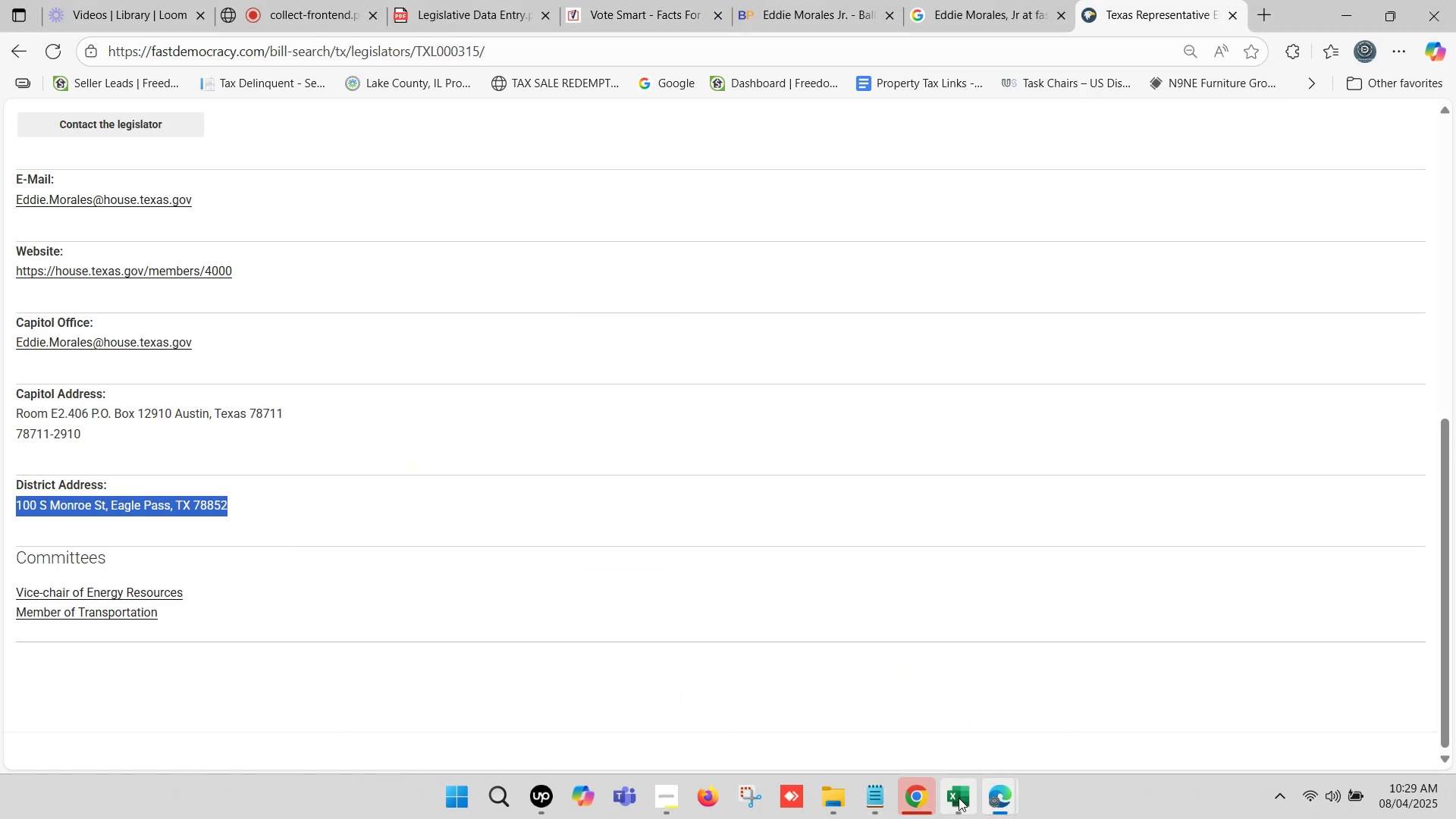 
left_click([956, 792])
 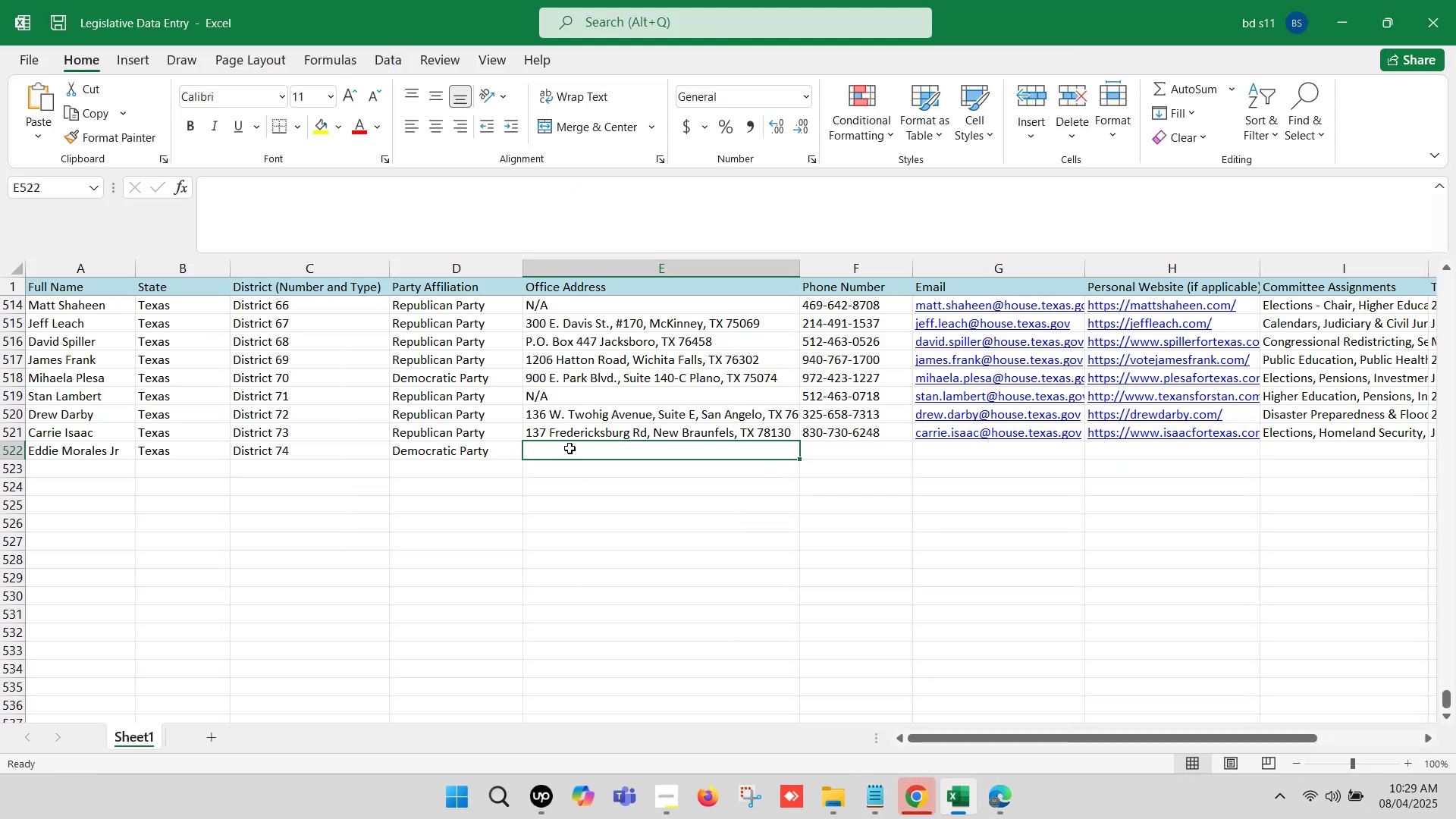 
double_click([570, 448])
 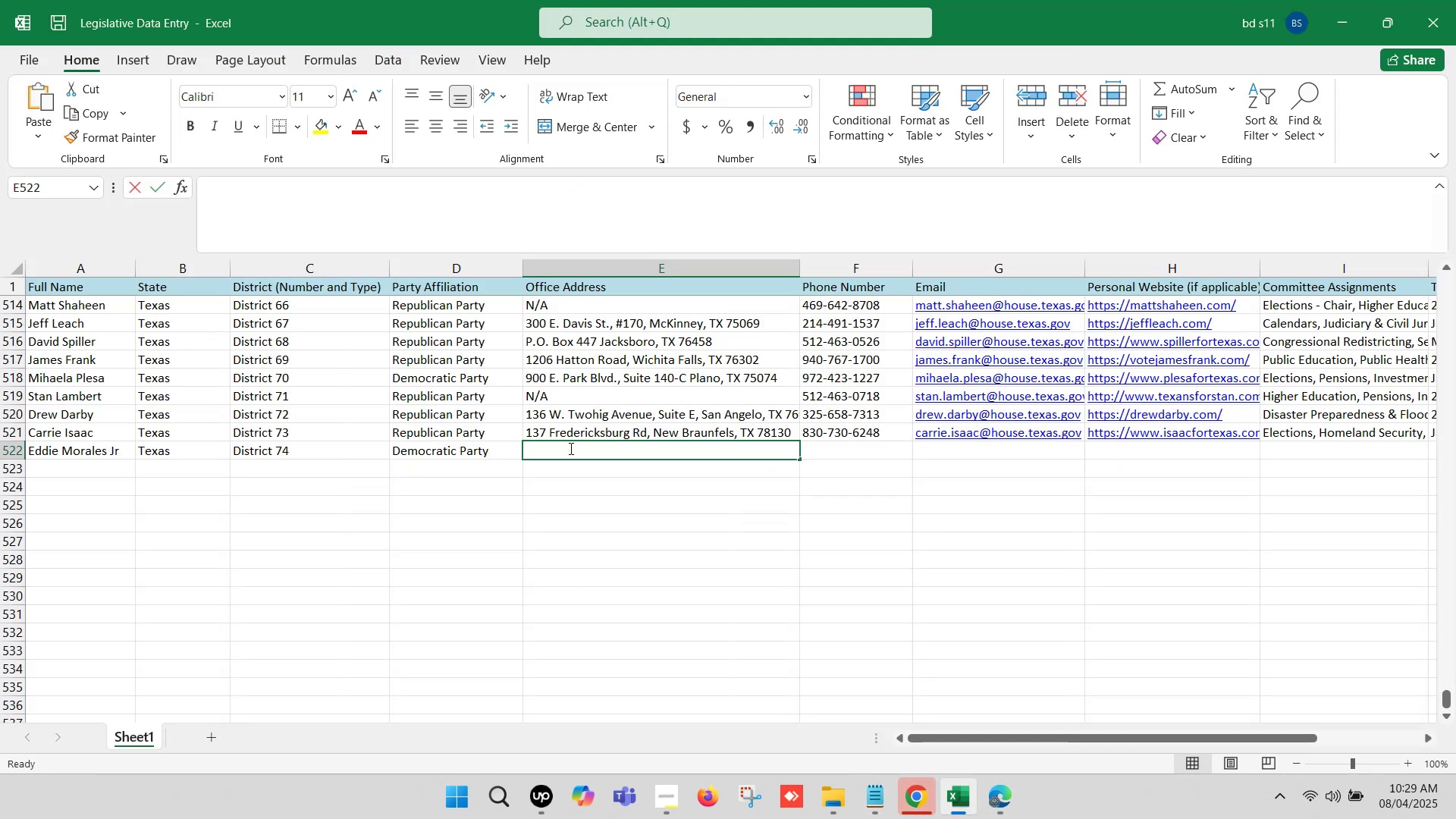 
key(Control+V)
 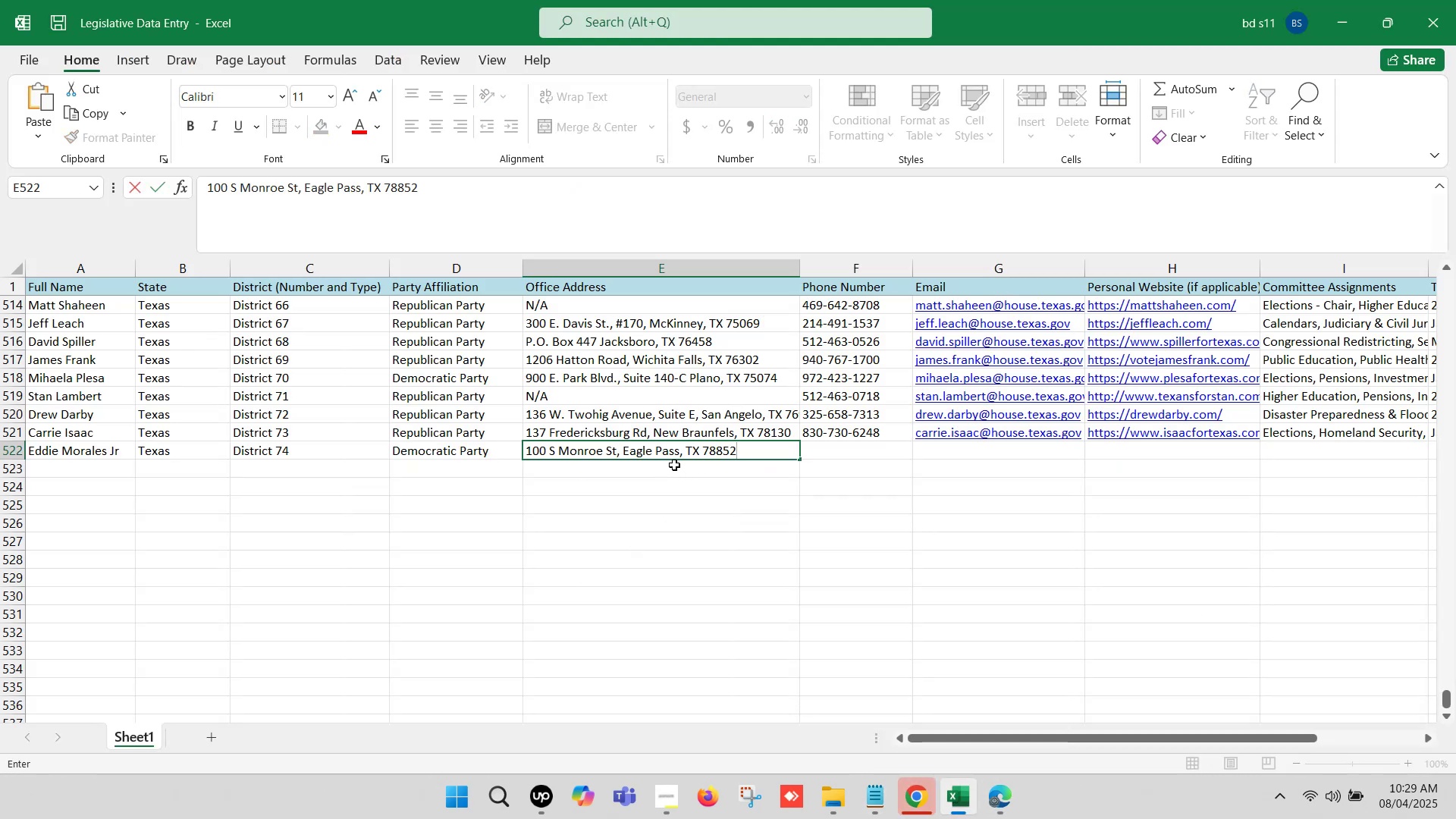 
left_click([788, 484])
 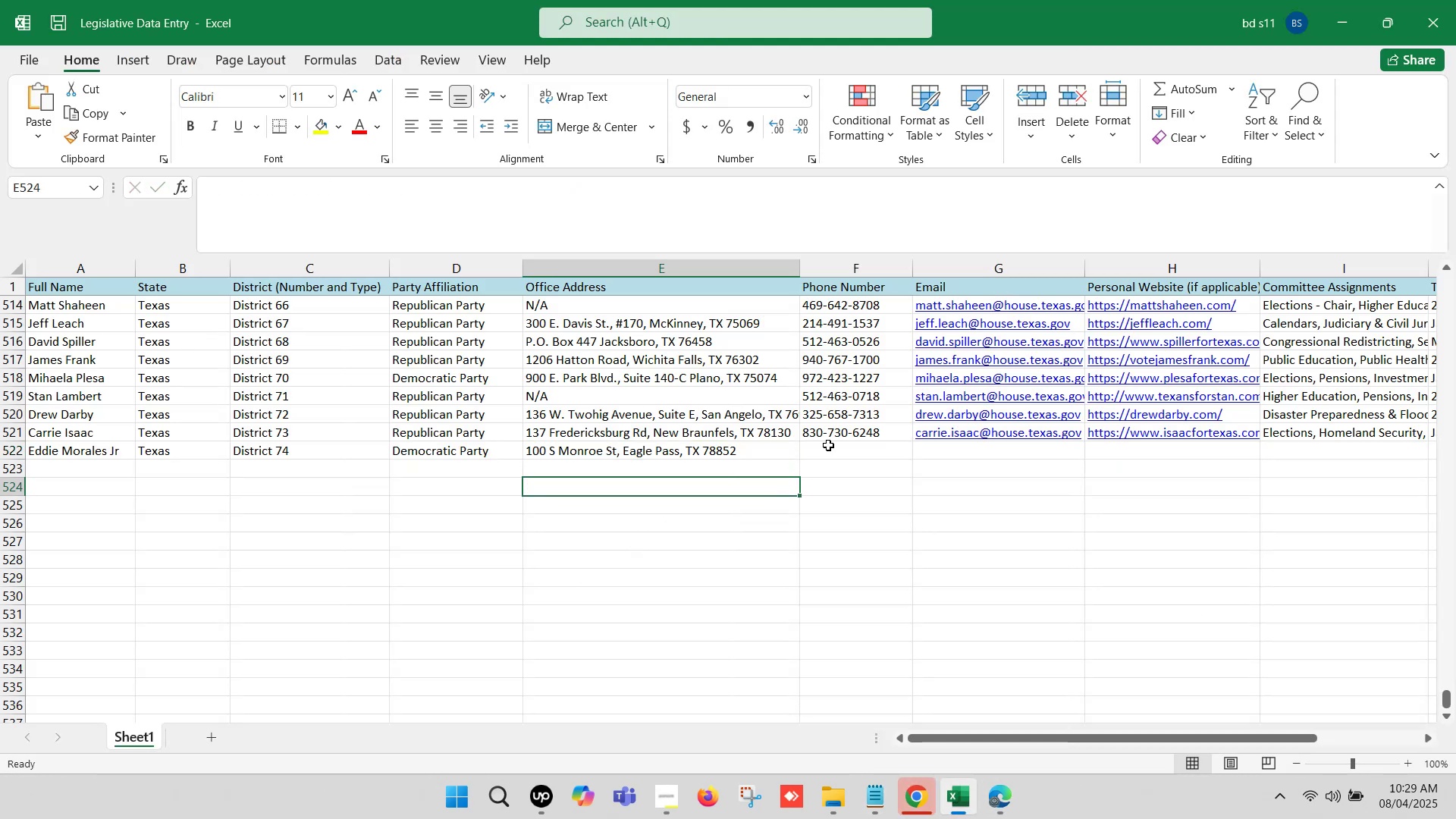 
left_click([829, 444])
 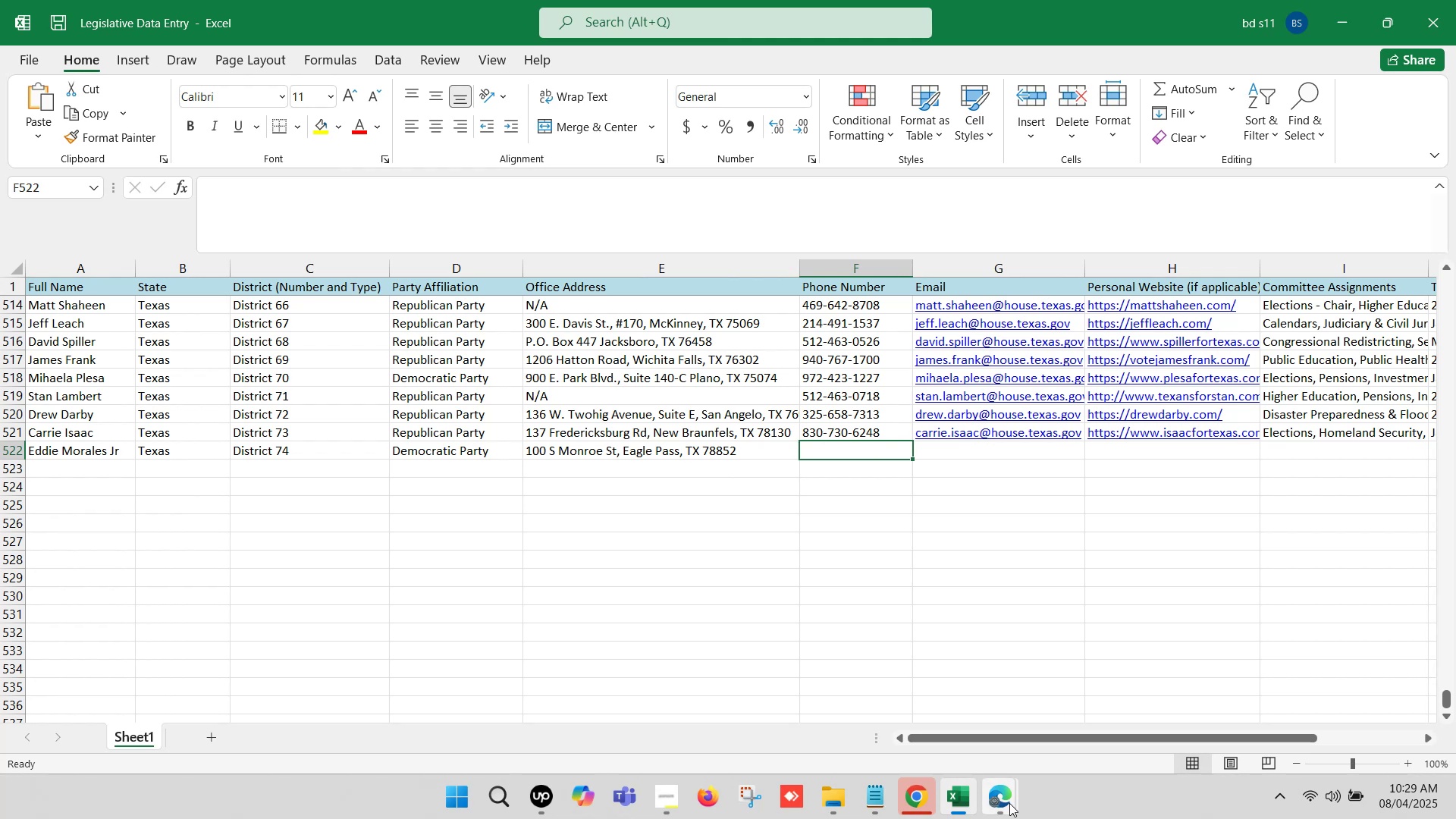 
left_click([1005, 799])
 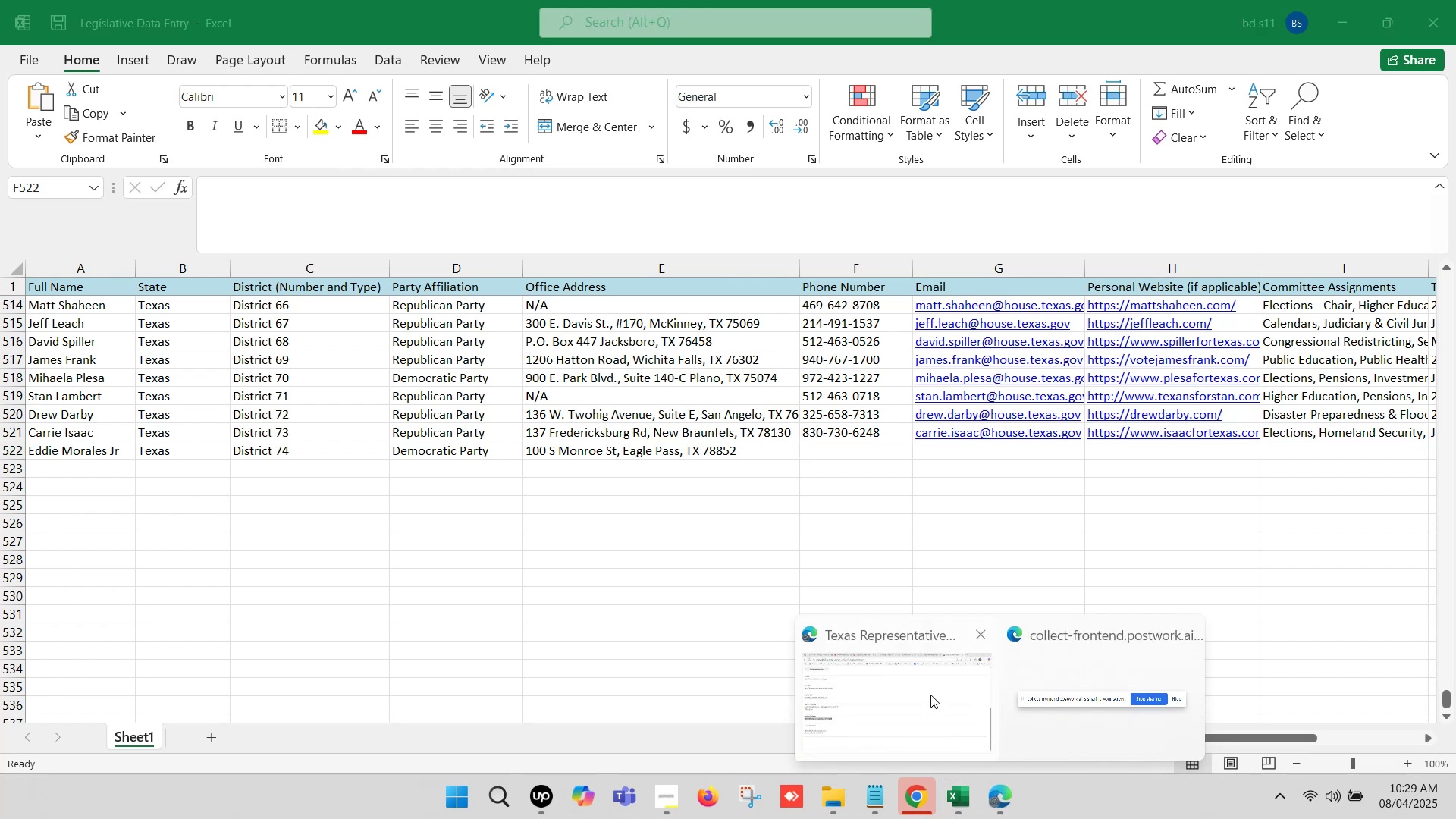 
left_click([921, 688])
 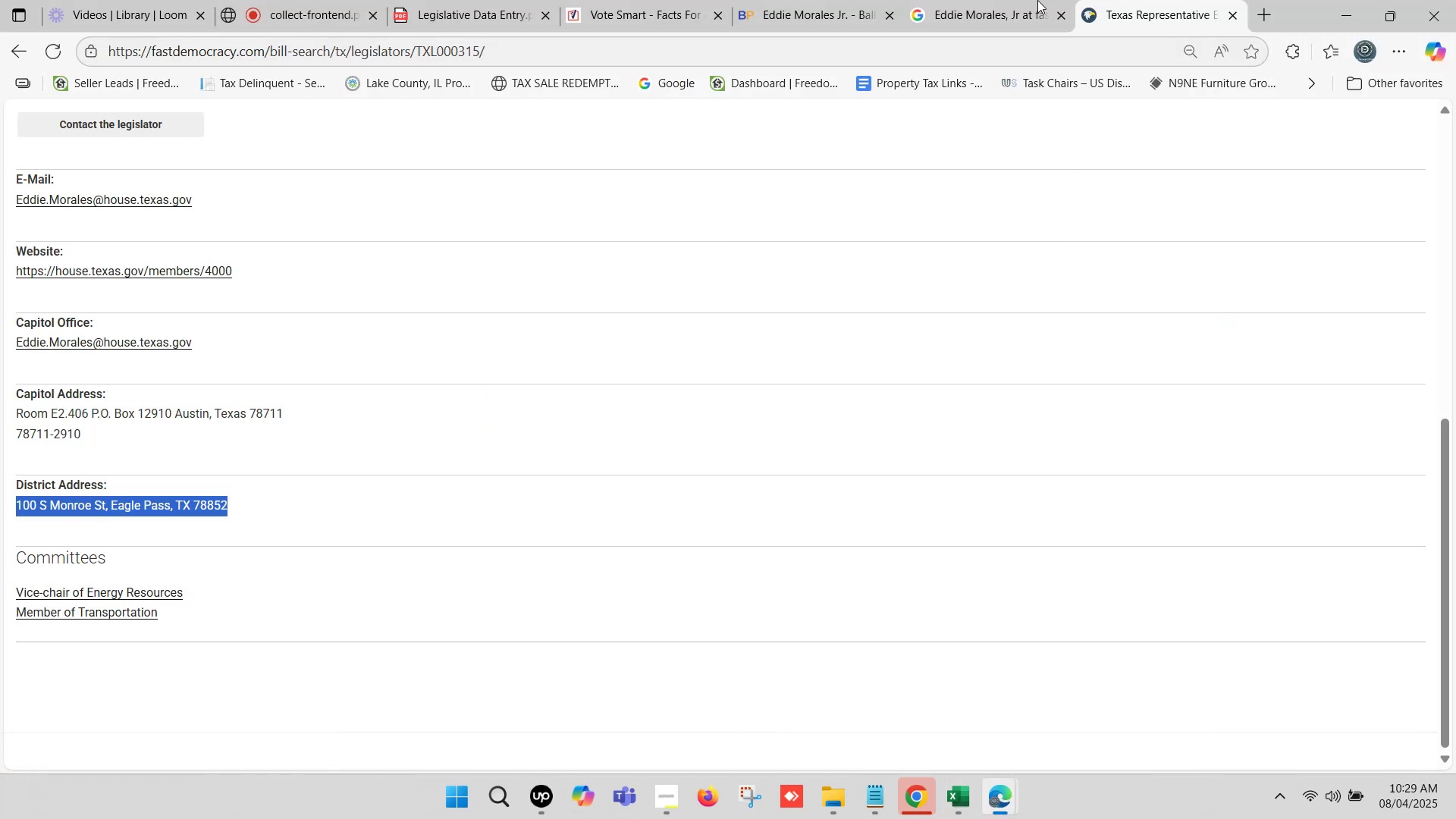 
left_click([1012, 0])
 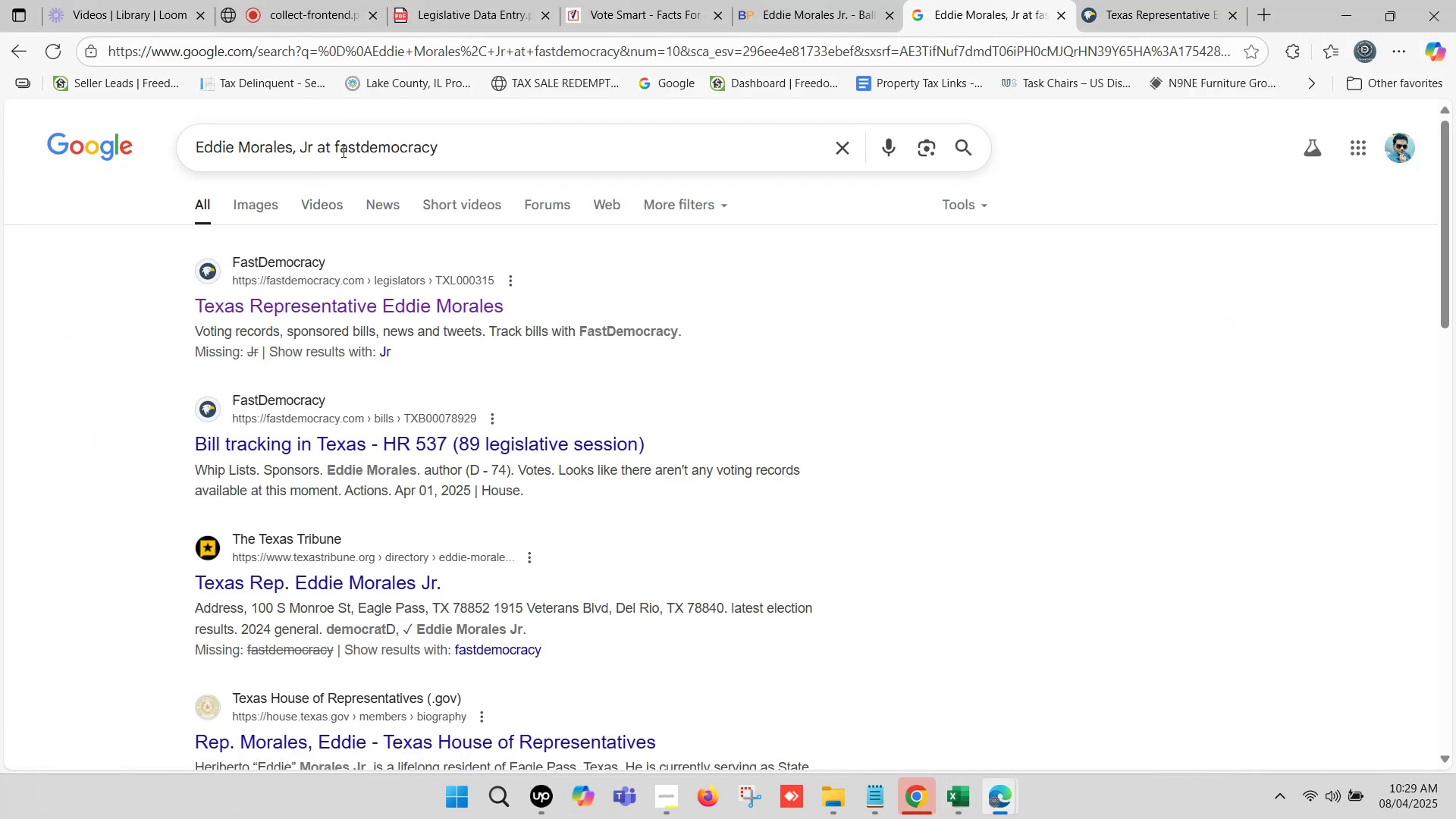 
left_click_drag(start_coordinate=[335, 145], to_coordinate=[775, 168])
 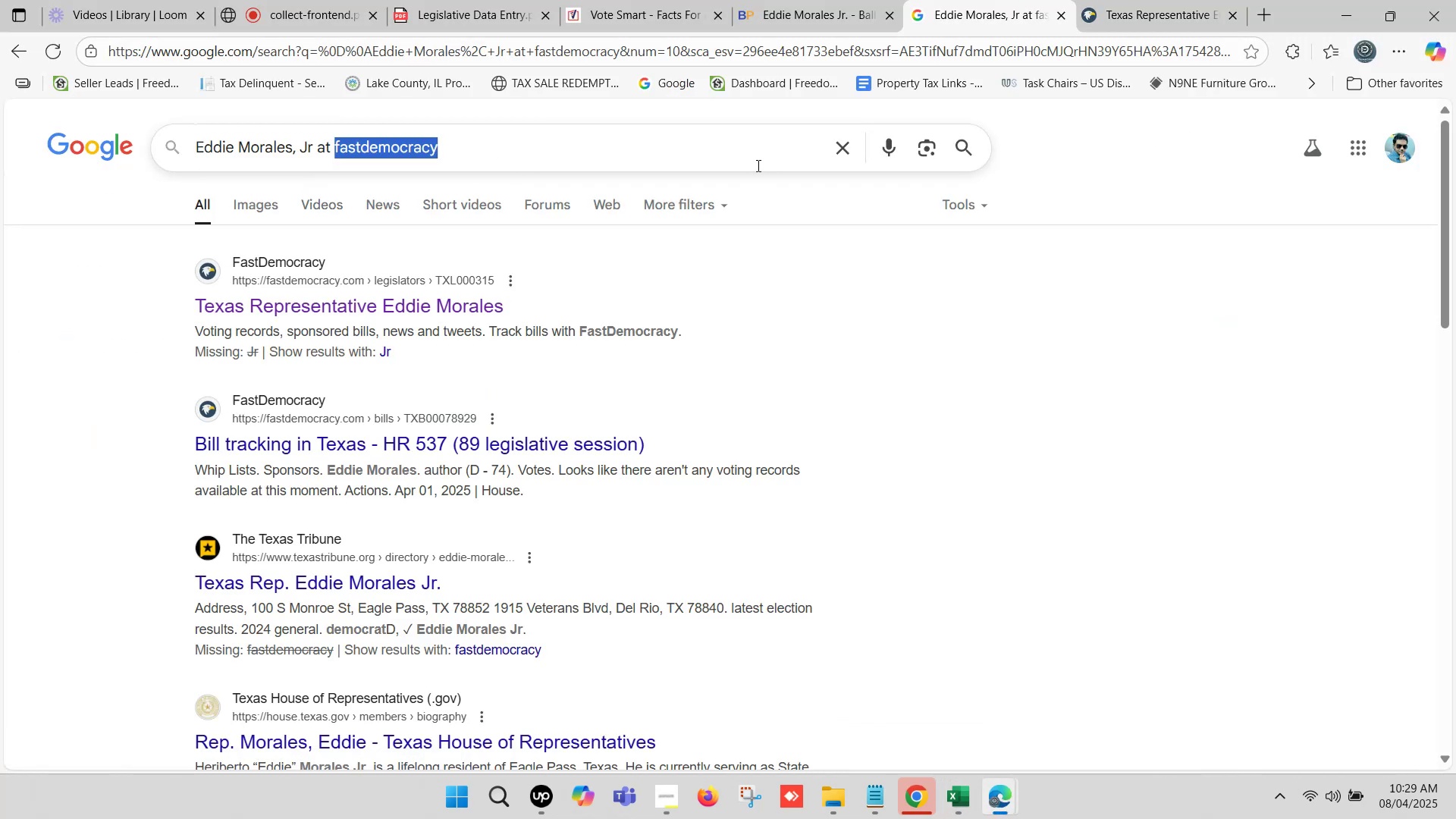 
type(phon)
key(Backspace)
type(ne number)
 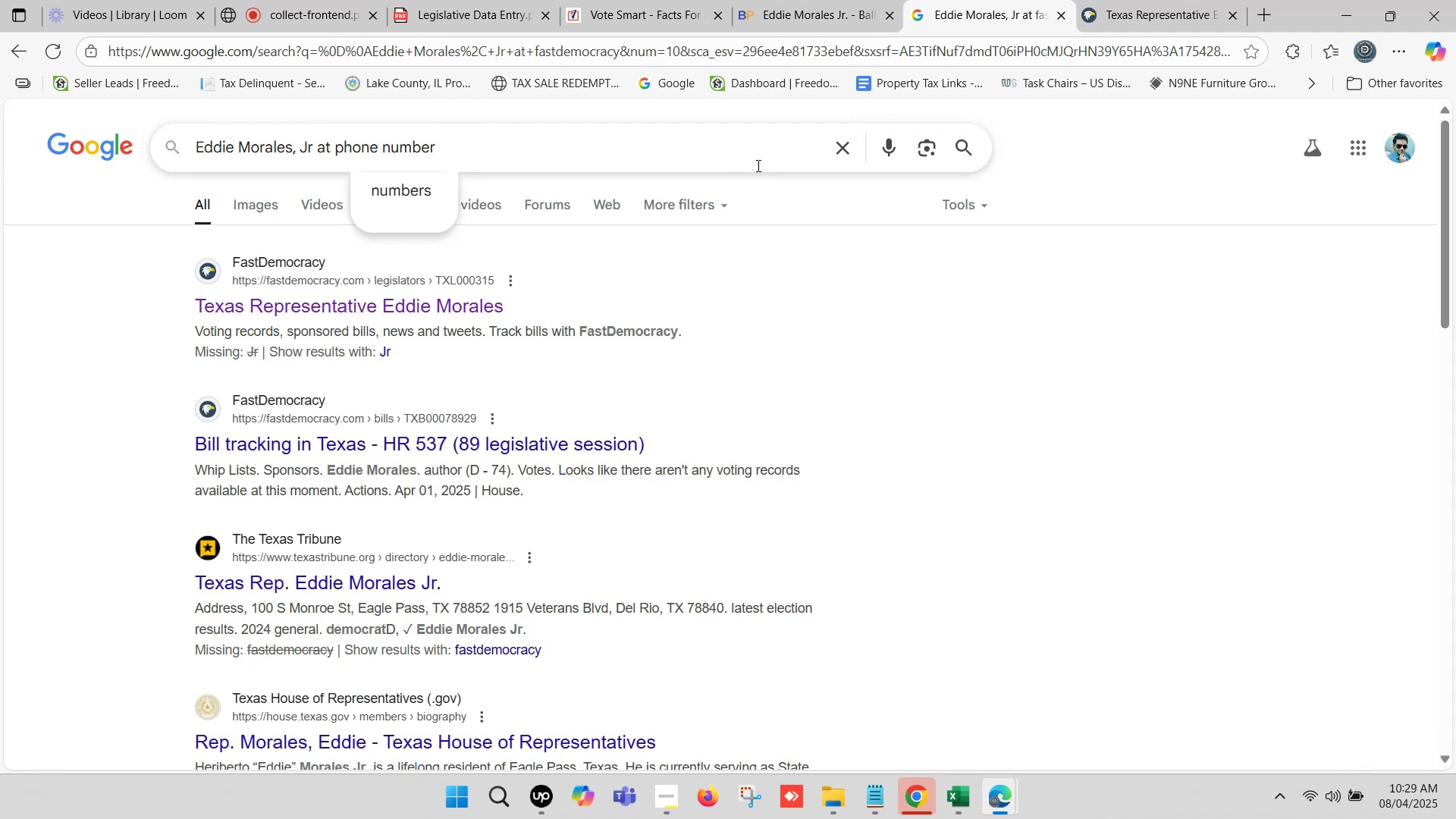 
key(Enter)
 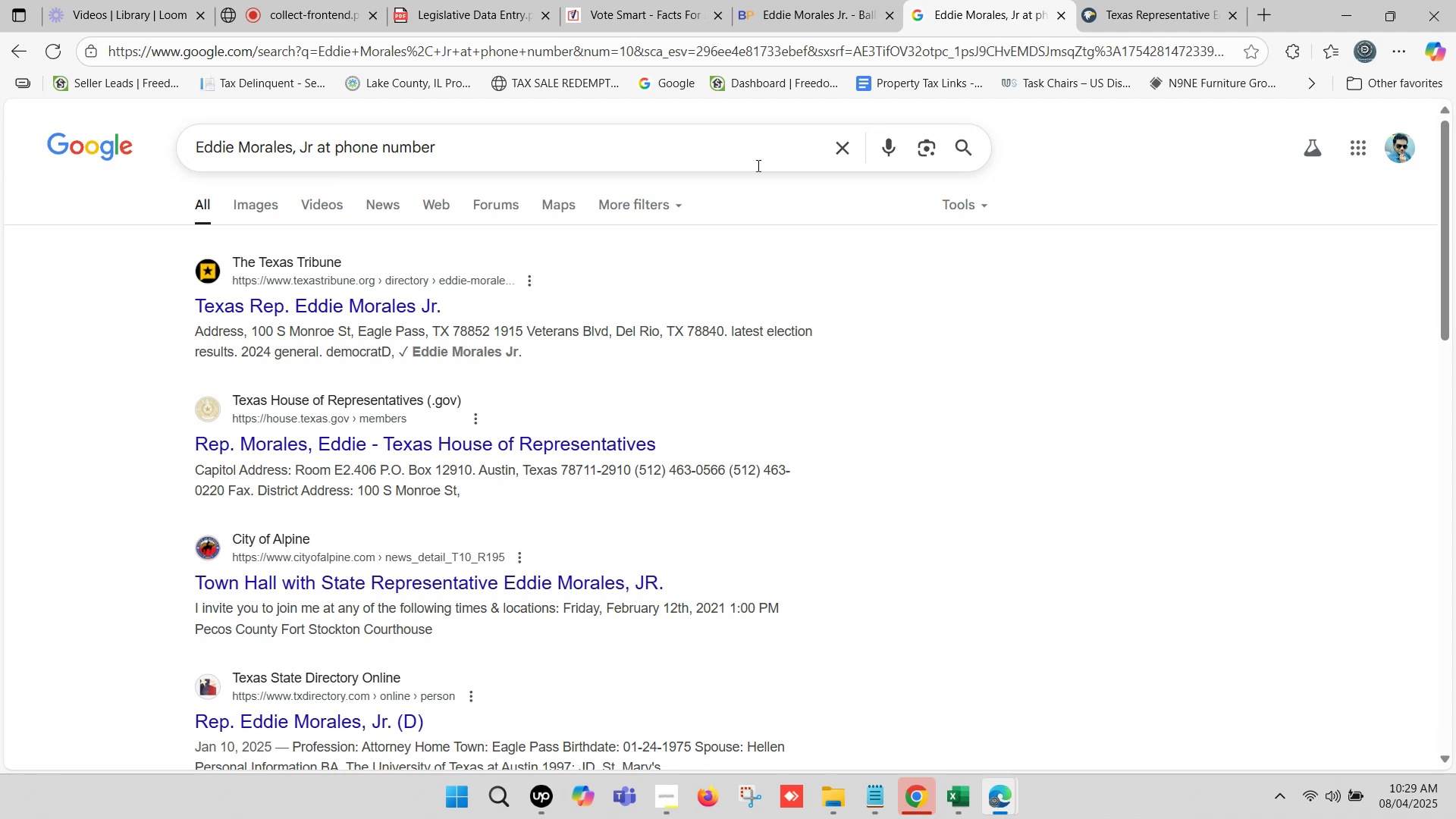 
wait(15.73)
 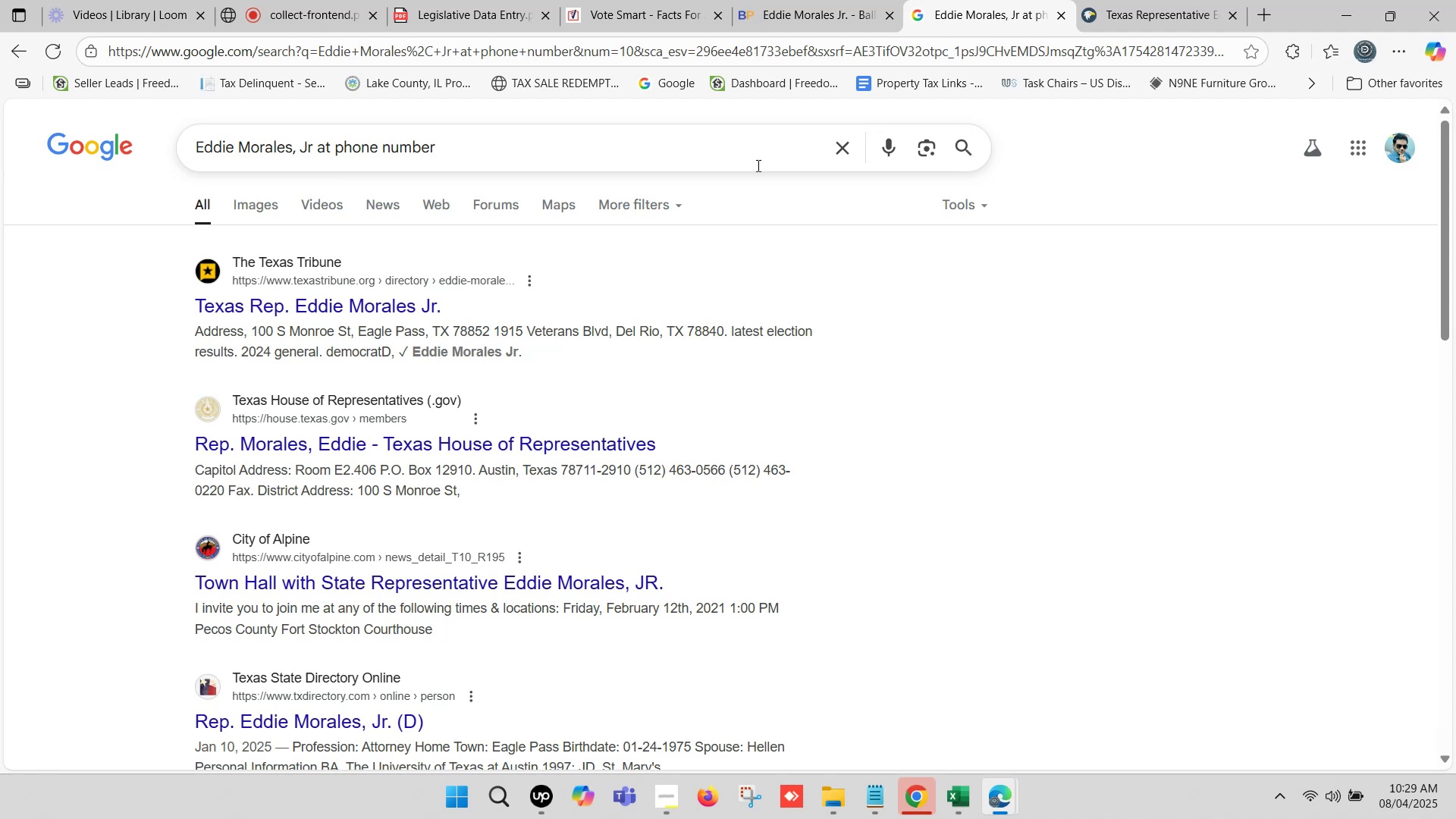 
right_click([376, 305])
 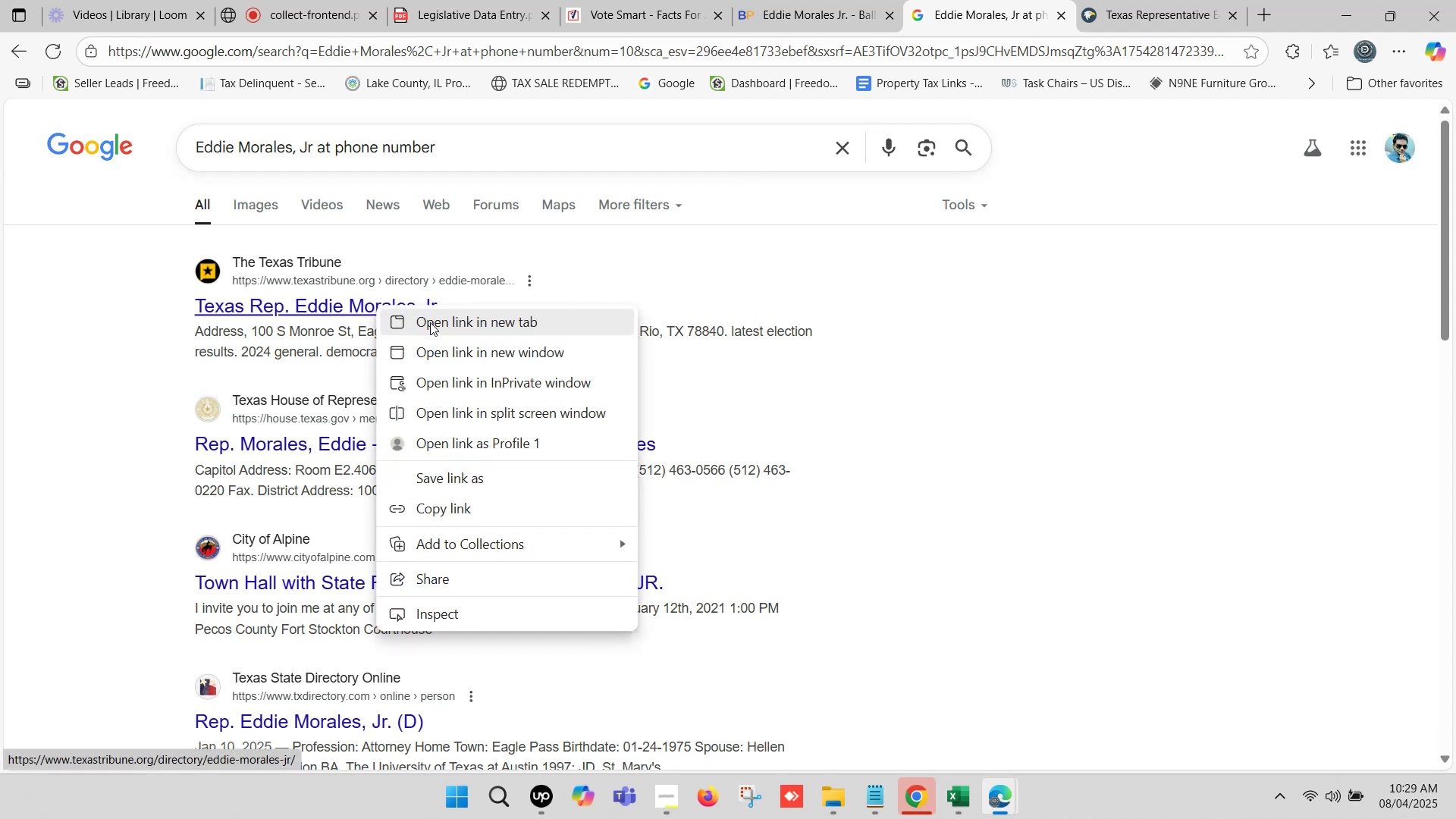 
left_click([431, 322])
 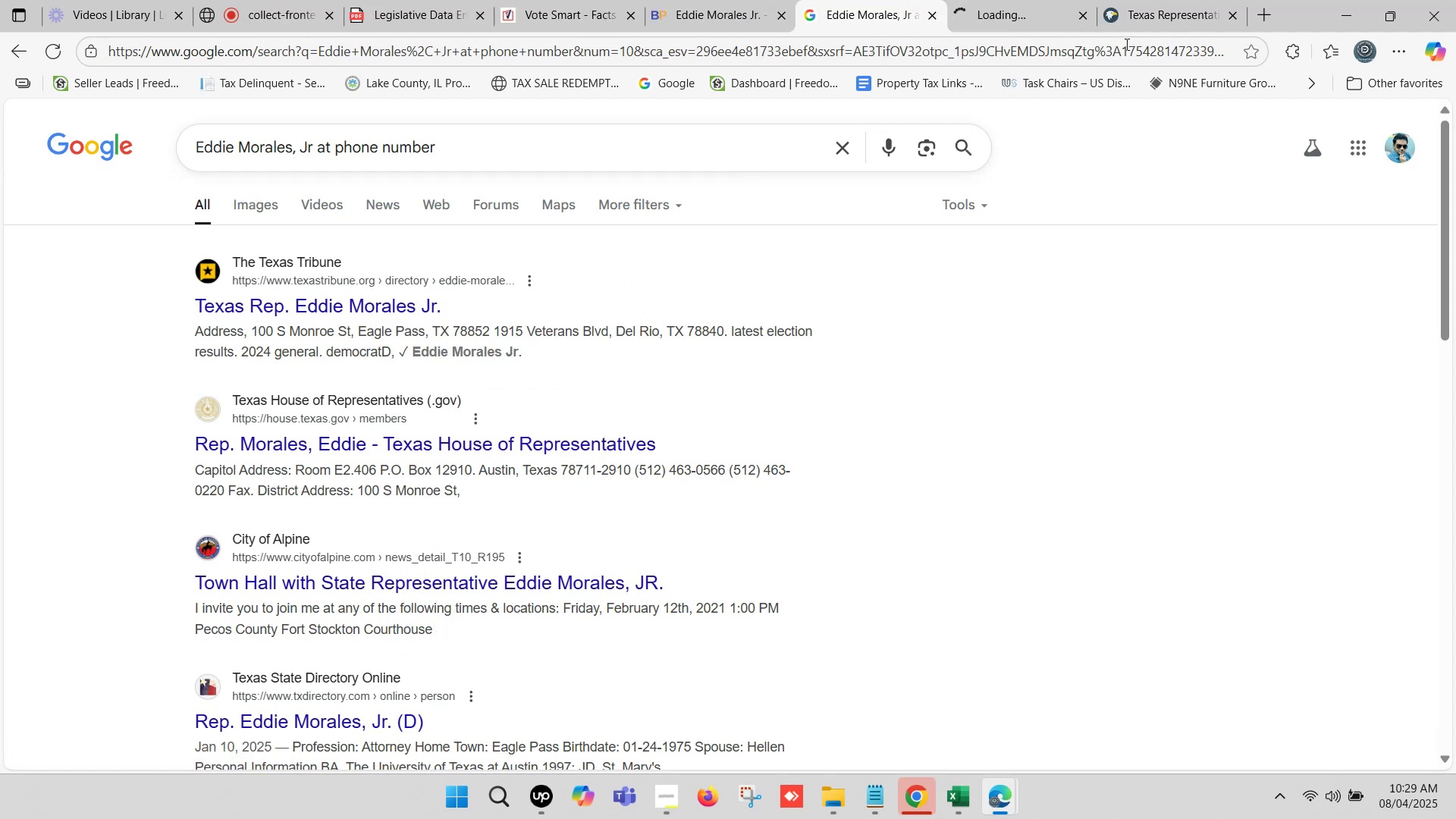 
left_click([1169, 0])
 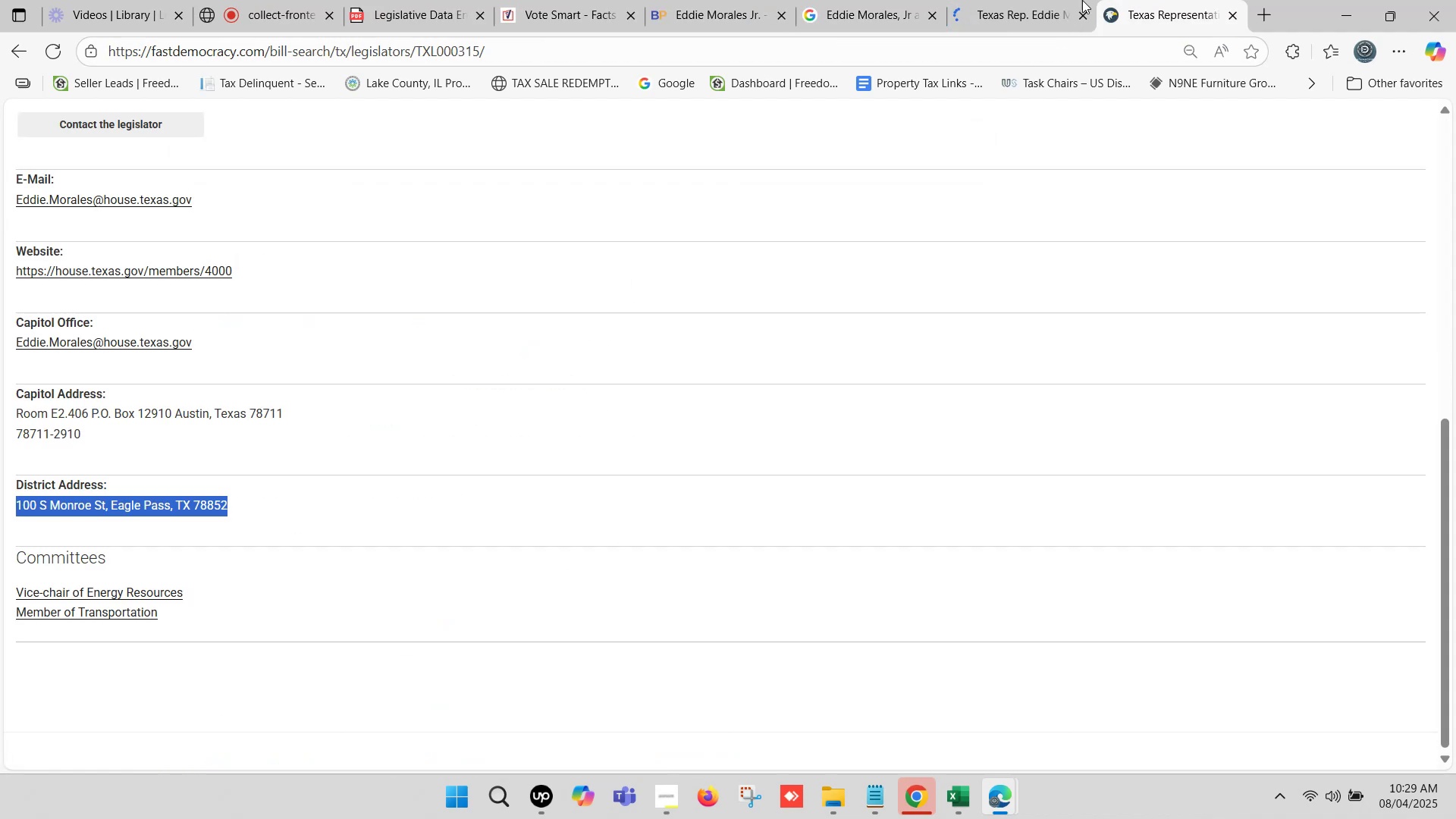 
left_click([1025, 0])
 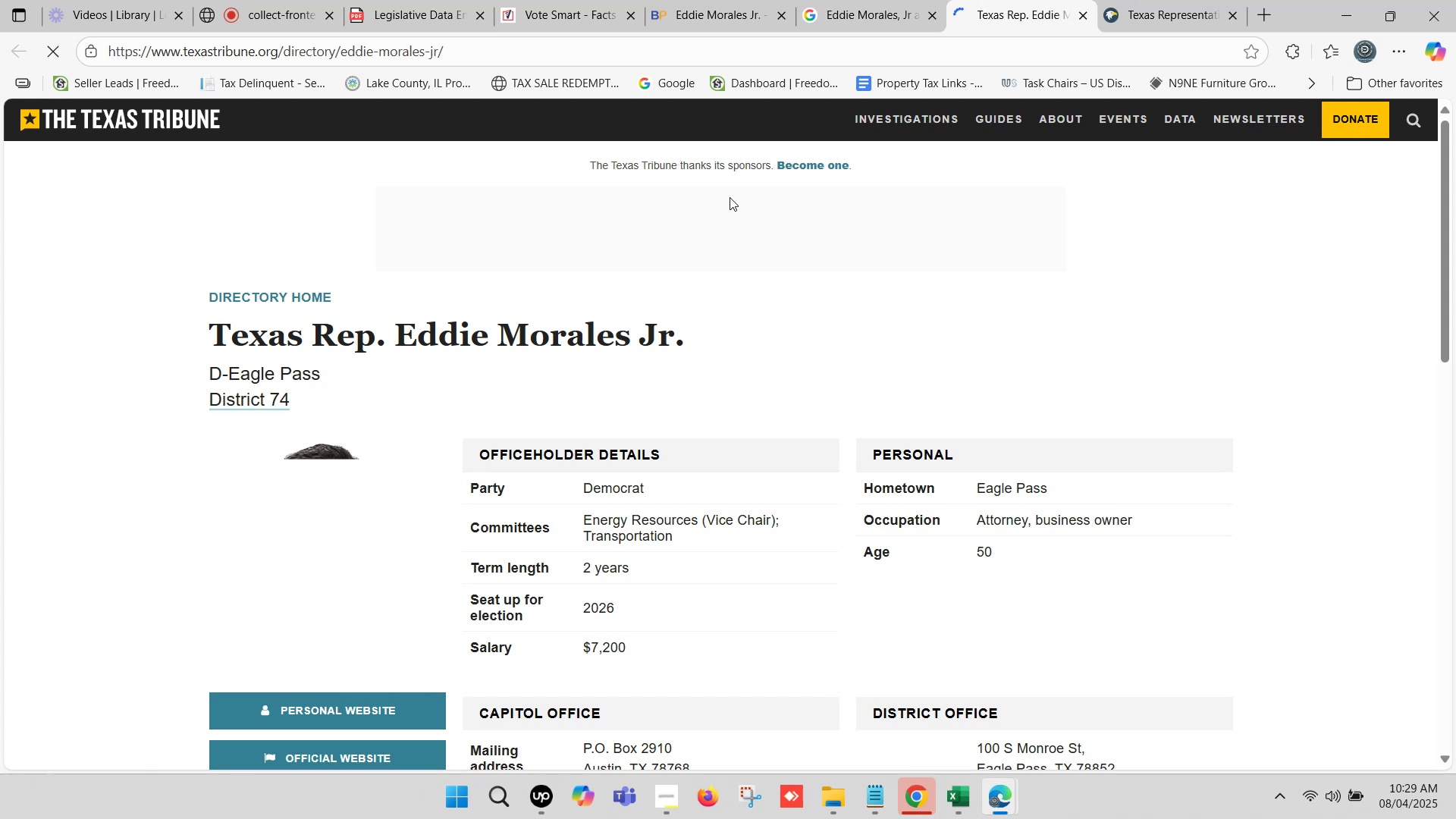 
scroll: coordinate [644, 425], scroll_direction: down, amount: 2.0
 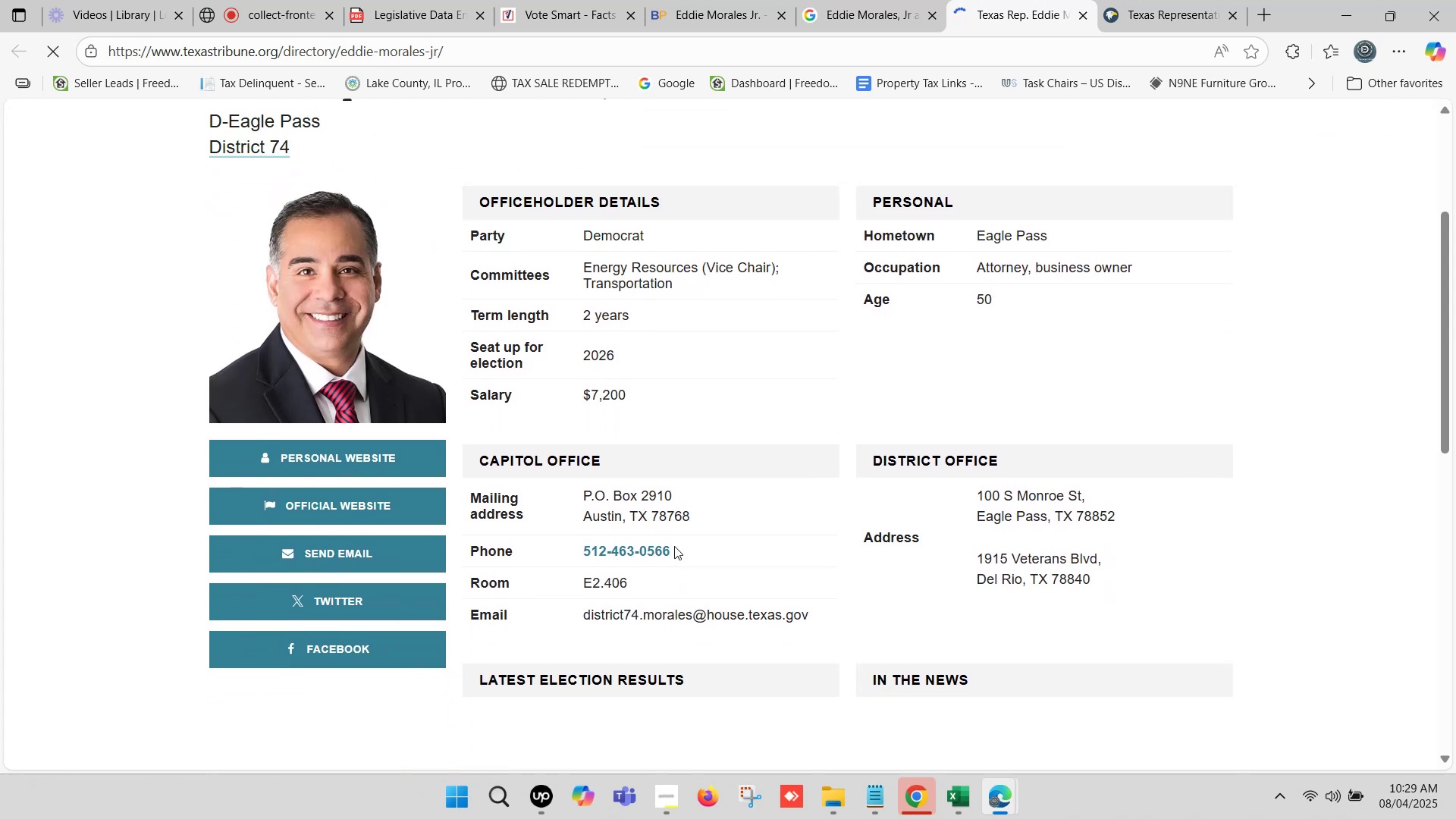 
left_click_drag(start_coordinate=[677, 553], to_coordinate=[587, 554])
 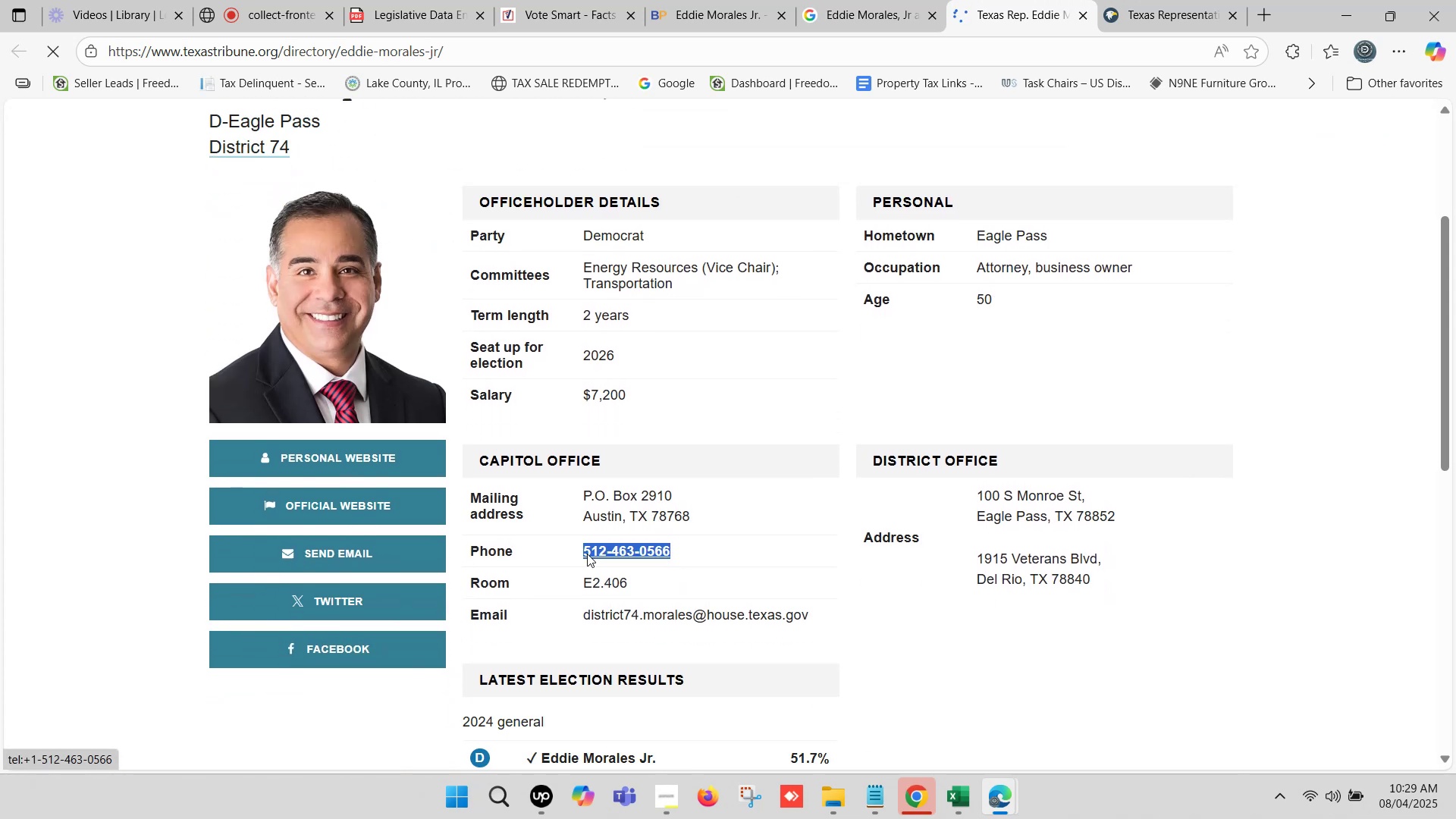 
key(Control+C)
 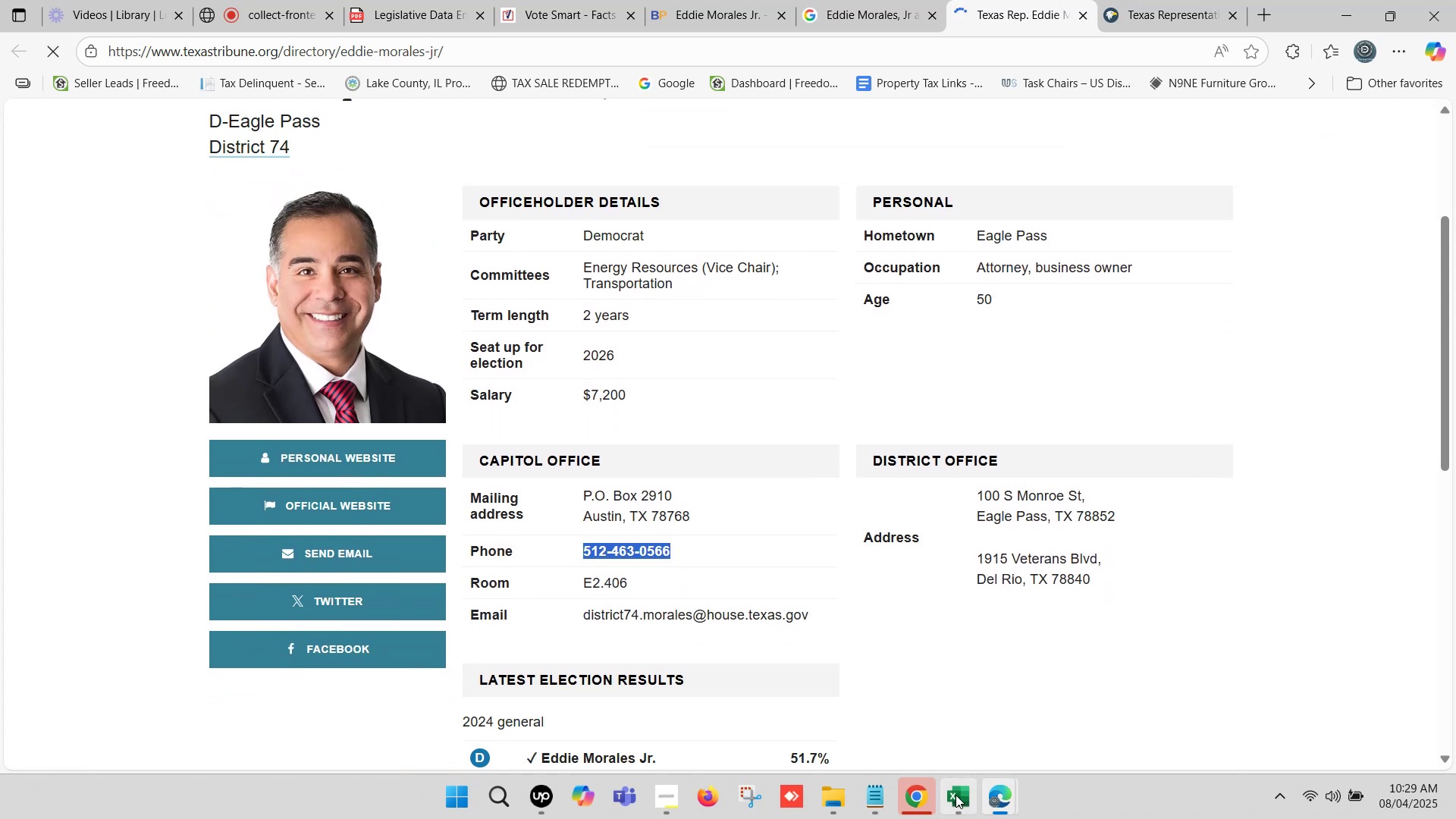 
left_click([956, 795])
 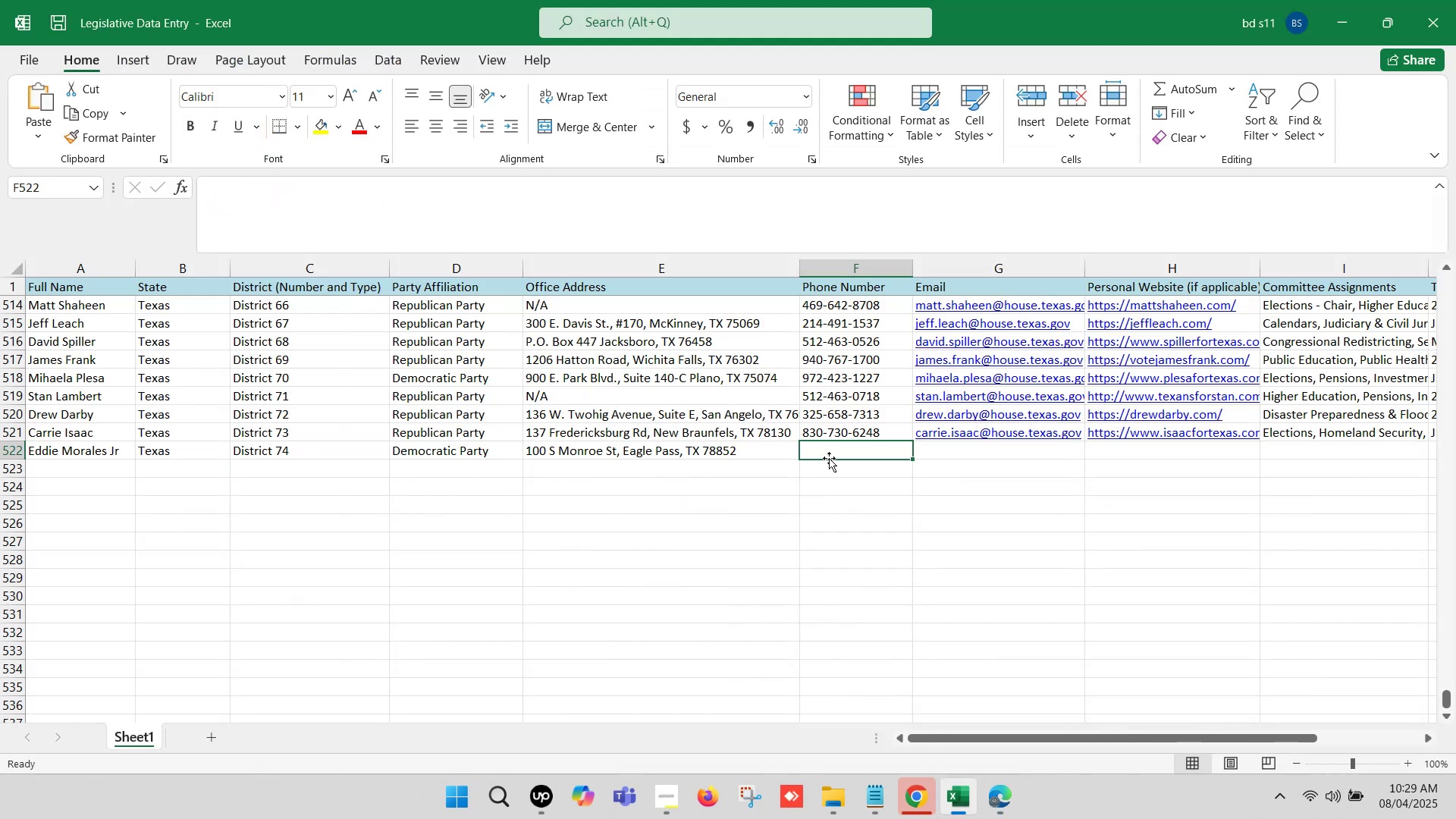 
left_click([829, 458])
 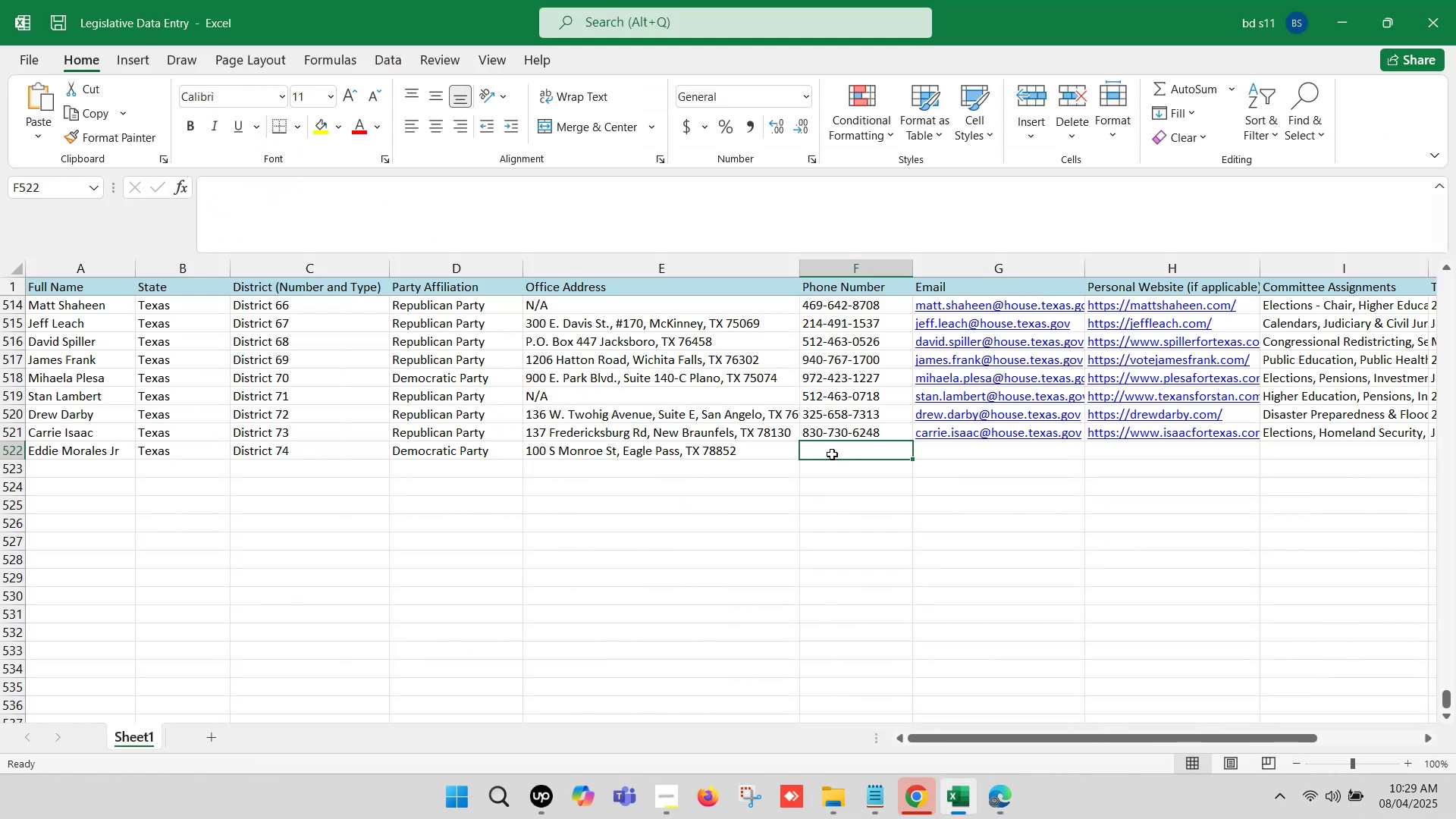 
double_click([832, 454])
 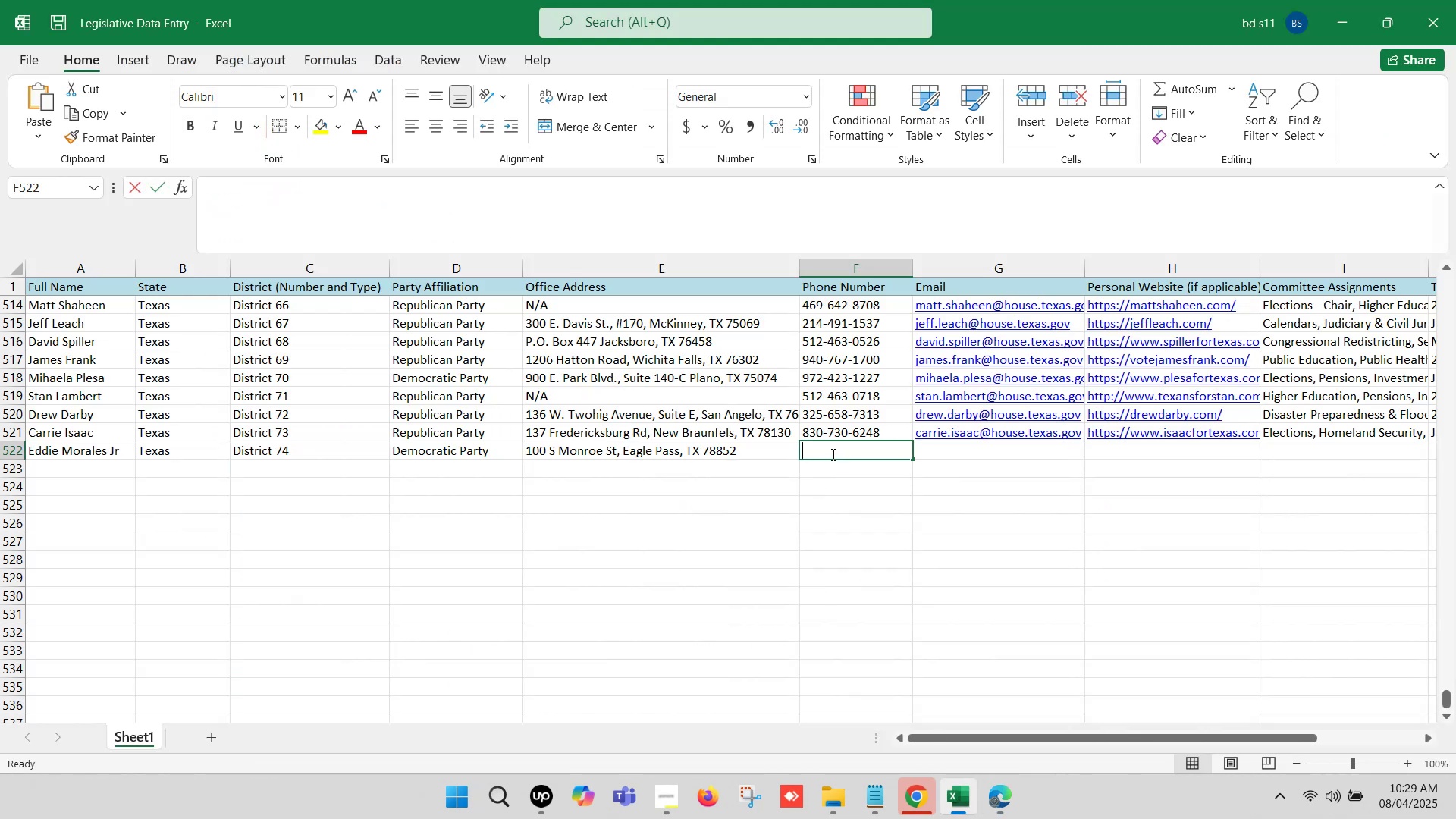 
key(Control+V)
 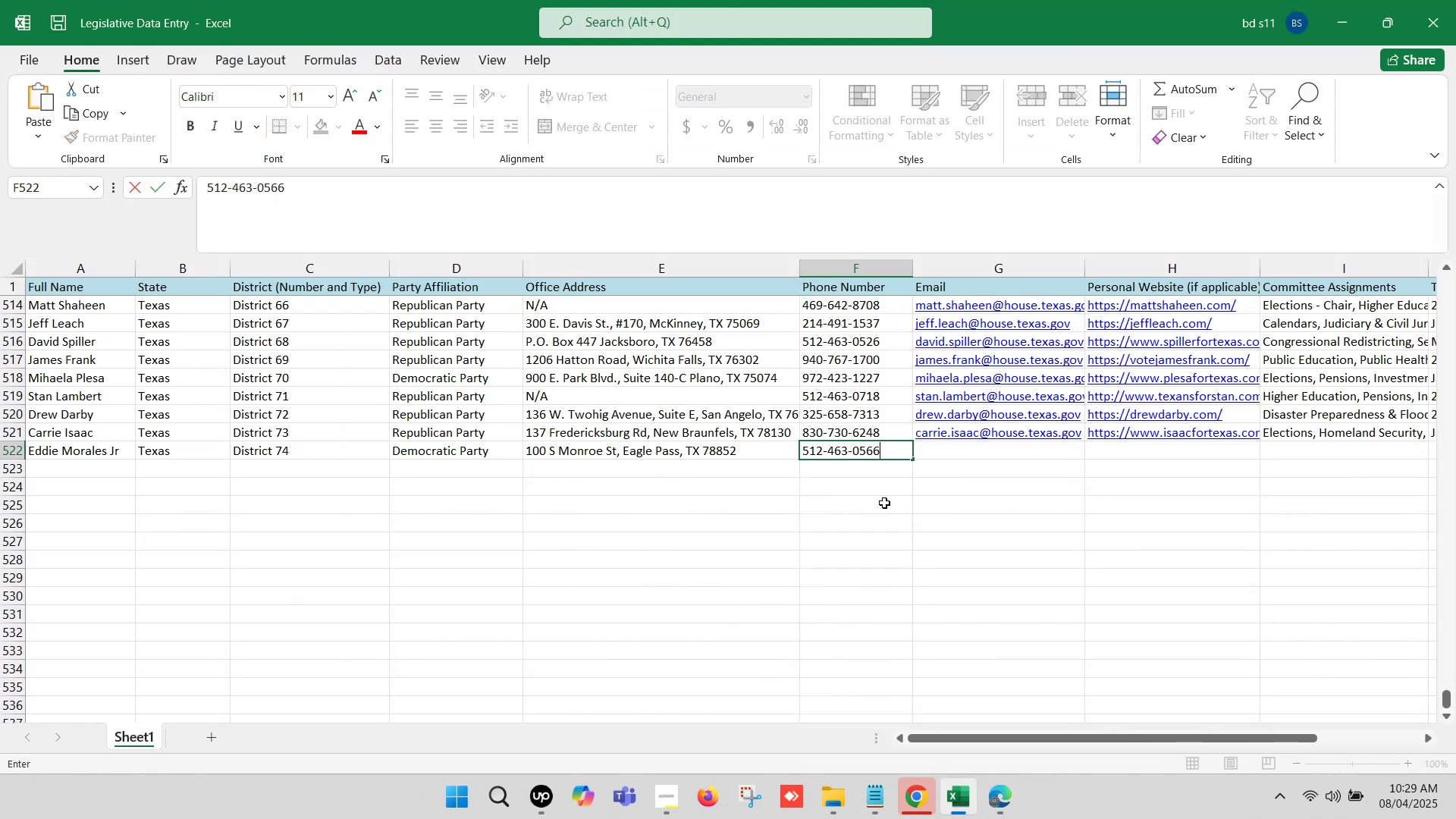 
left_click([882, 503])
 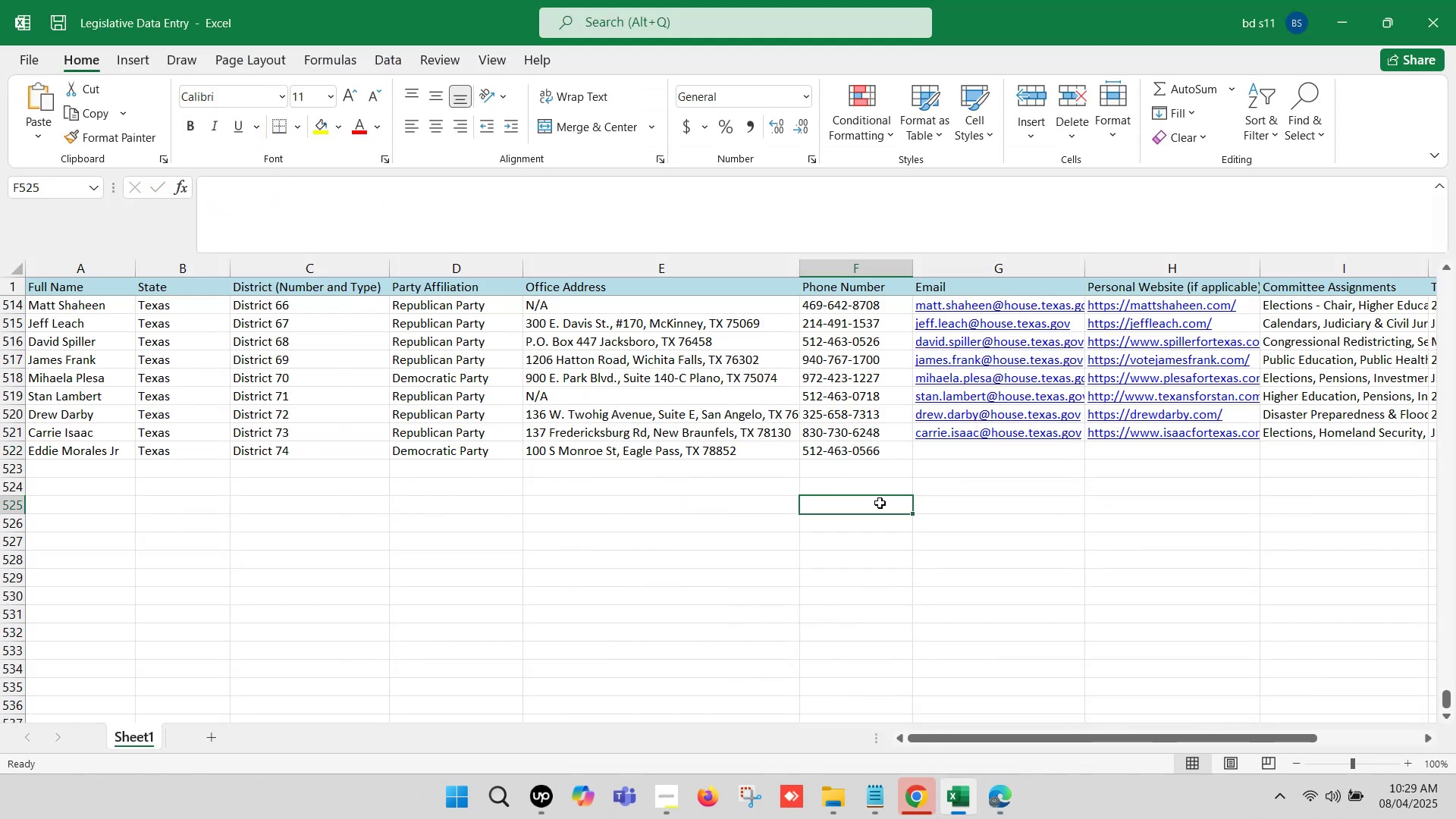 
key(Control+S)
 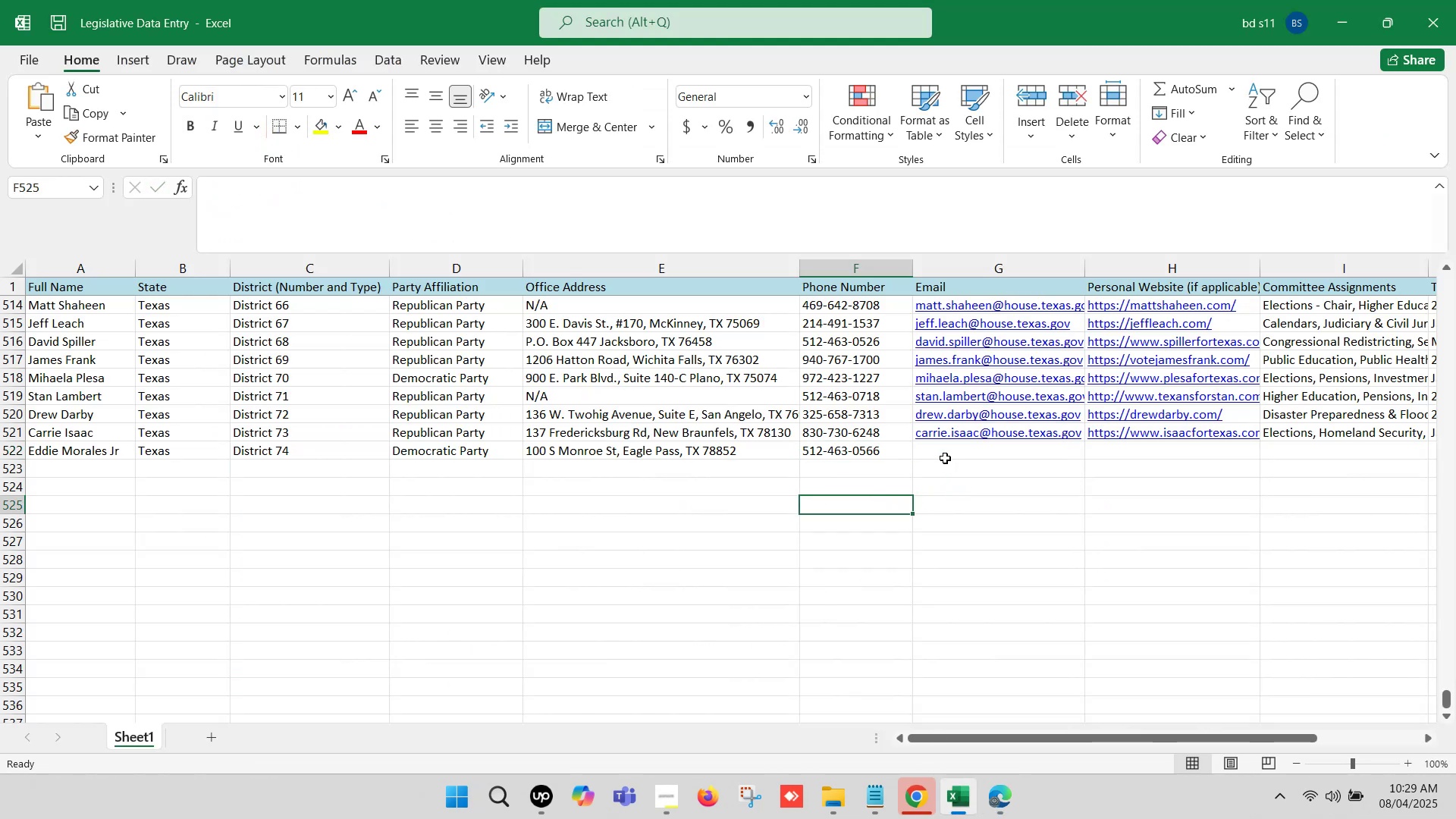 
left_click([943, 455])
 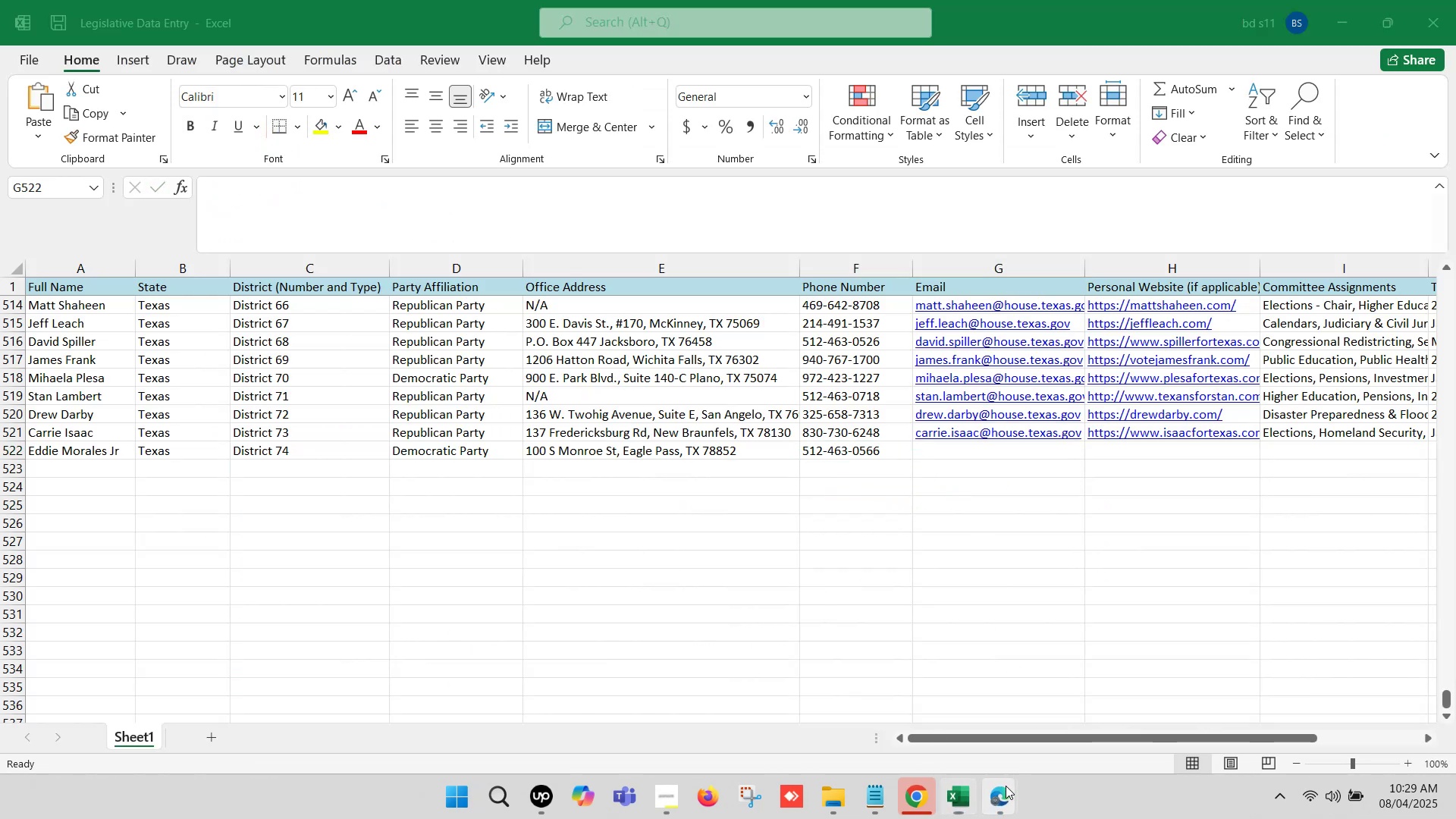 
left_click([901, 722])
 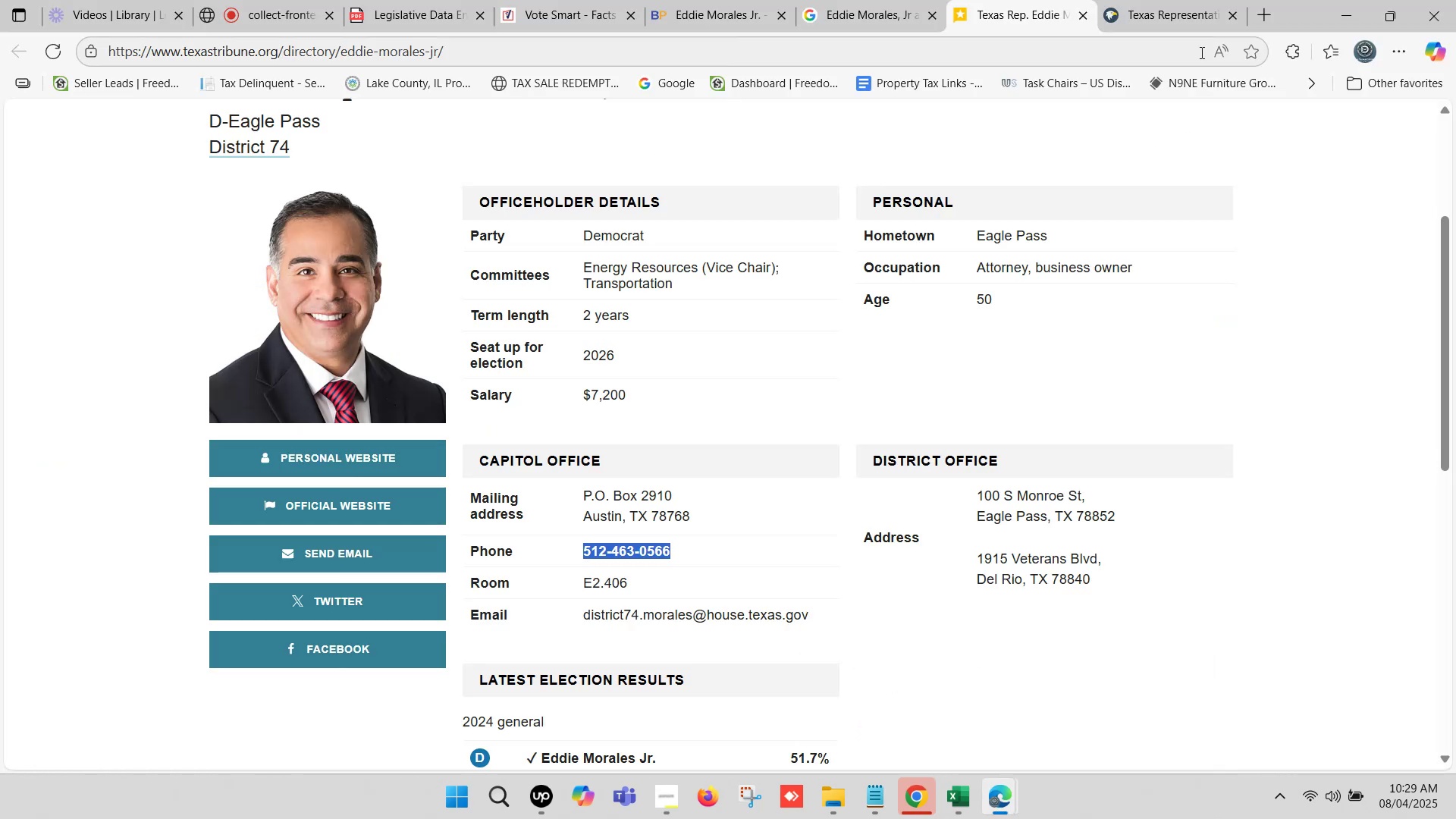 
left_click([1174, 4])
 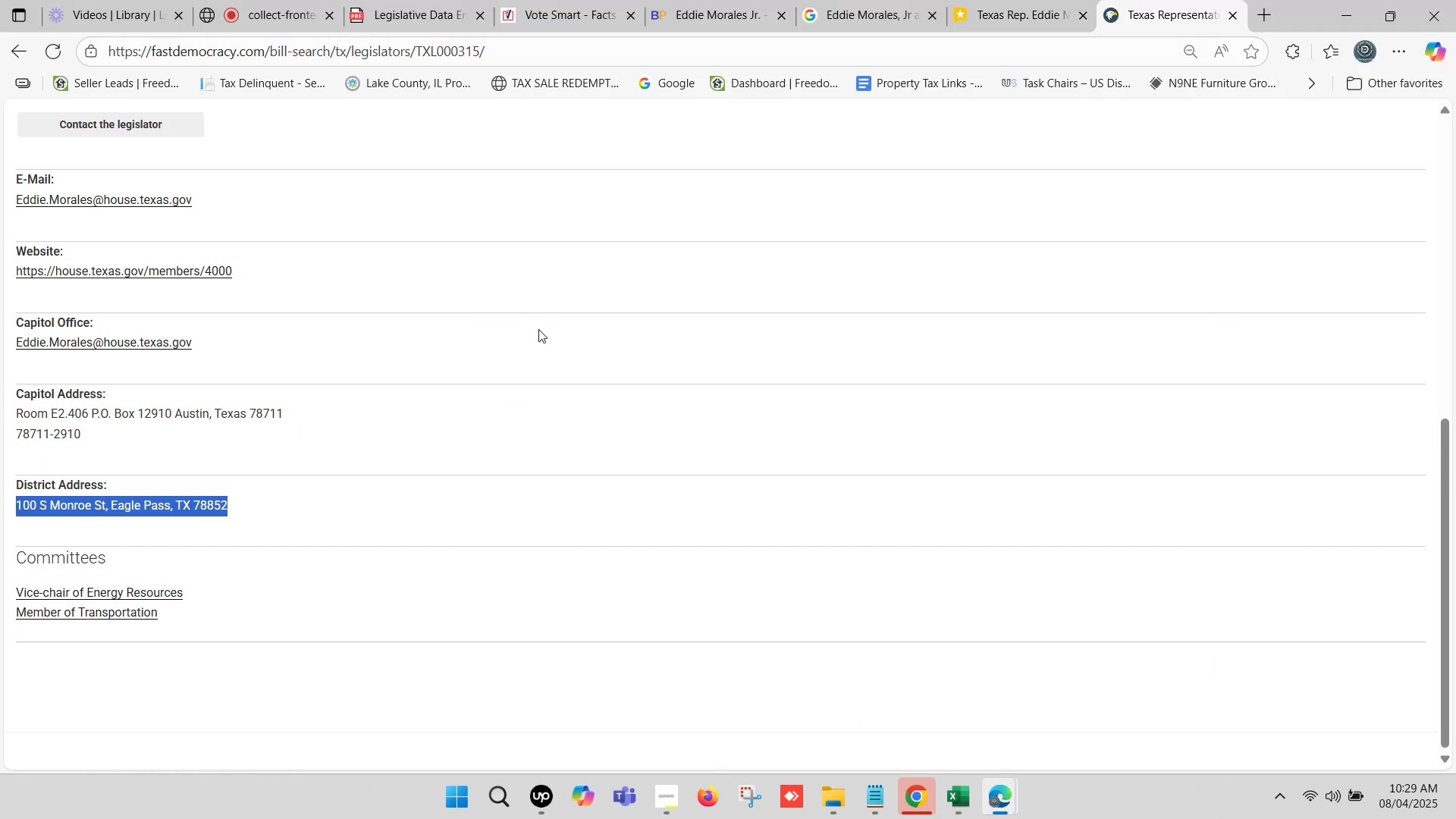 
scroll: coordinate [277, 342], scroll_direction: up, amount: 2.0
 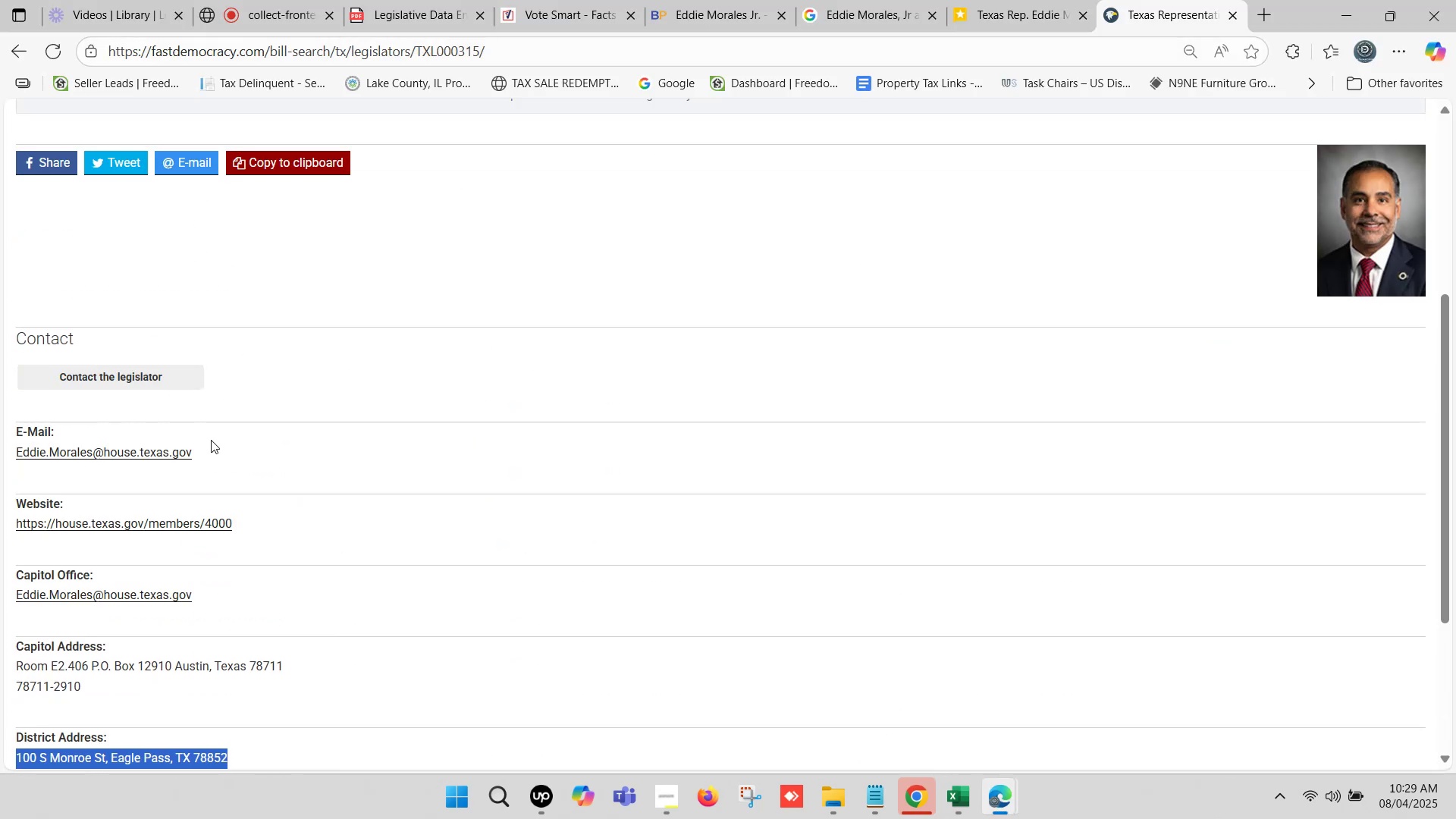 
left_click_drag(start_coordinate=[219, 452], to_coordinate=[15, 453])
 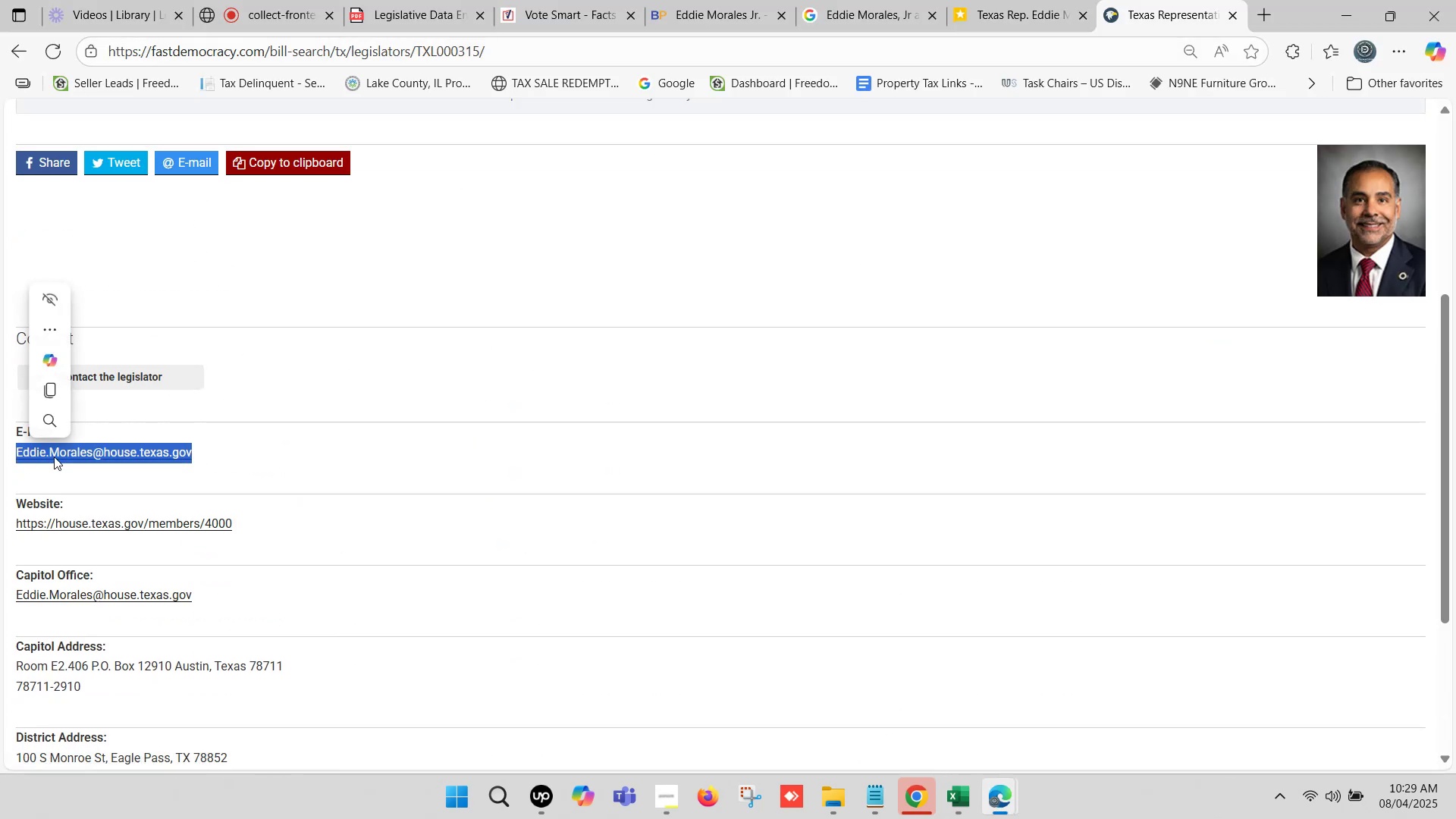 
key(Control+C)
 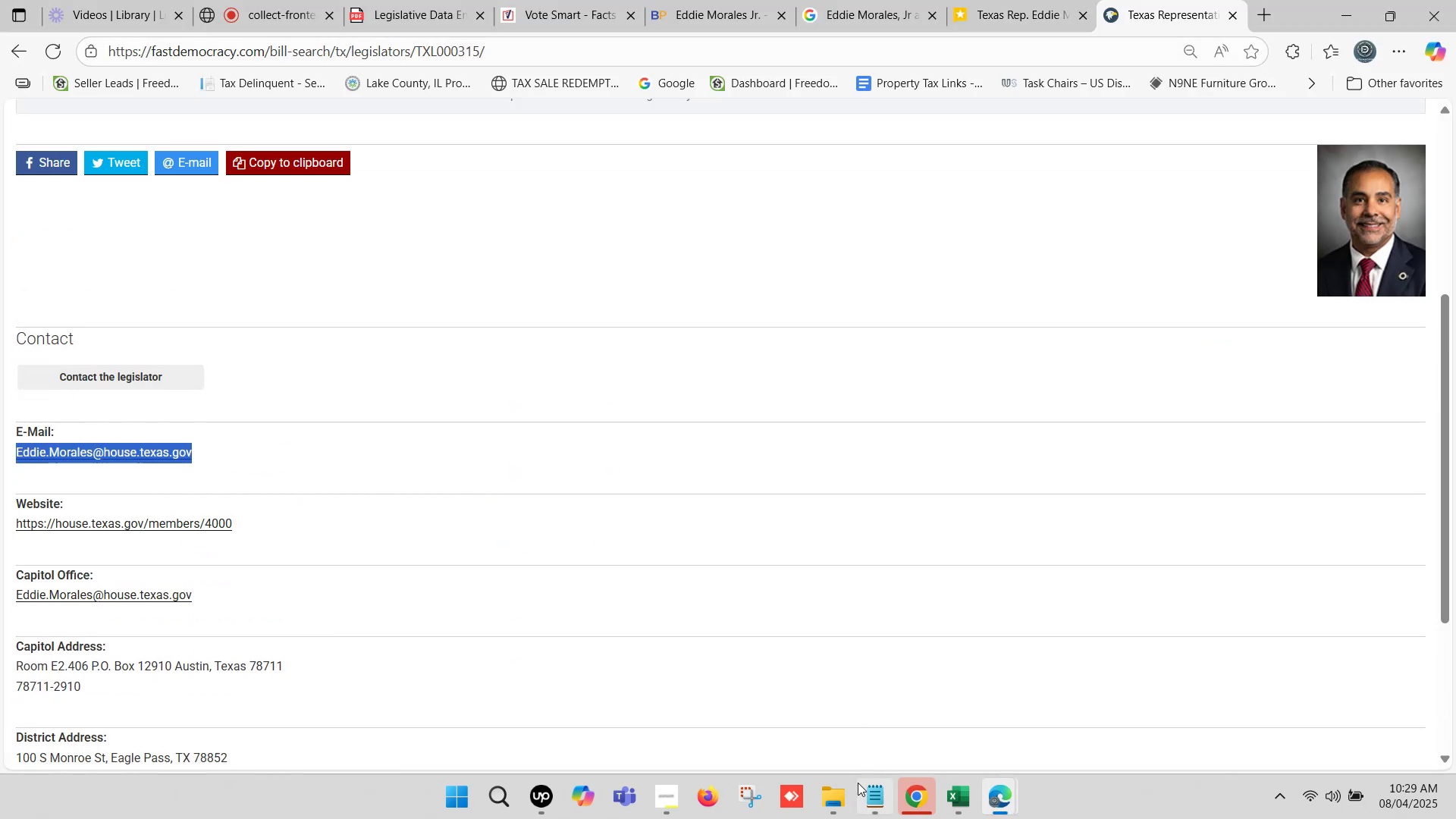 
left_click([960, 792])
 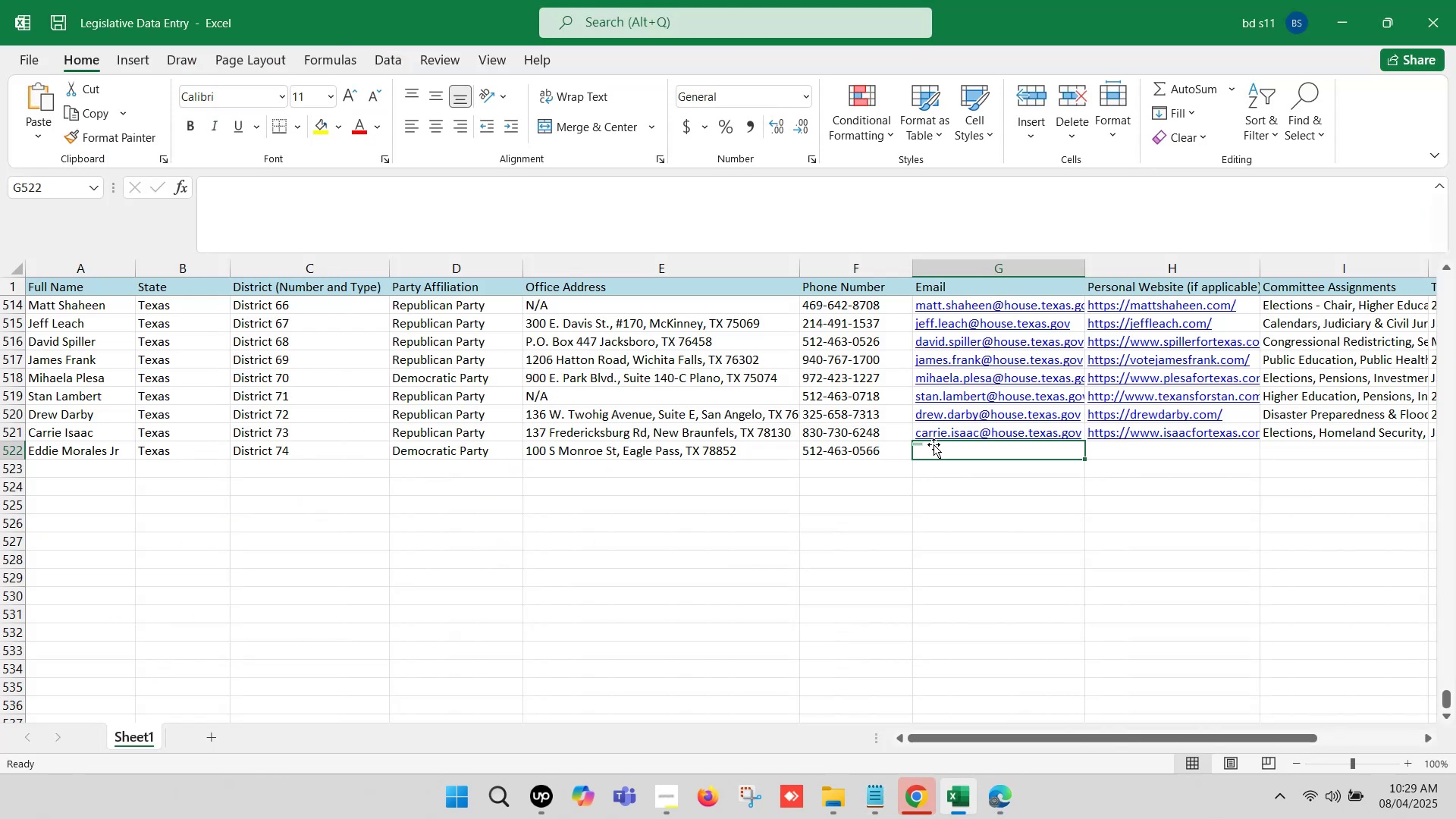 
left_click([934, 446])
 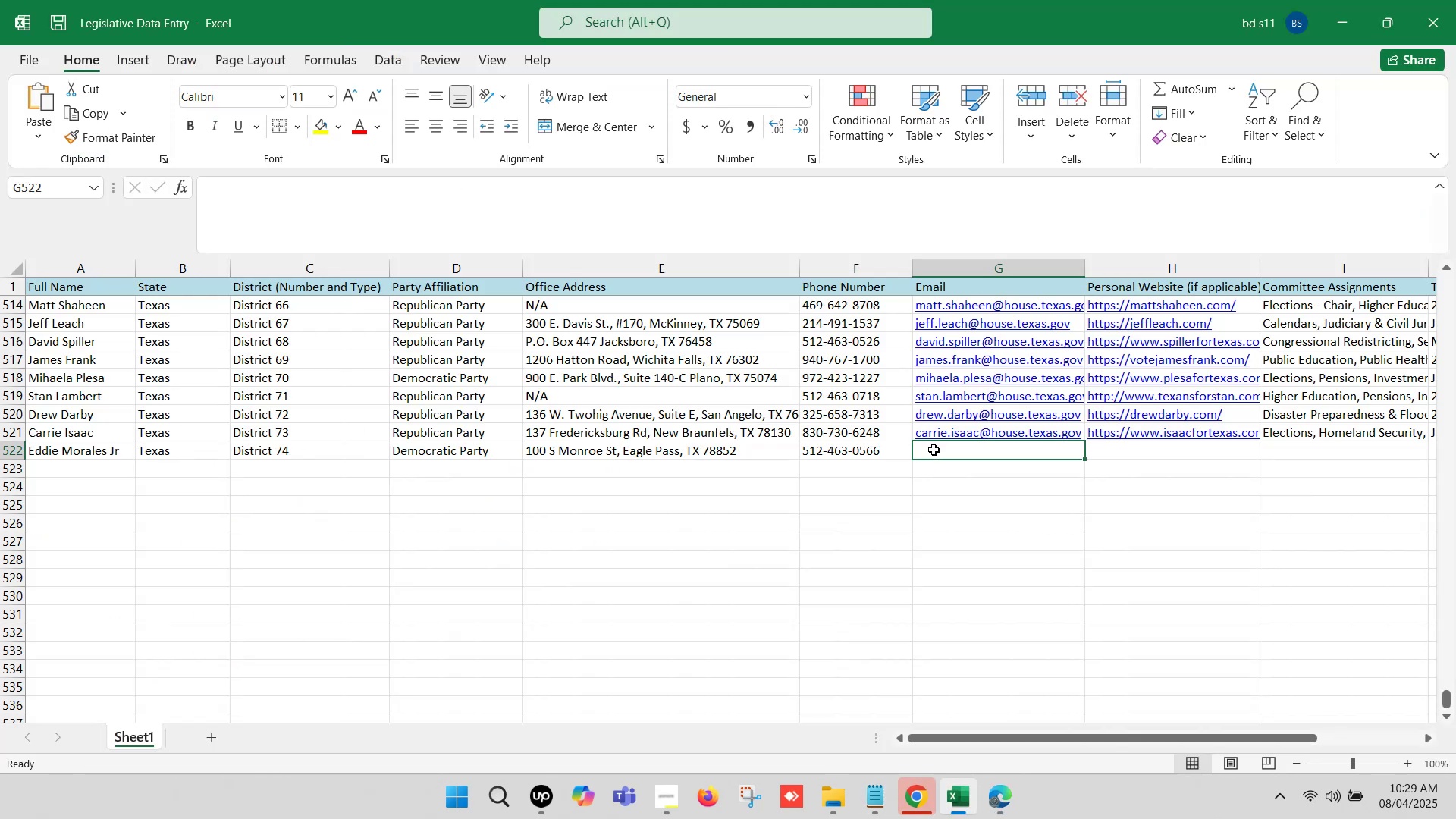 
double_click([934, 450])
 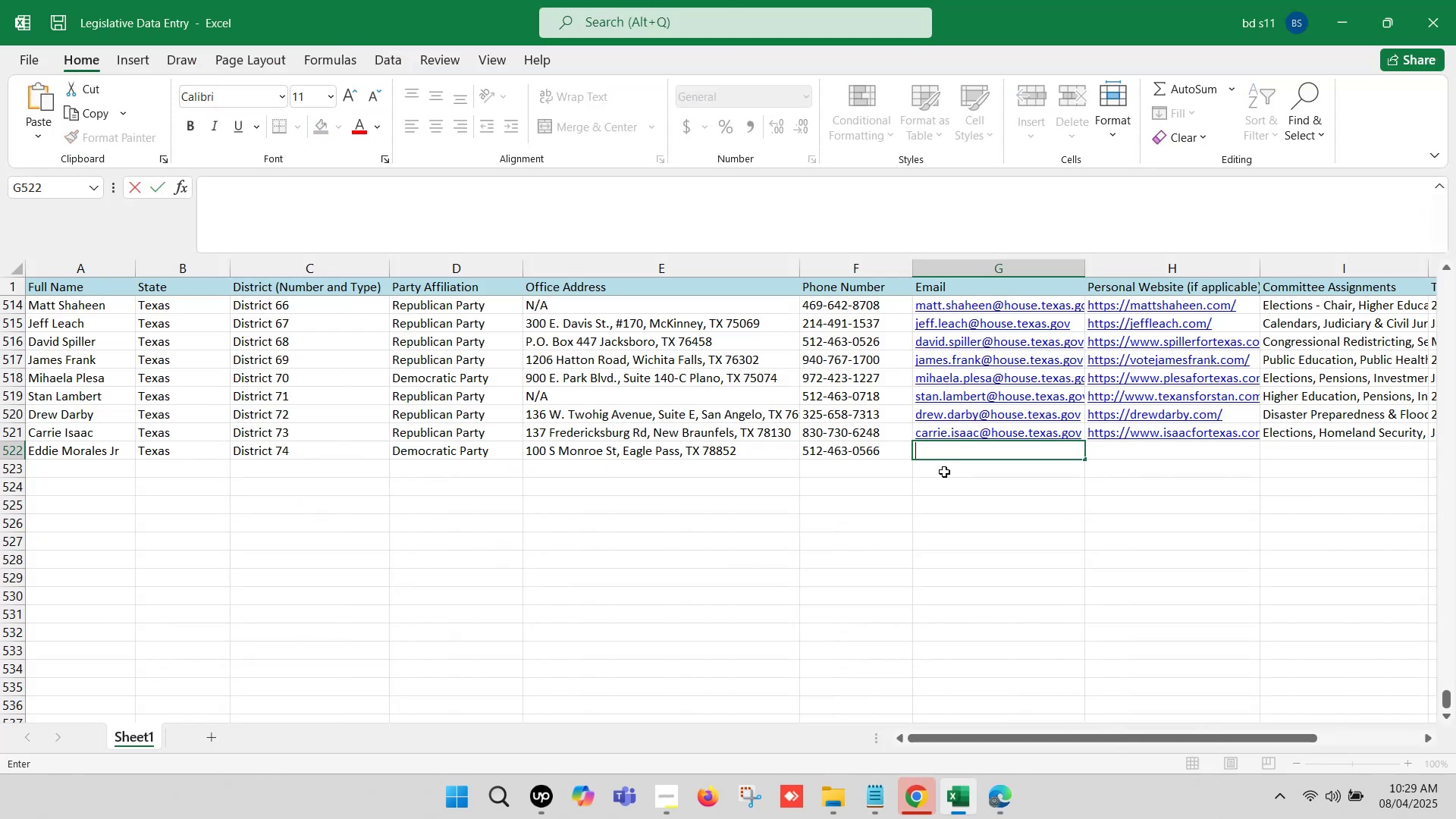 
key(Control+ControlLeft)
 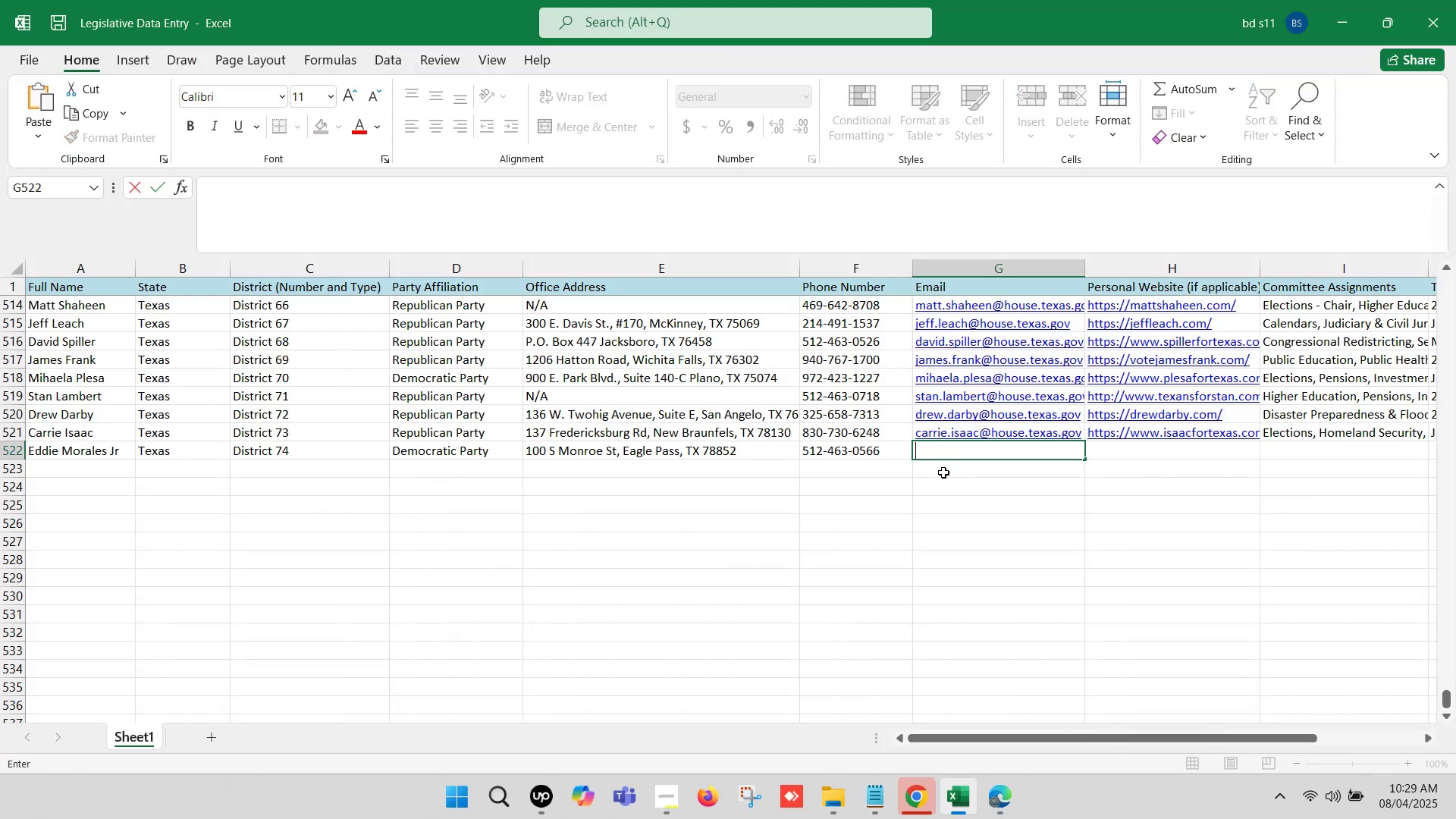 
key(Control+V)
 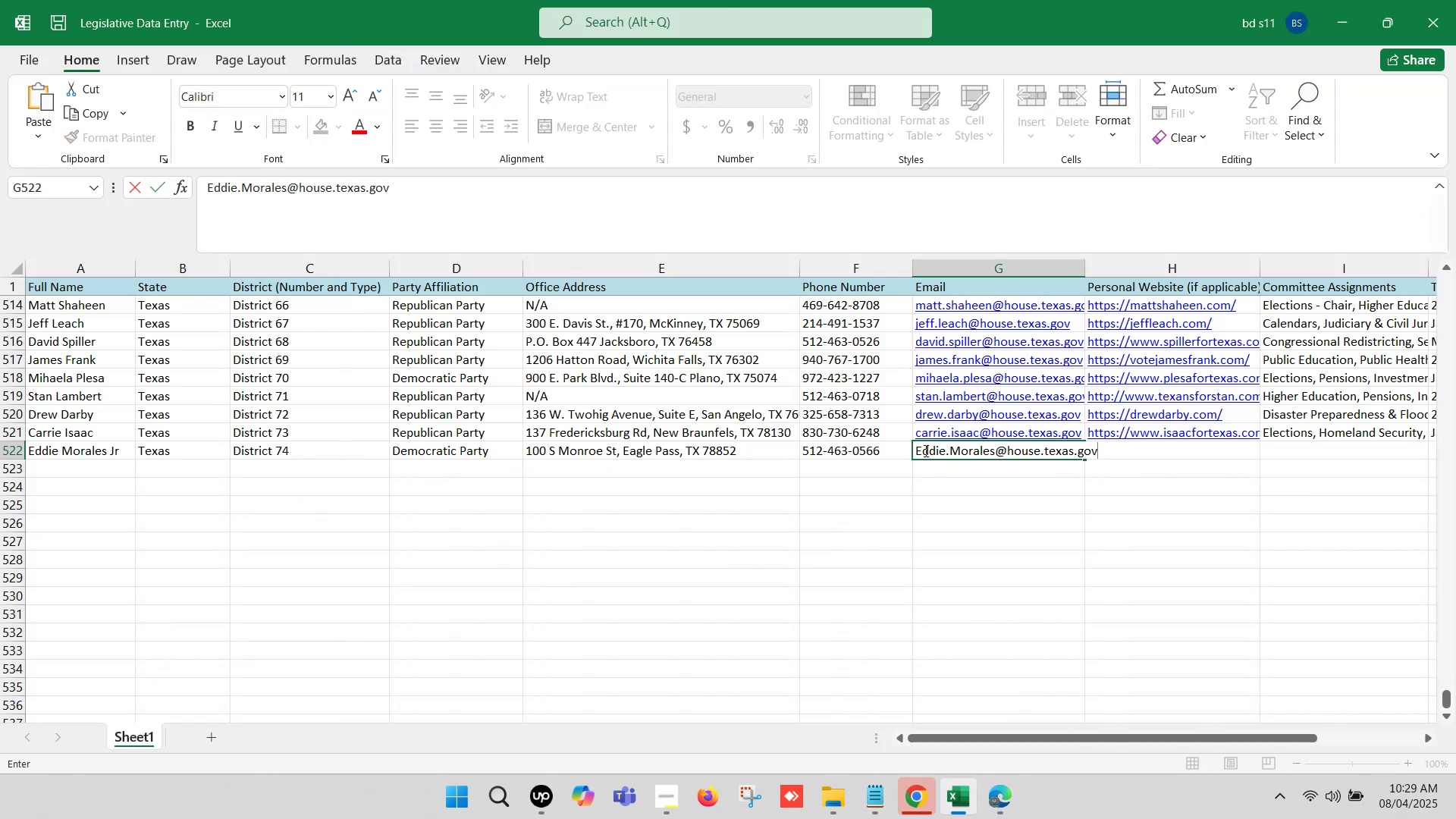 
left_click([921, 447])
 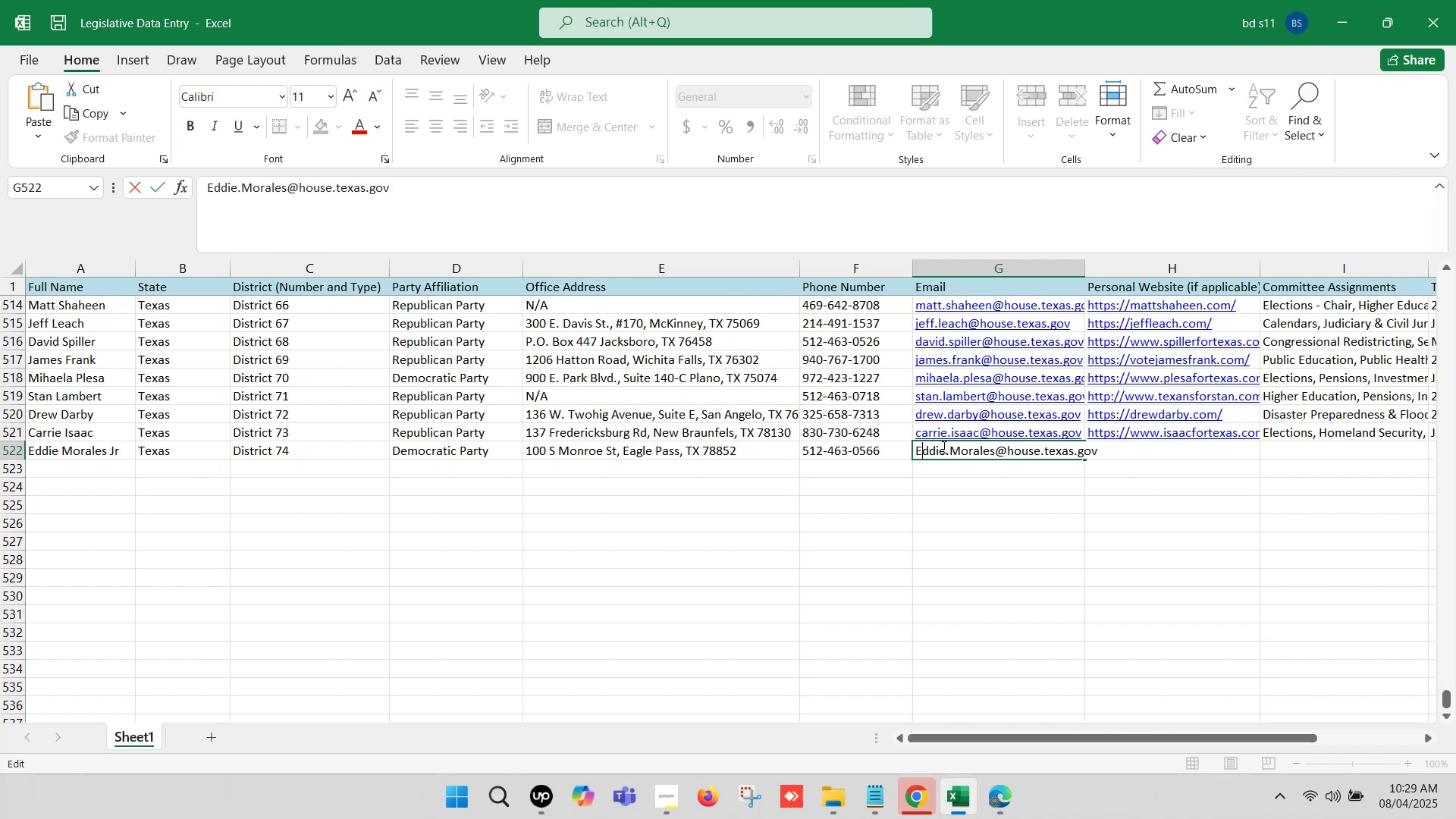 
key(Backspace)
 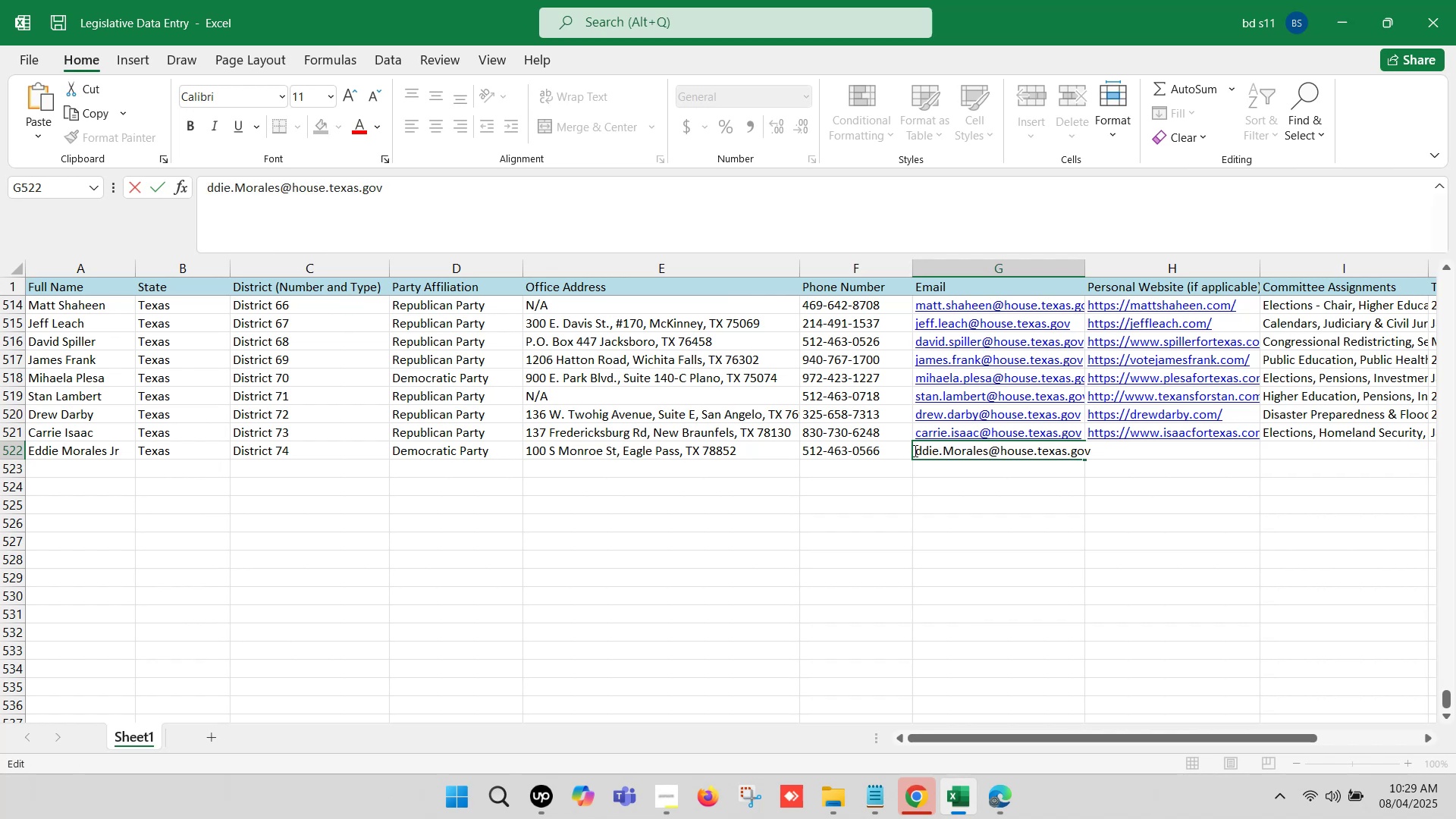 
key(E)
 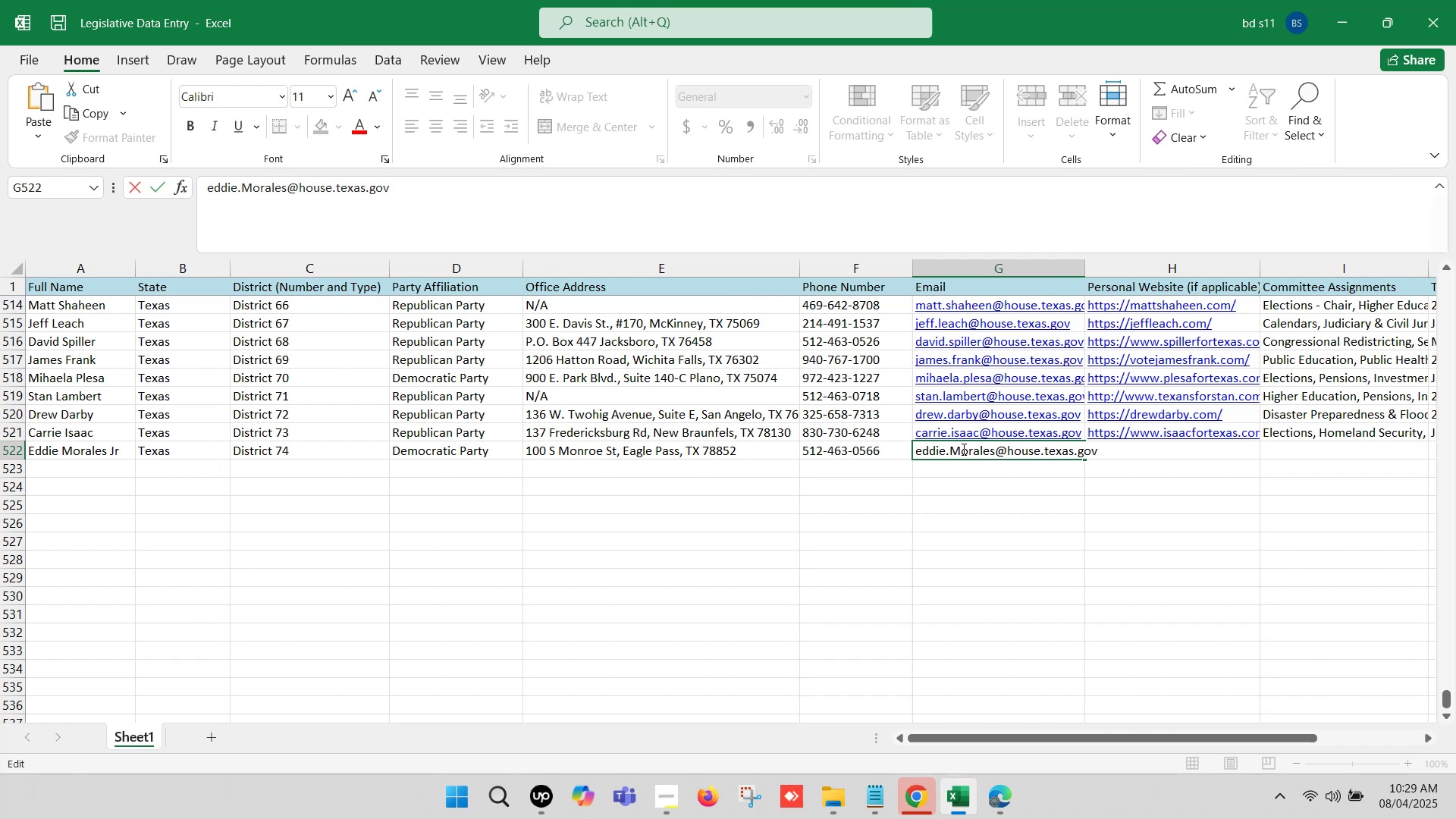 
left_click([959, 446])
 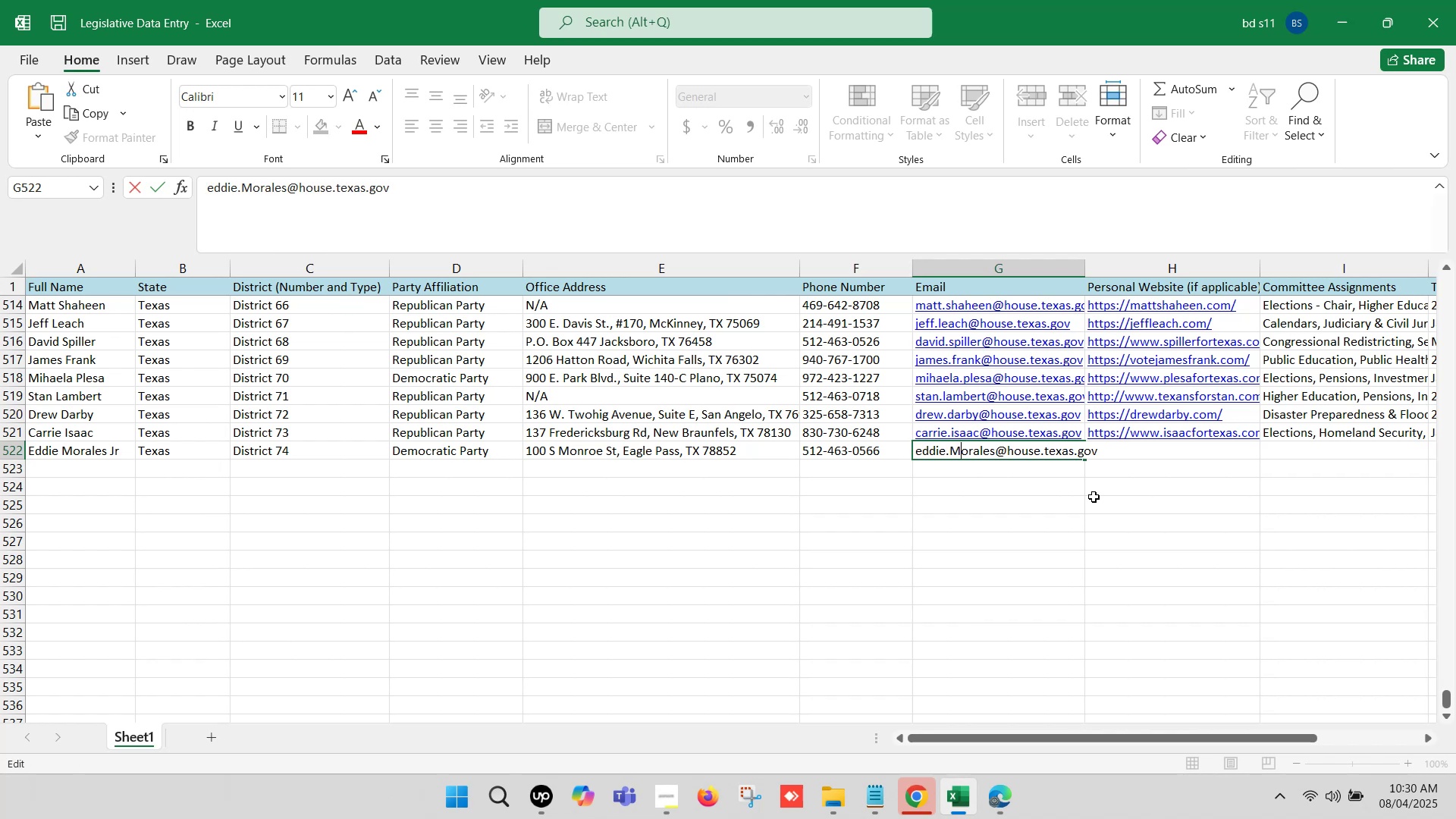 
key(Backspace)
 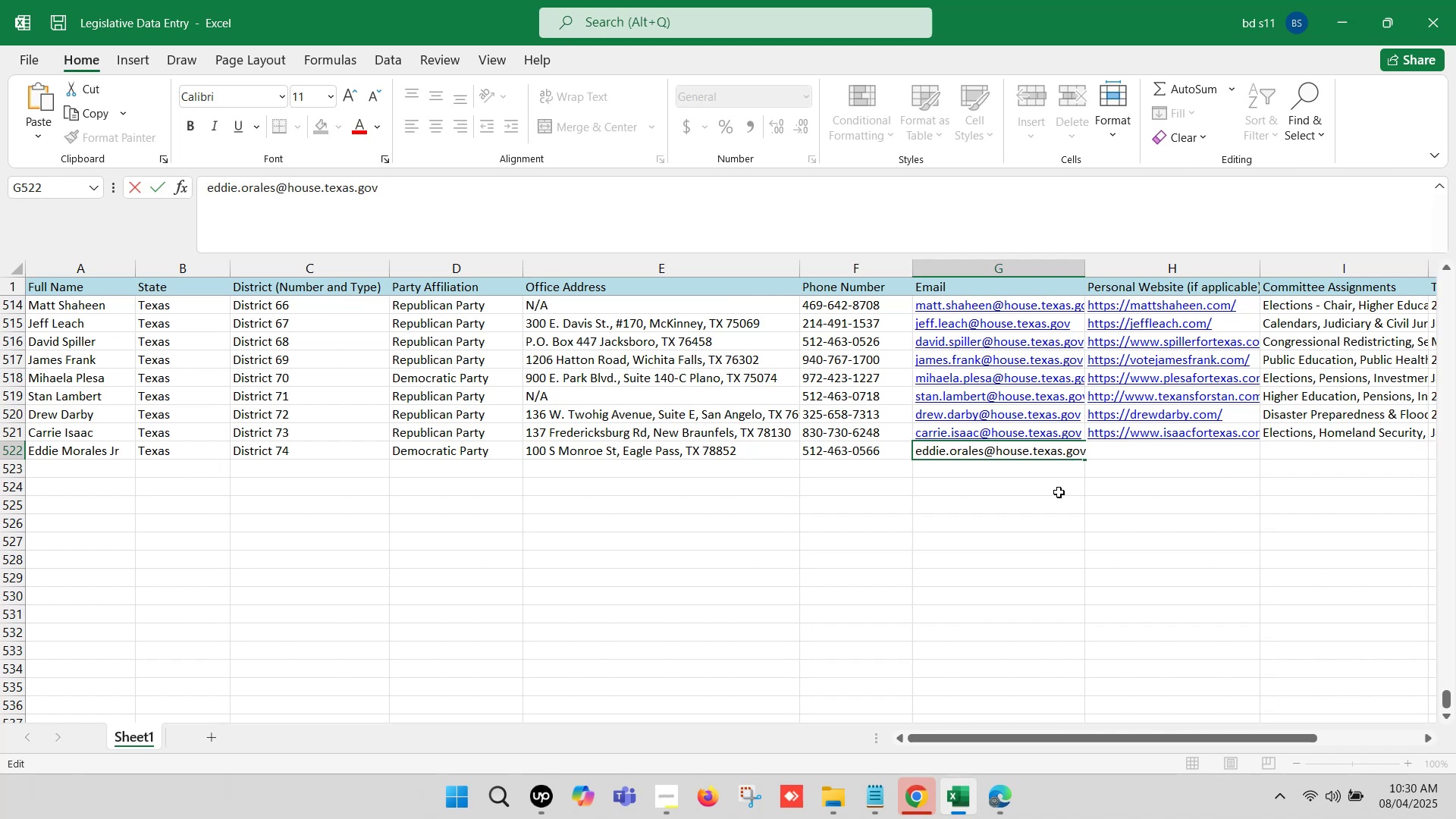 
key(M)
 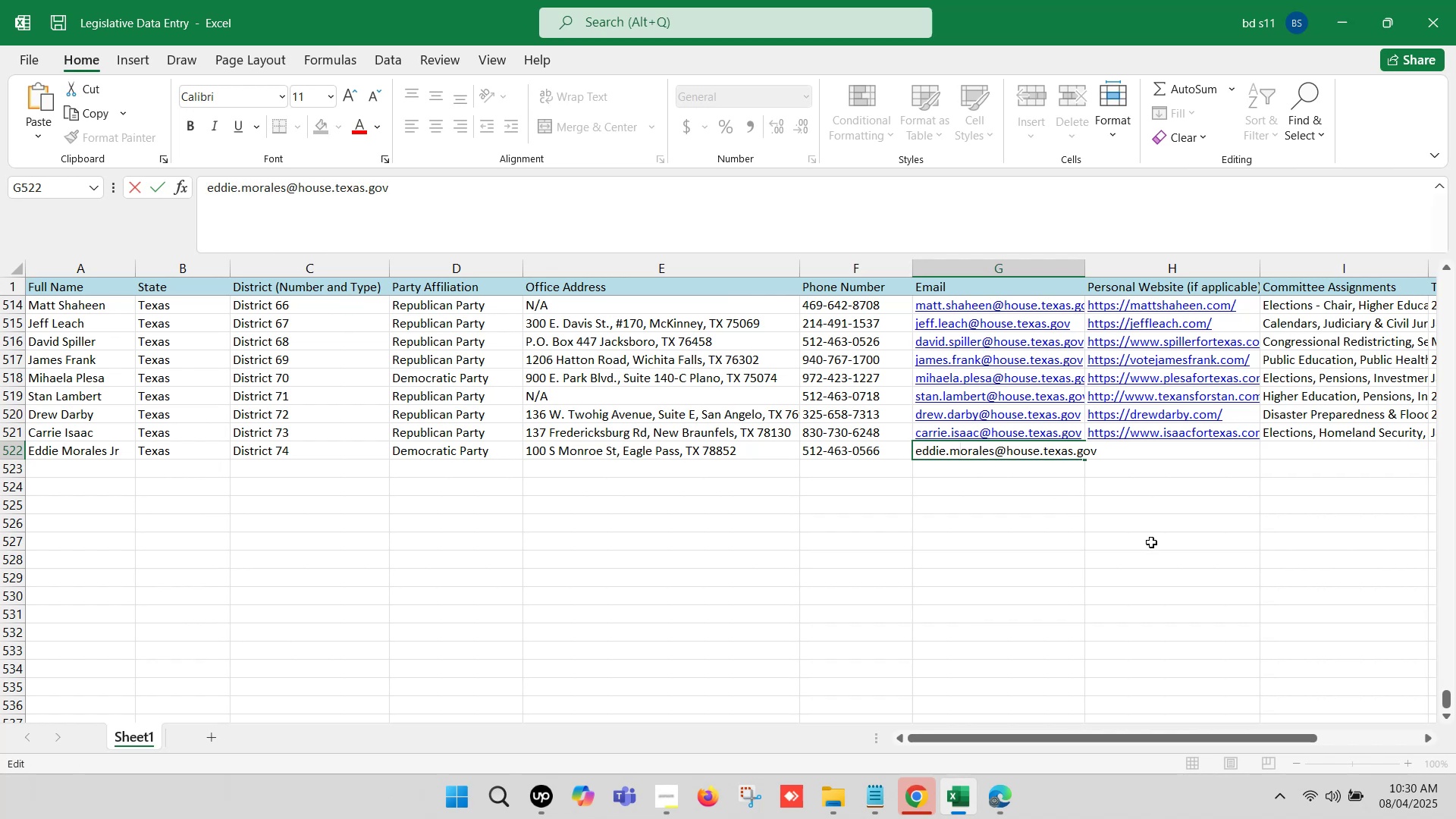 
left_click([1185, 519])
 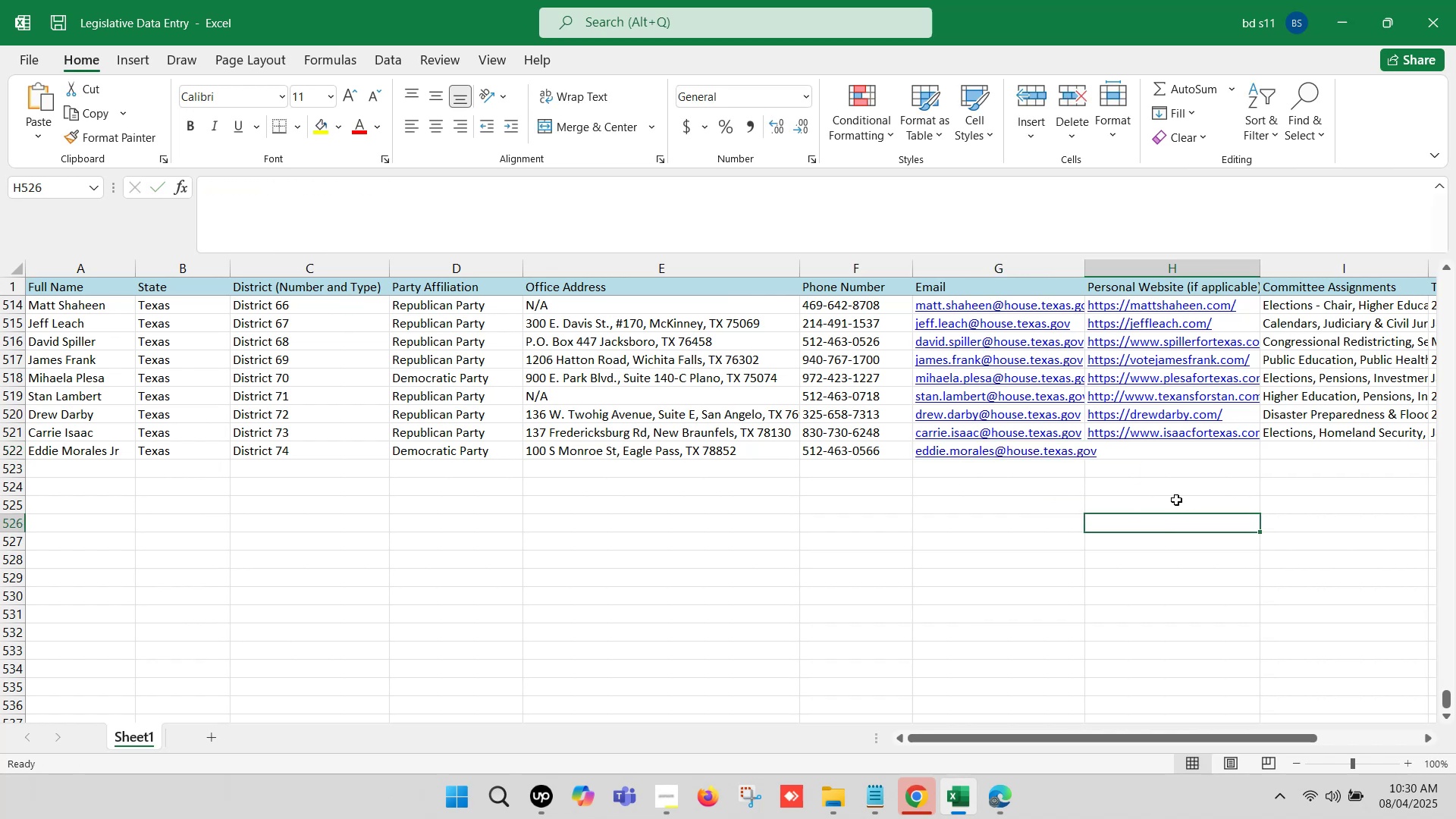 
key(ArrowRight)
 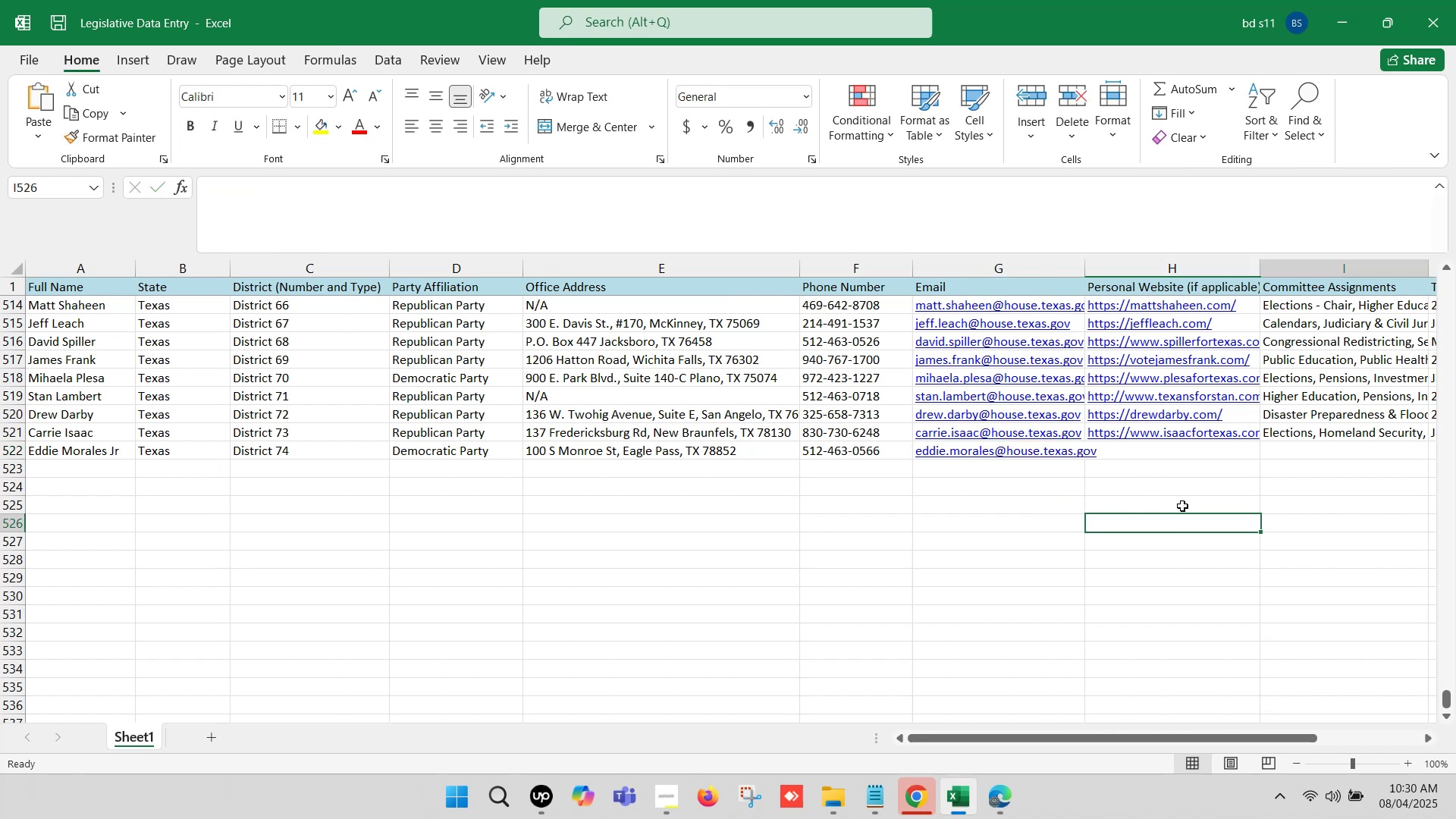 
key(ArrowRight)
 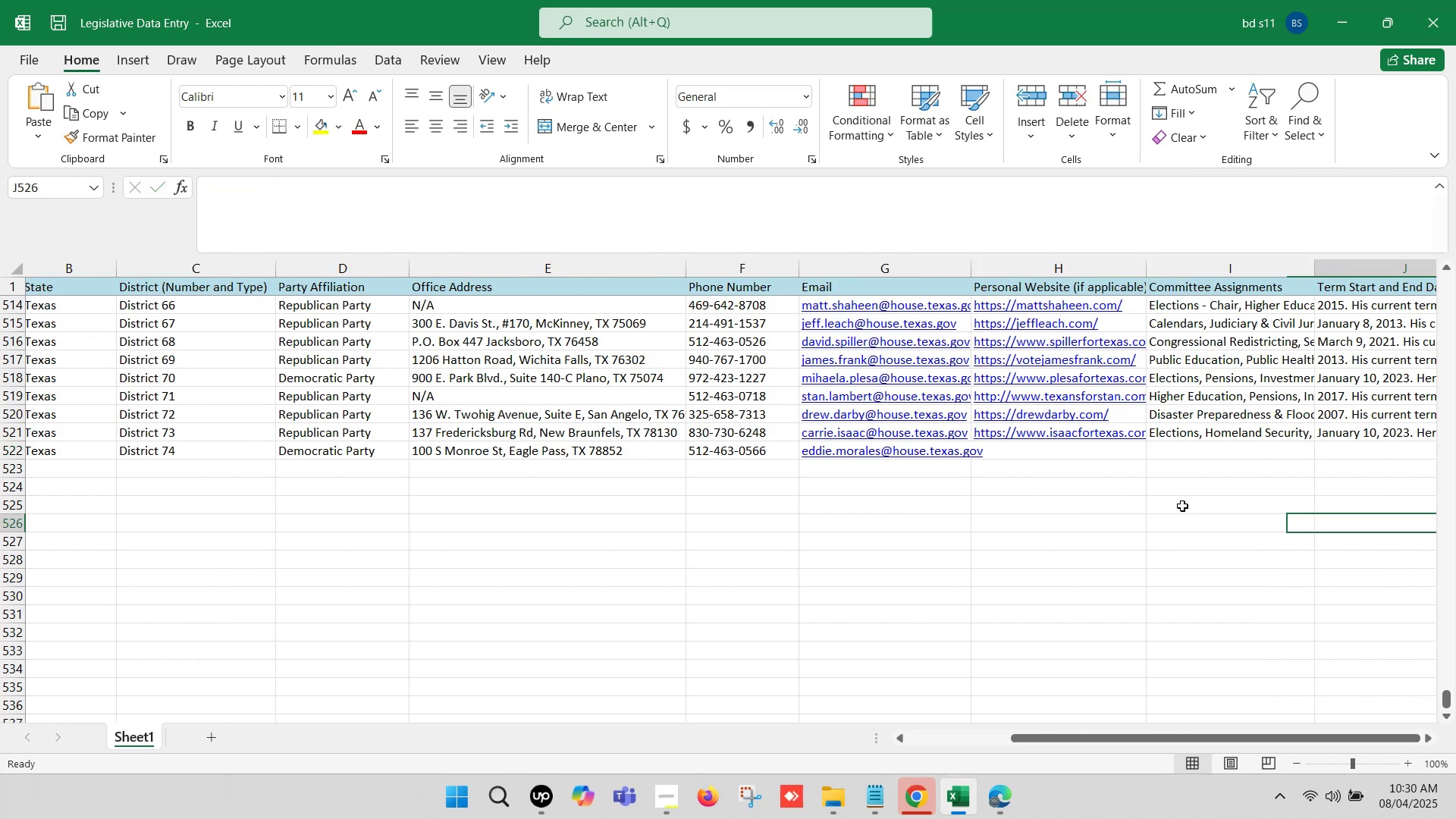 
key(ArrowRight)
 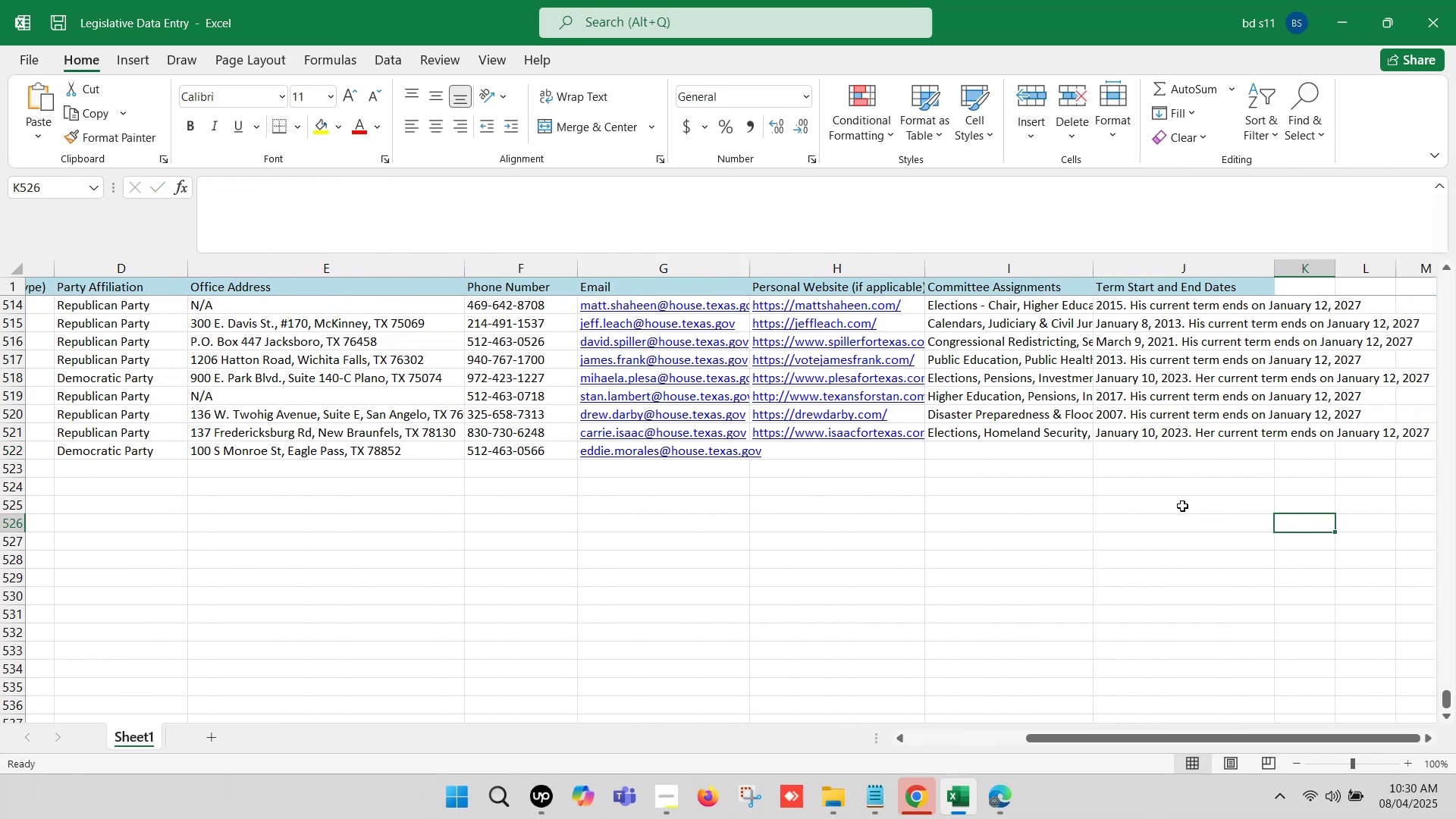 
key(ArrowRight)
 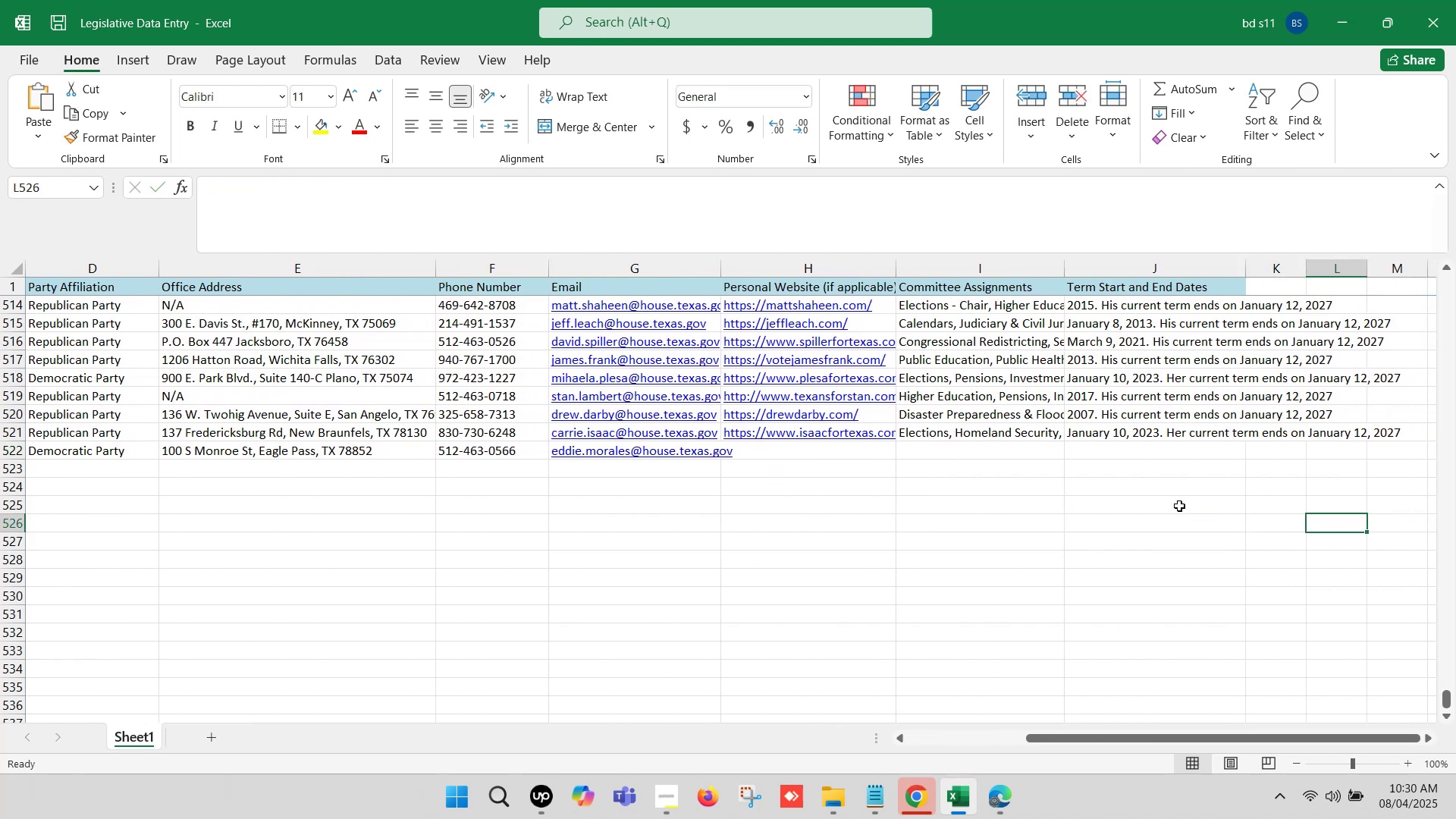 
key(ArrowRight)
 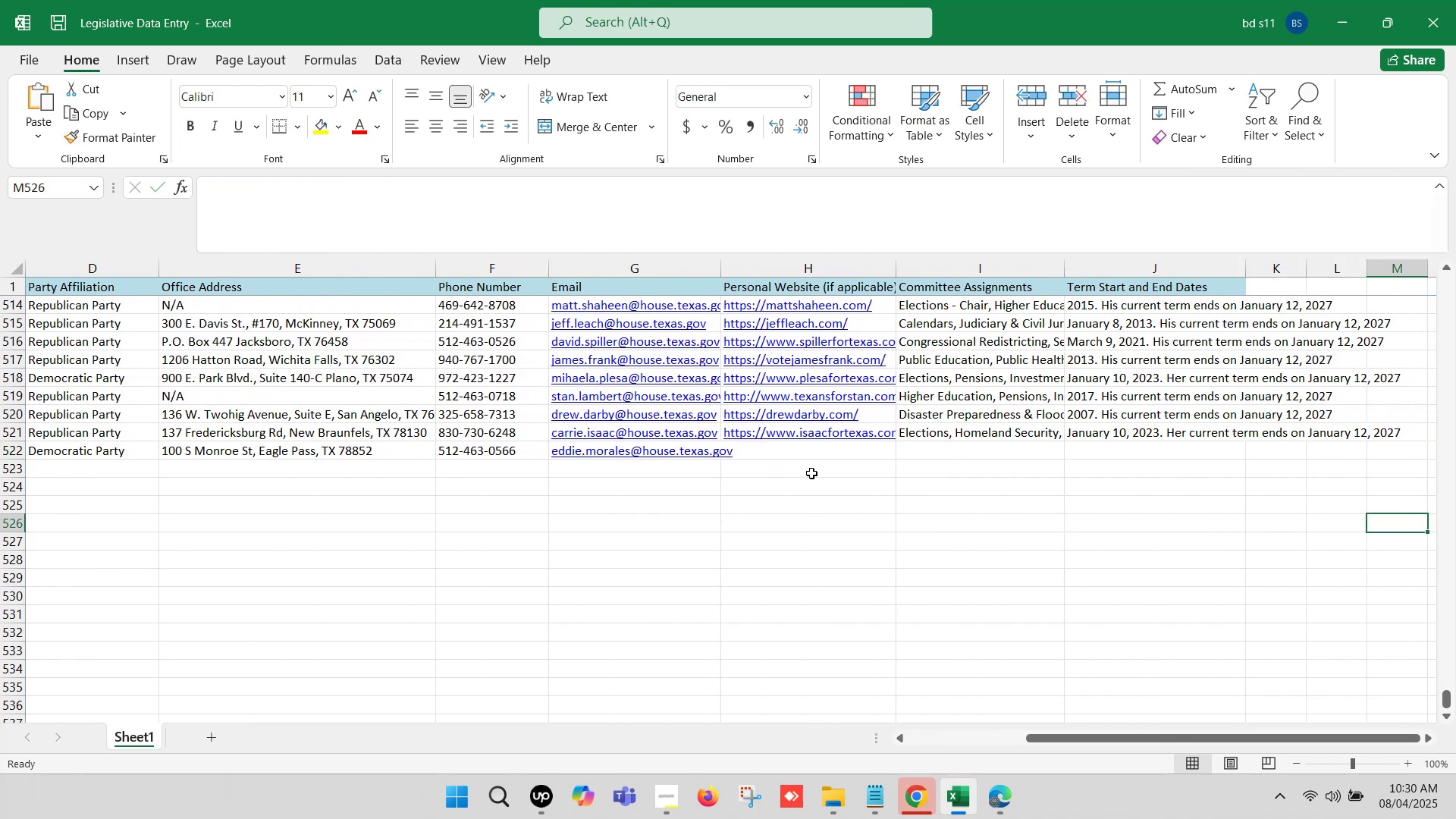 
key(ArrowRight)
 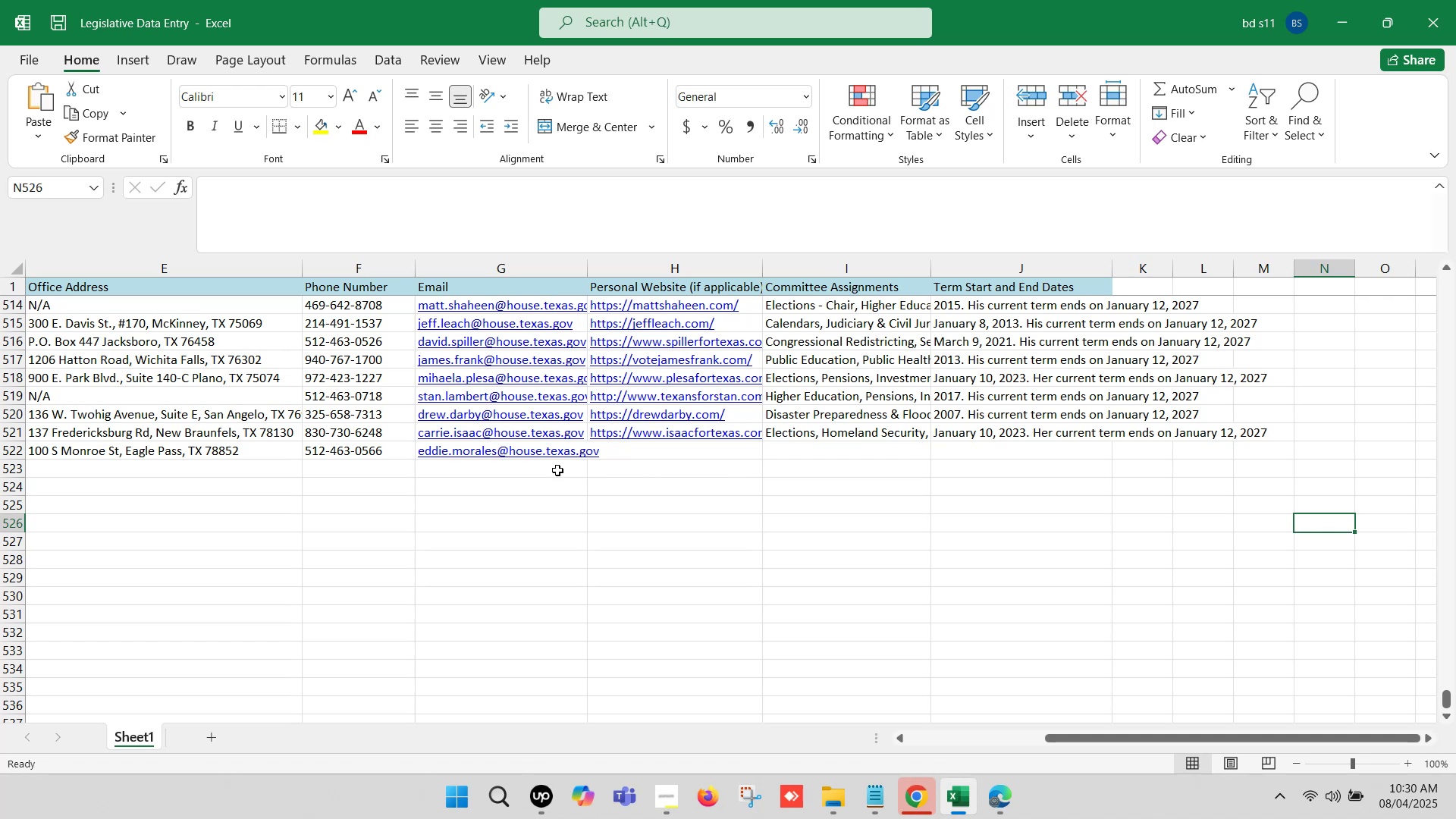 
left_click([645, 452])
 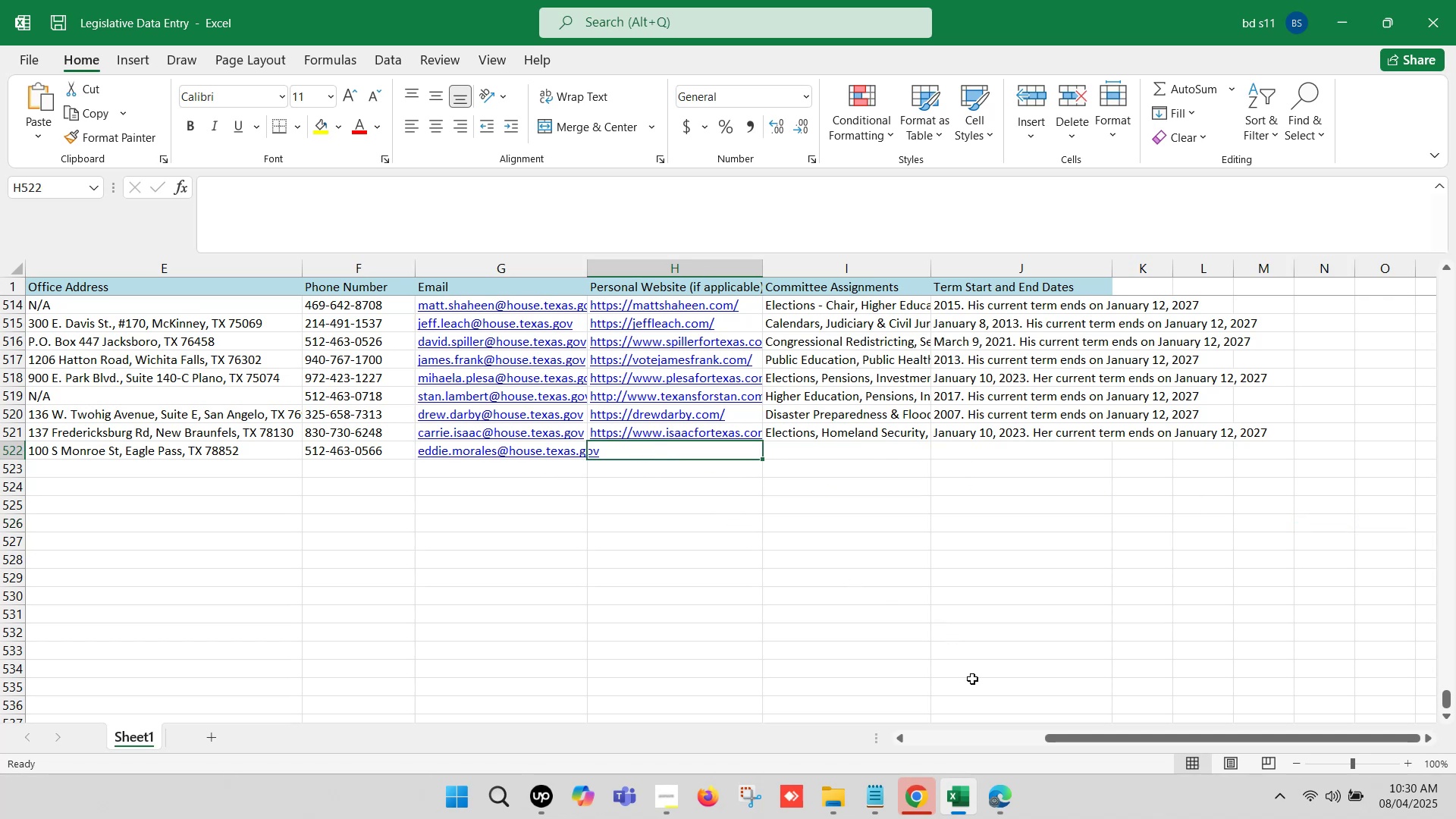 
left_click([1003, 799])
 